 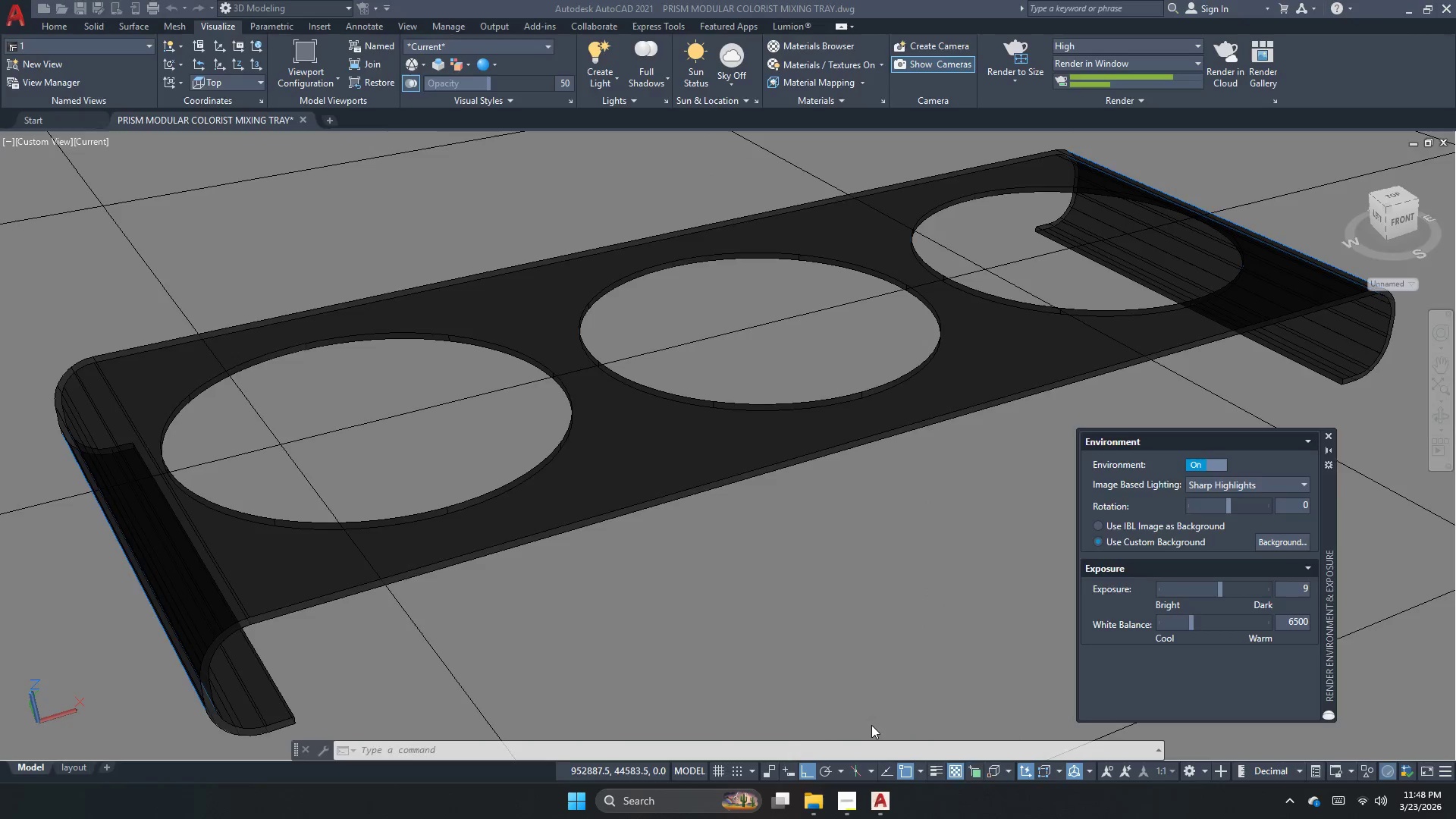 
left_click([876, 752])
 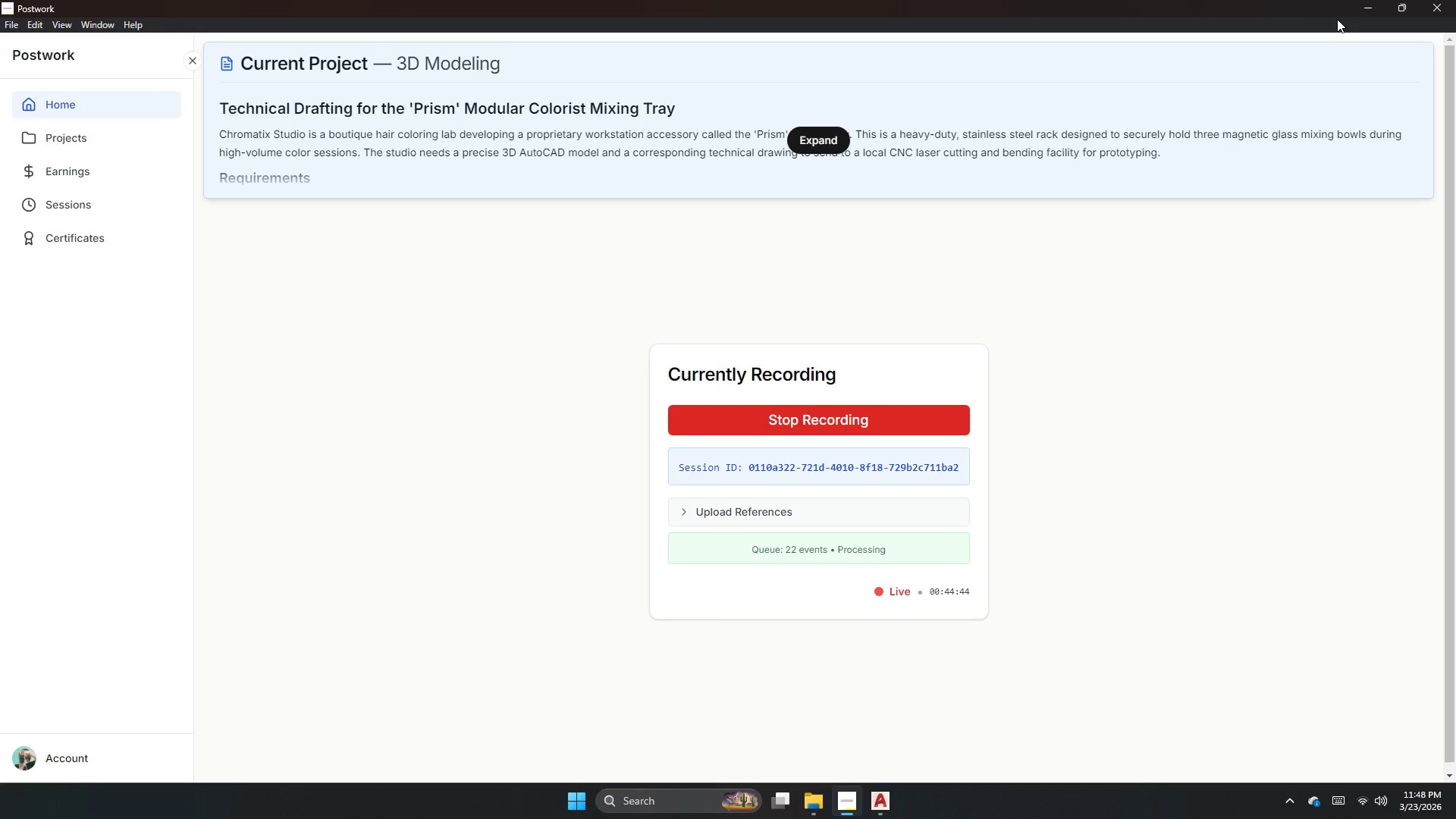 
left_click([1359, 2])
 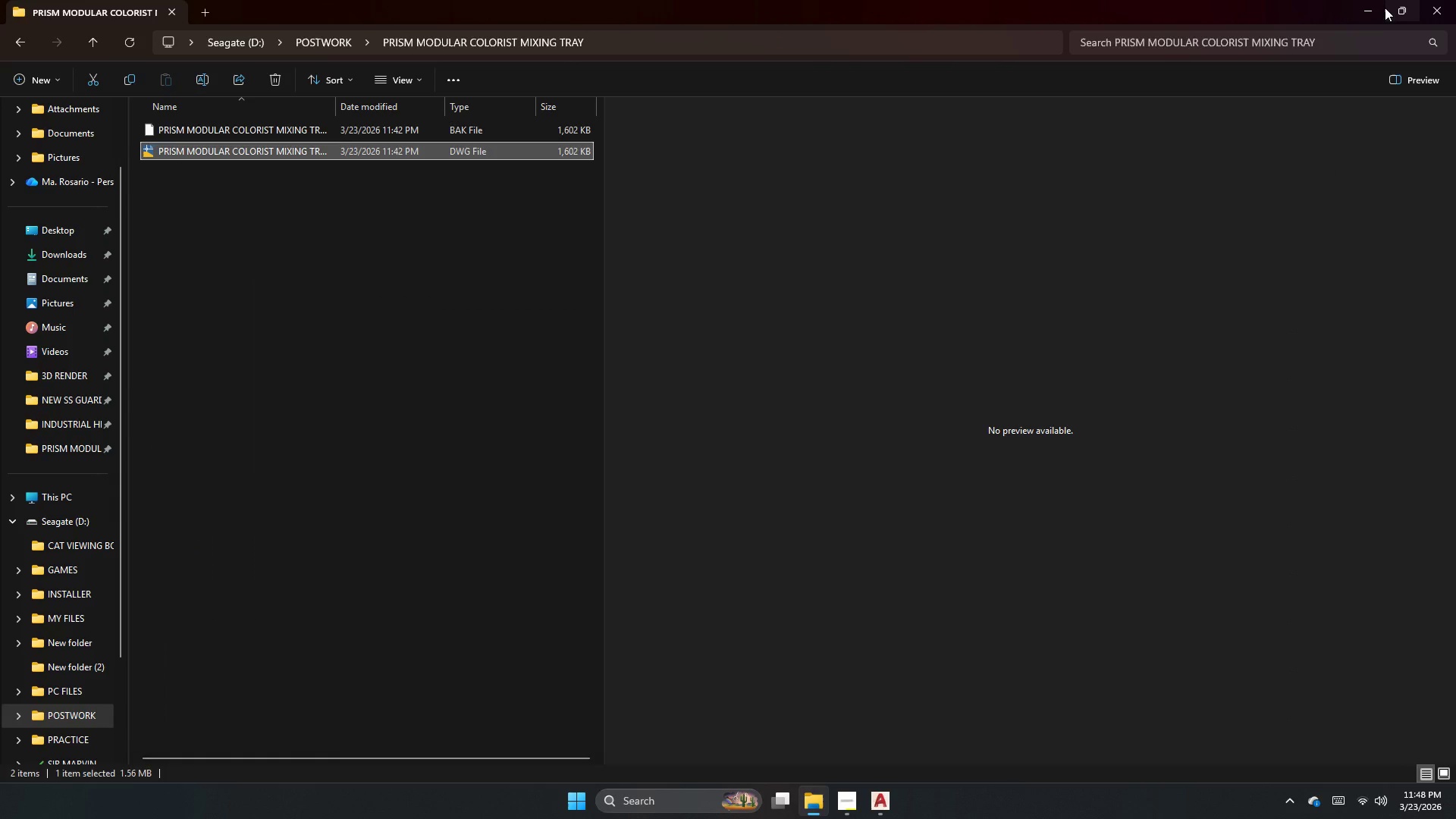 
left_click([1376, 13])
 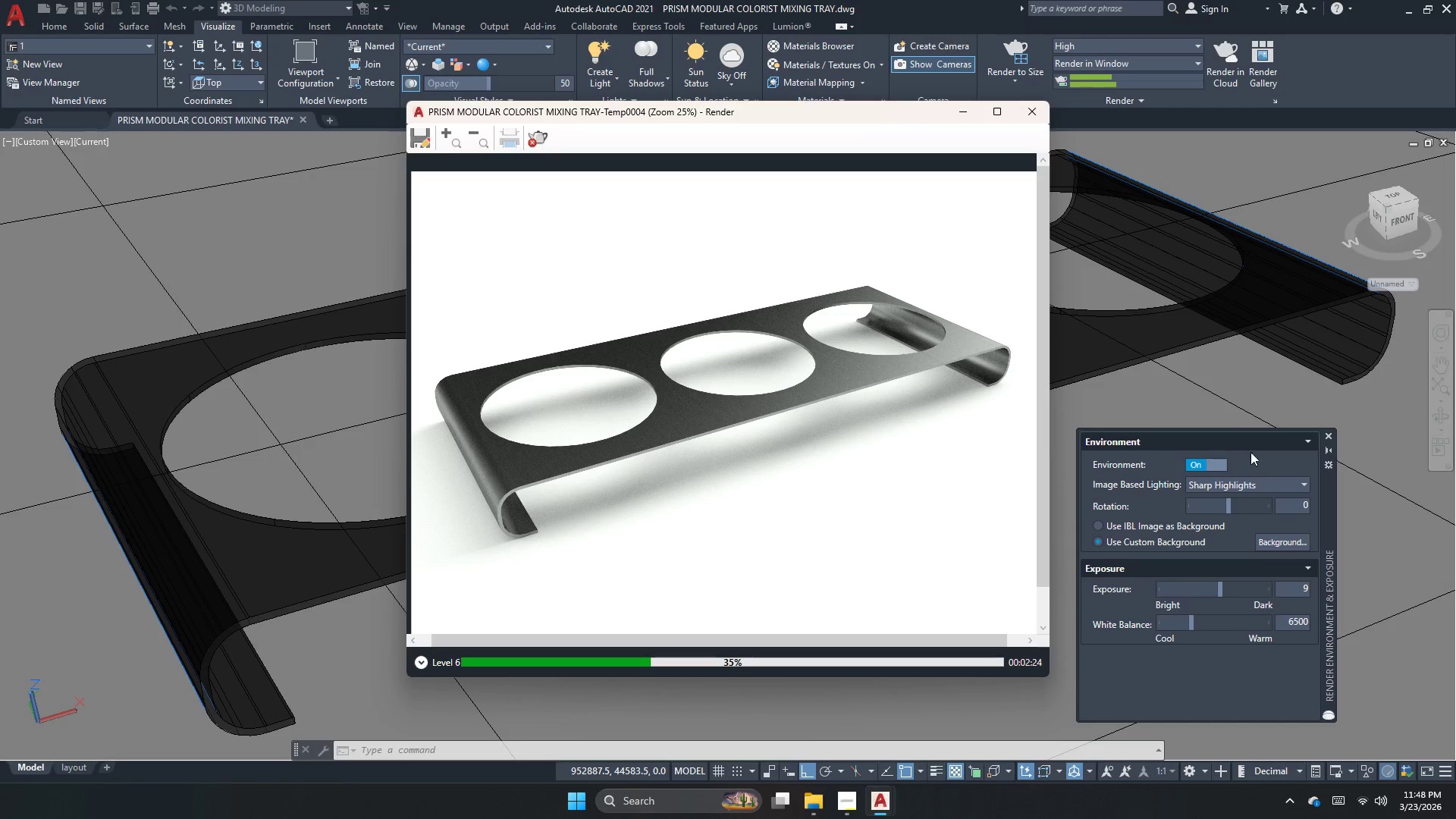 
wait(5.44)
 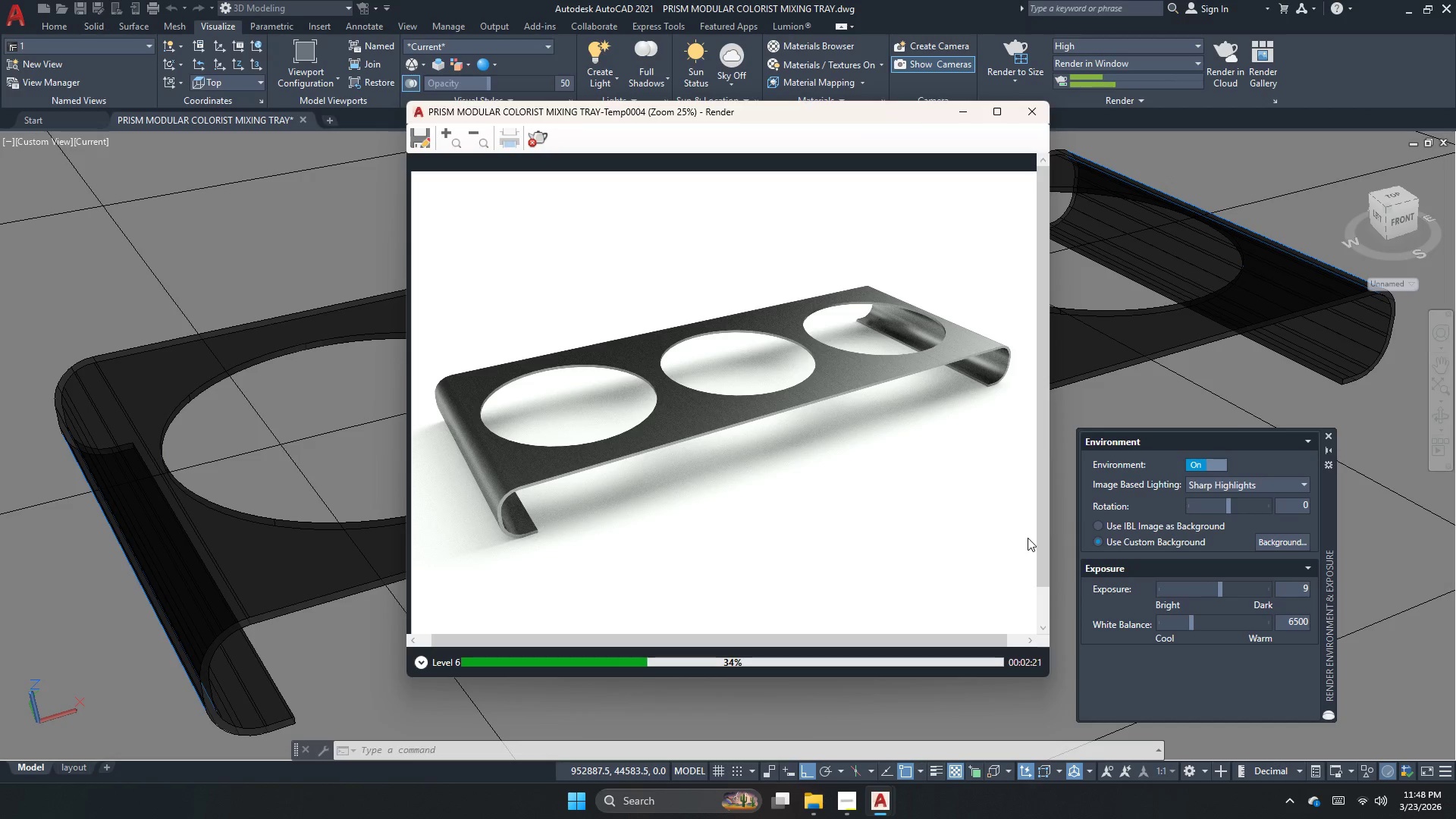 
left_click([1326, 438])
 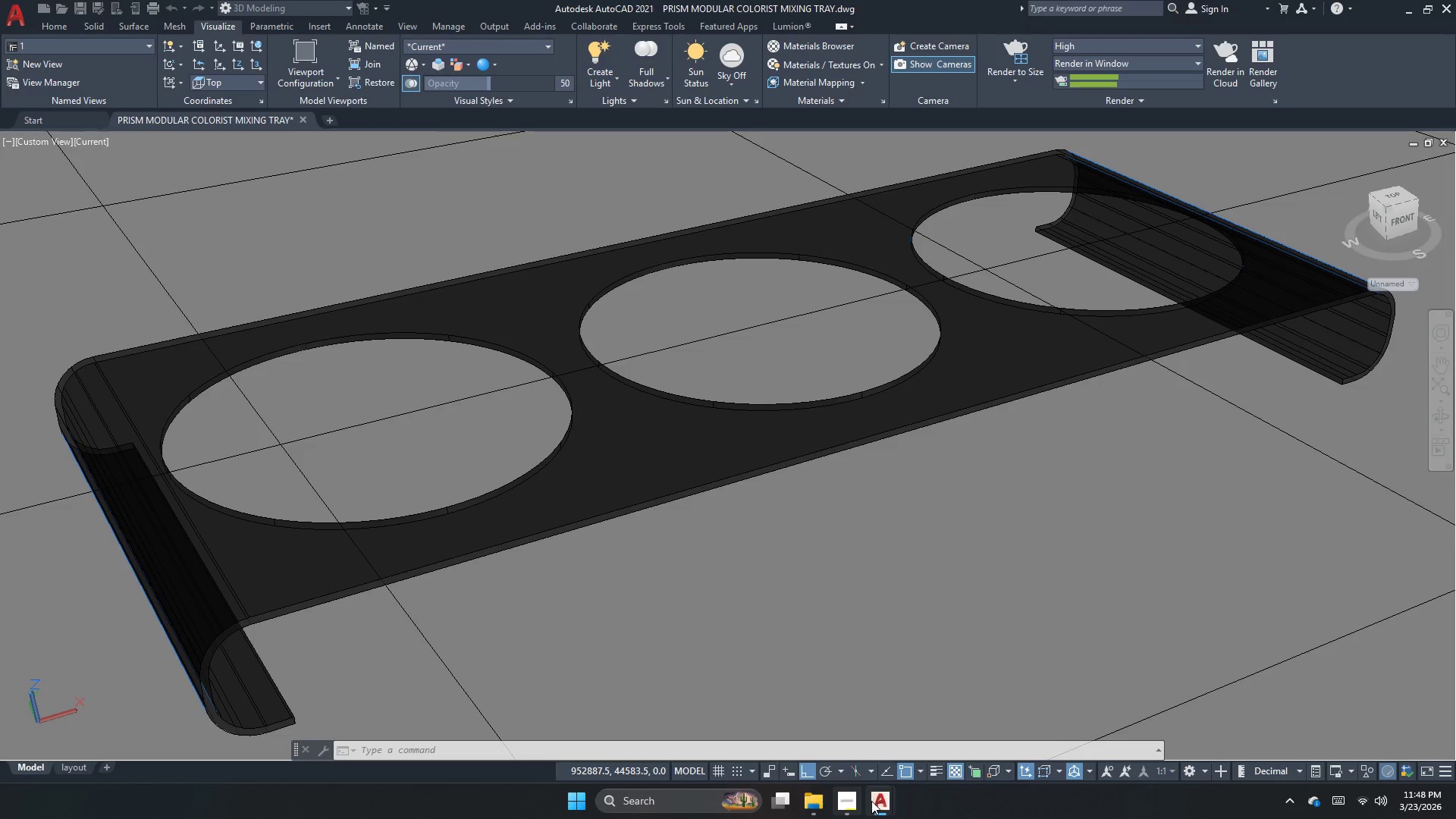 
left_click([880, 807])
 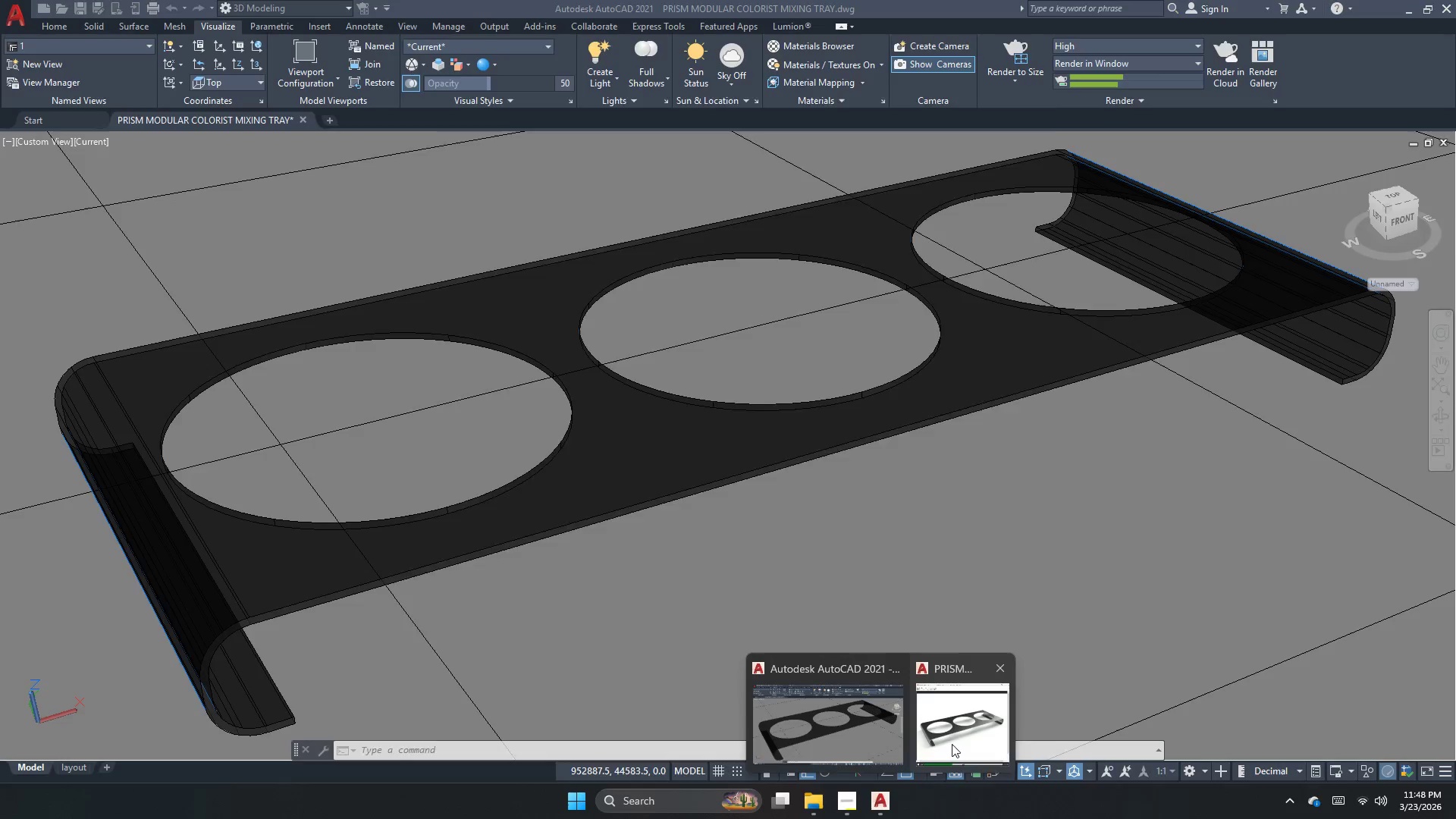 
left_click([956, 740])
 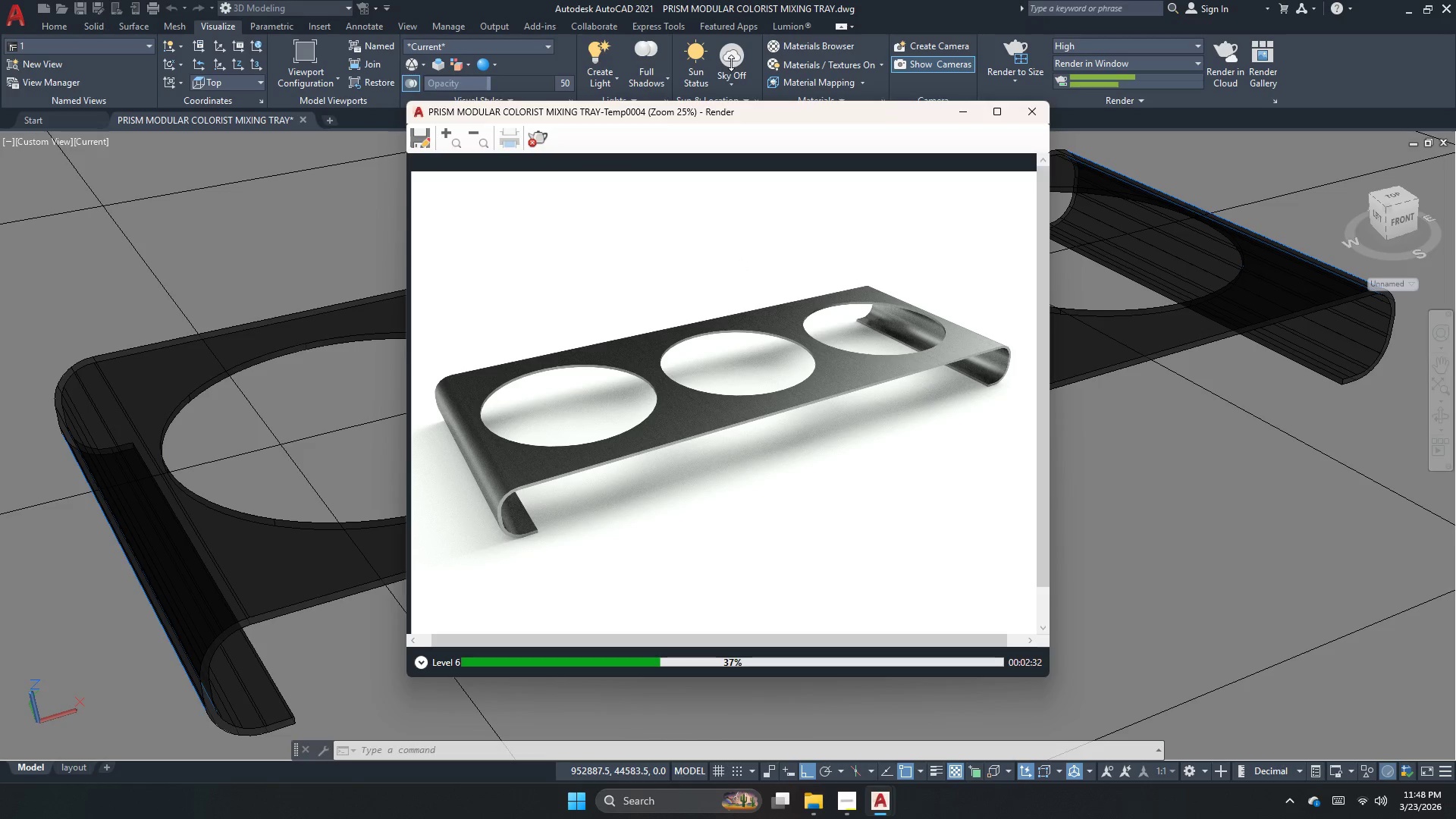 
scroll: coordinate [665, 394], scroll_direction: down, amount: 1.0
 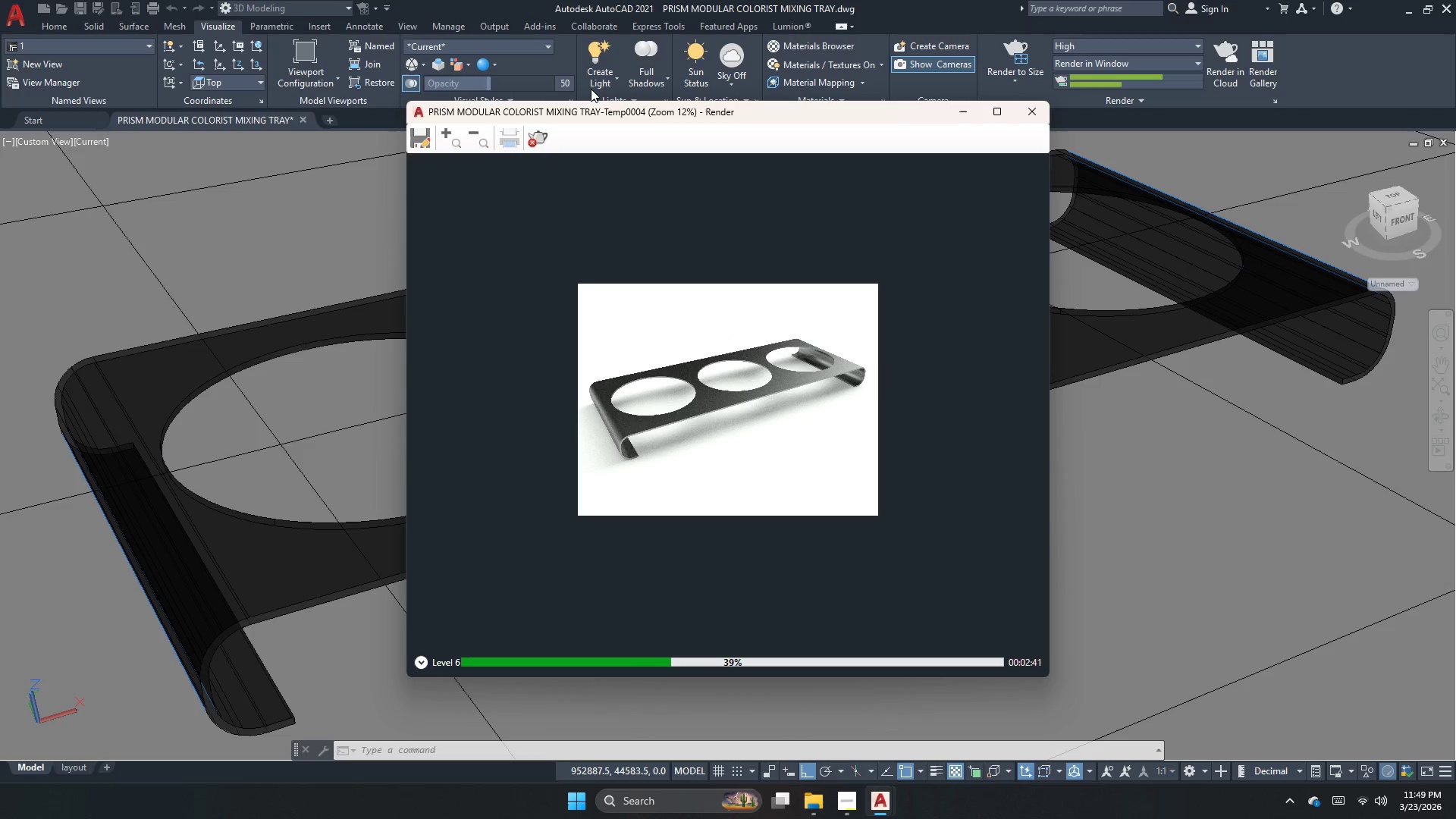 
wait(13.16)
 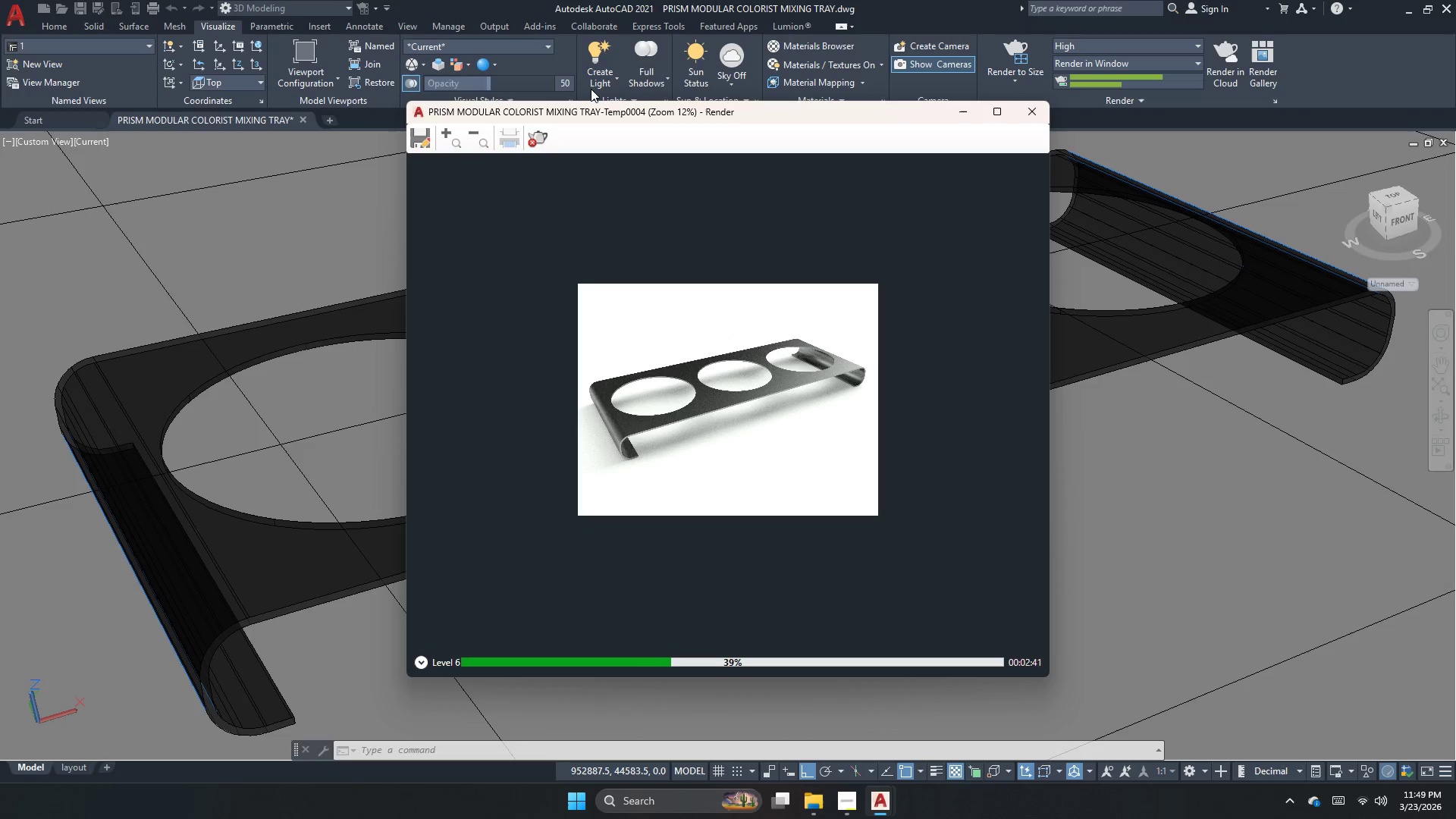 
scroll: coordinate [772, 430], scroll_direction: up, amount: 1.0
 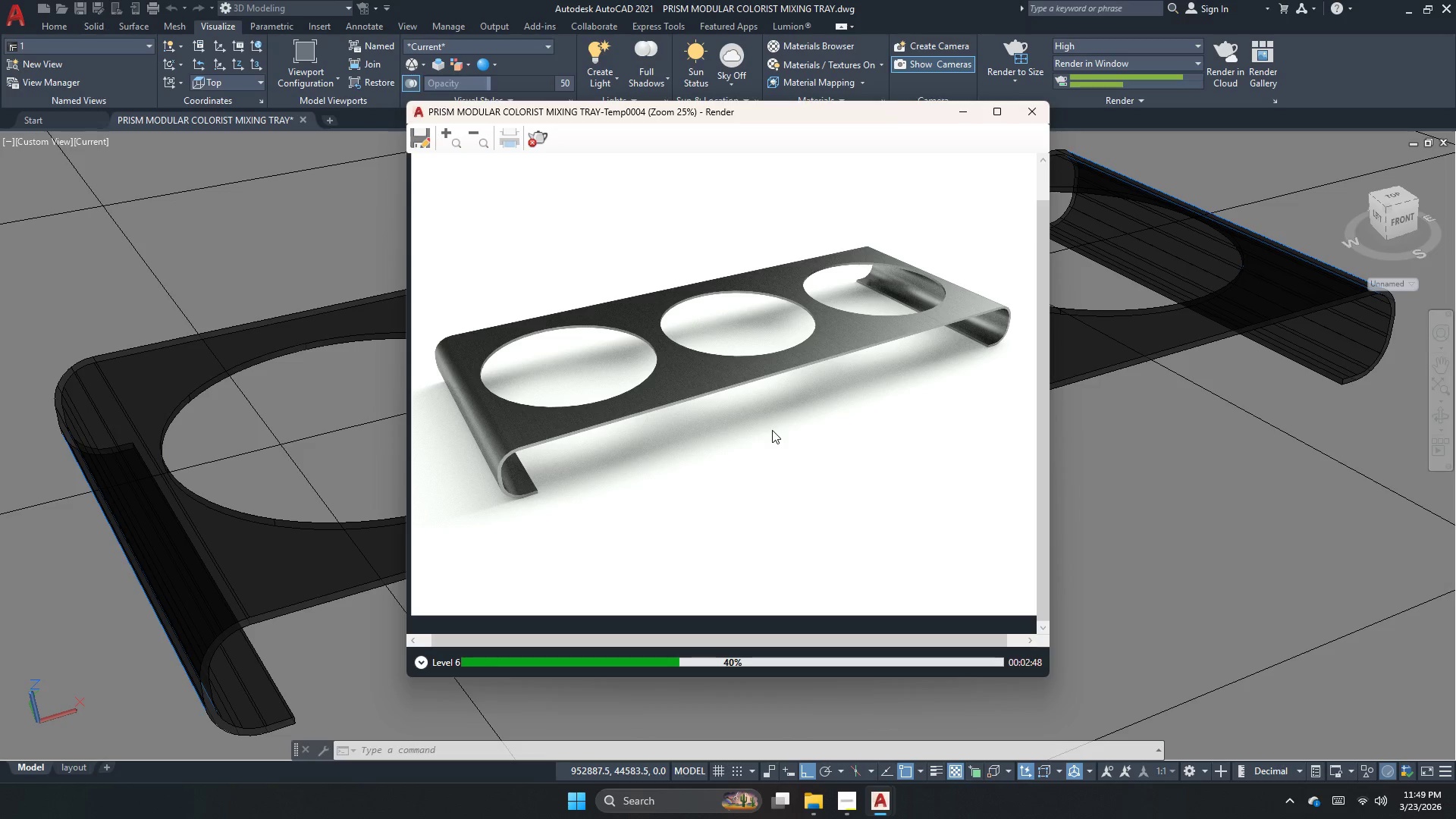 
left_click_drag(start_coordinate=[790, 293], to_coordinate=[1047, 388])
 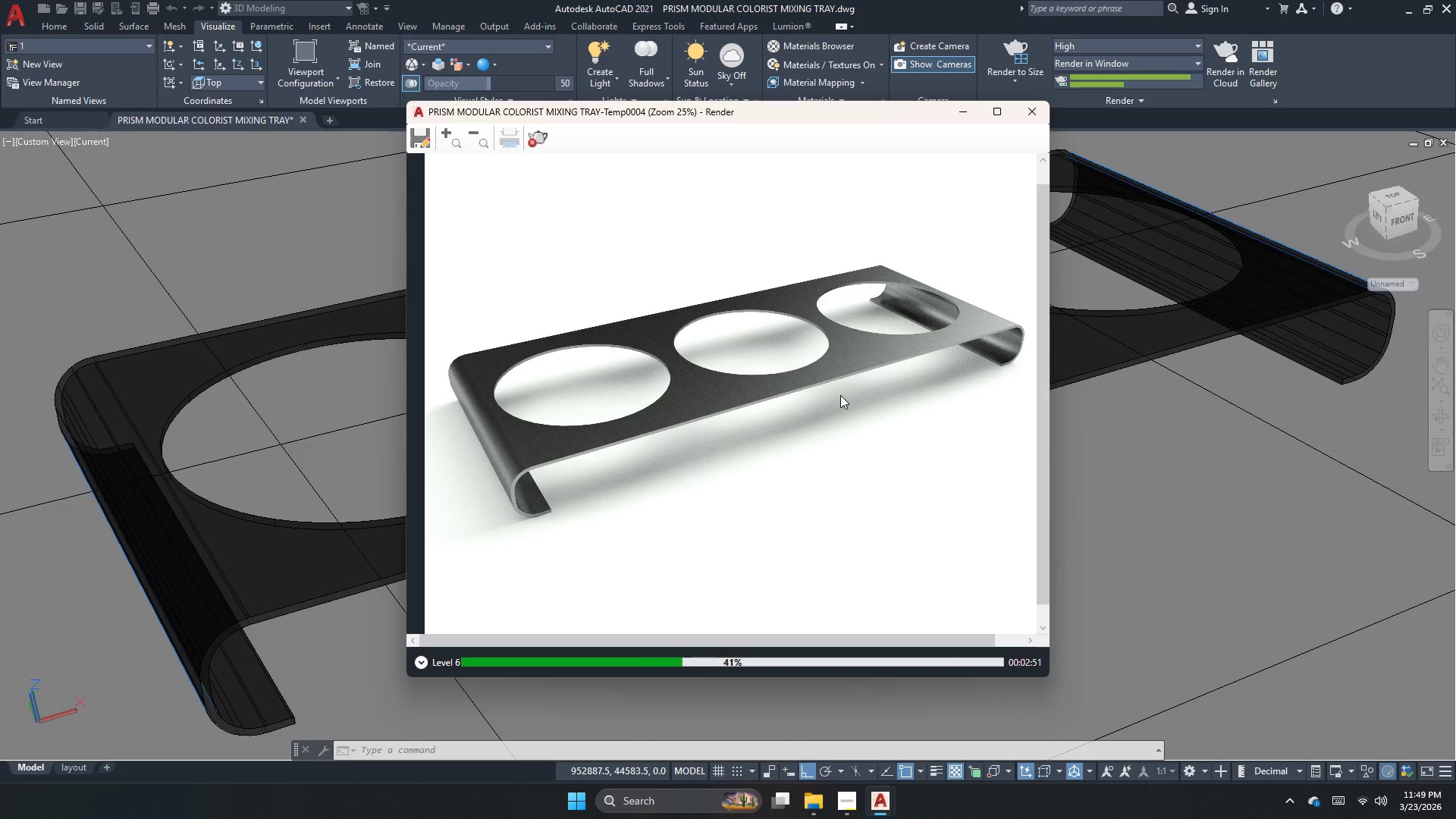 
scroll: coordinate [453, 395], scroll_direction: down, amount: 2.0
 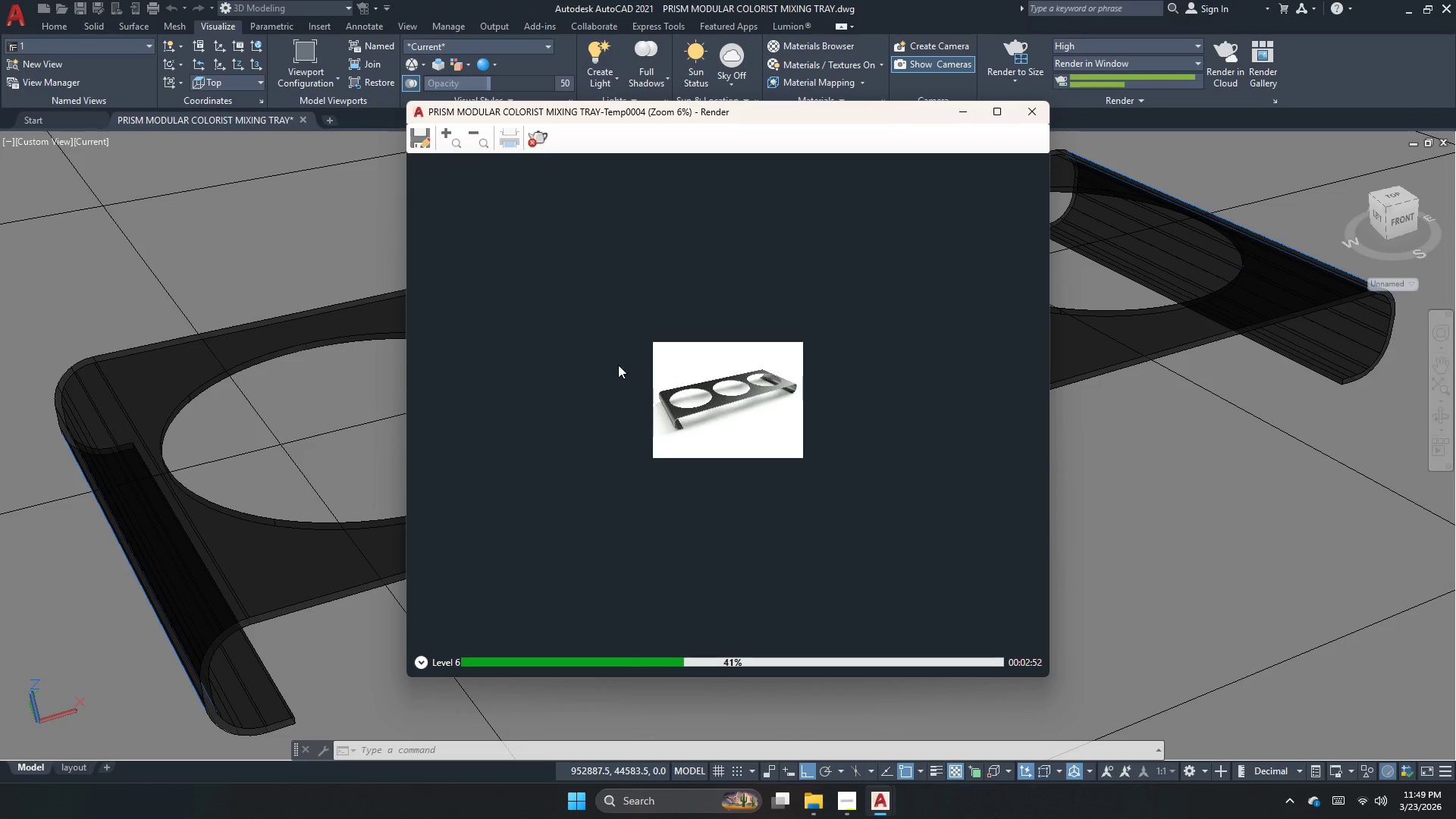 
scroll: coordinate [632, 372], scroll_direction: up, amount: 1.0
 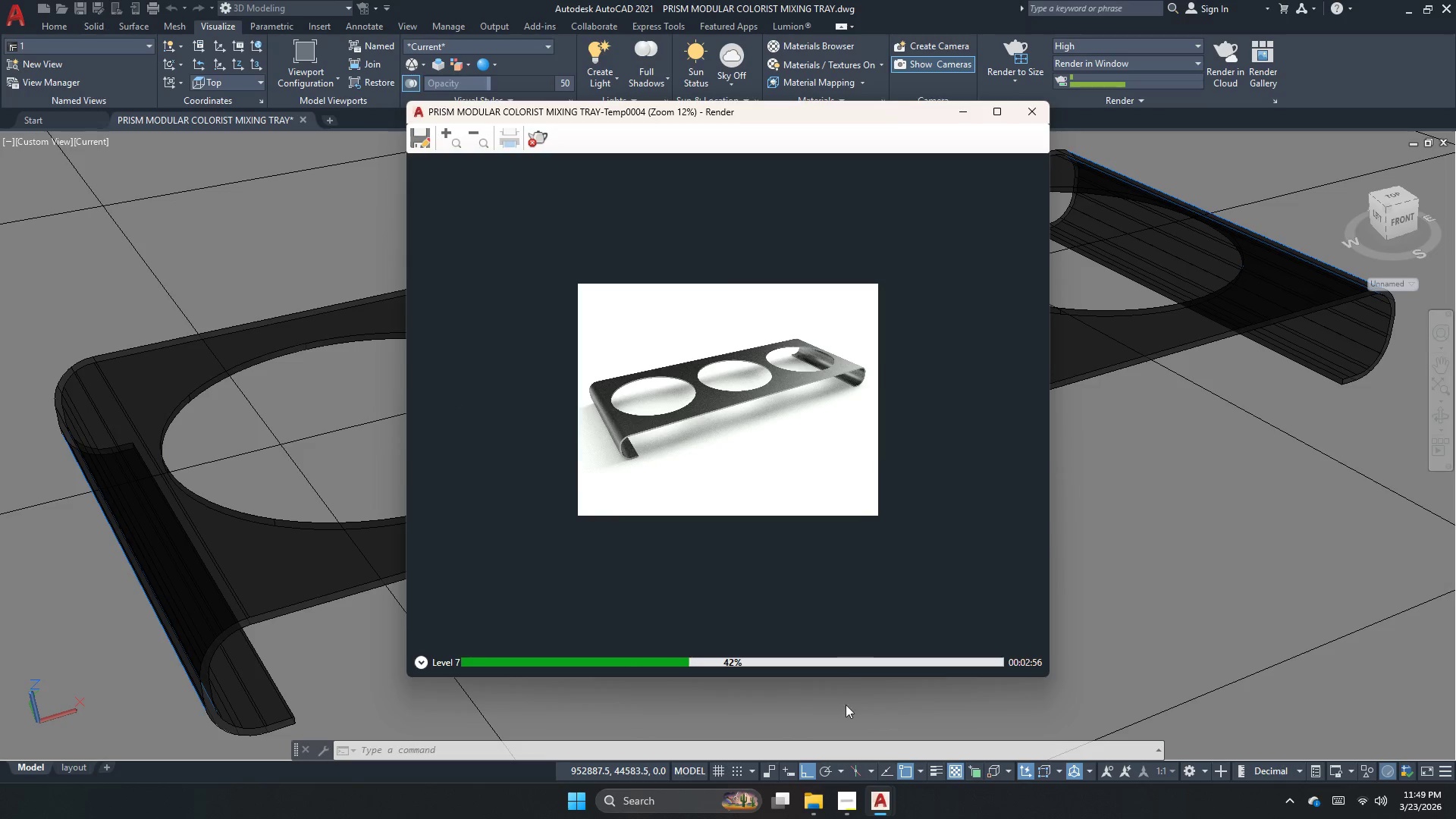 
wait(8.58)
 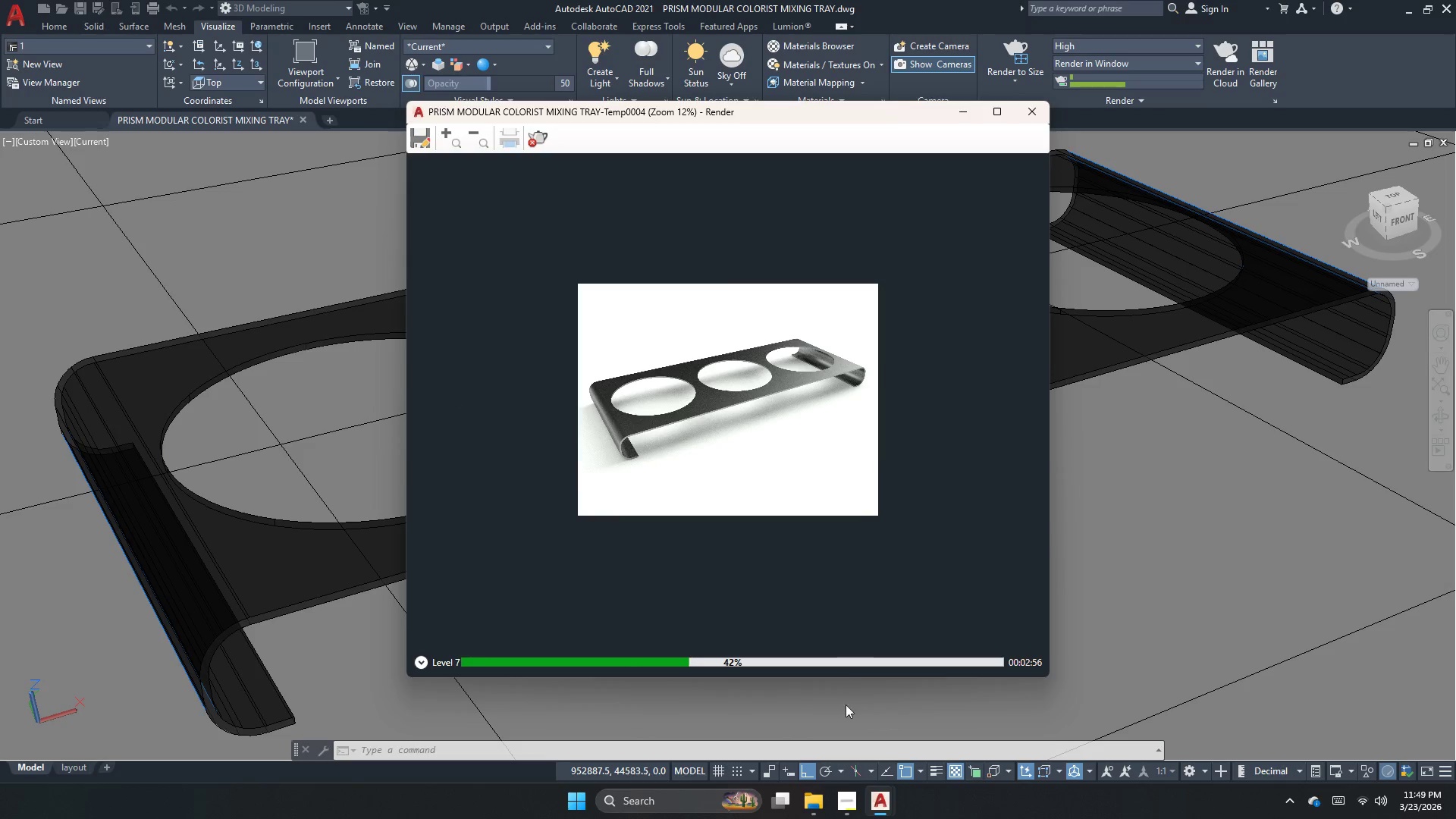 
scroll: coordinate [648, 384], scroll_direction: up, amount: 1.0
 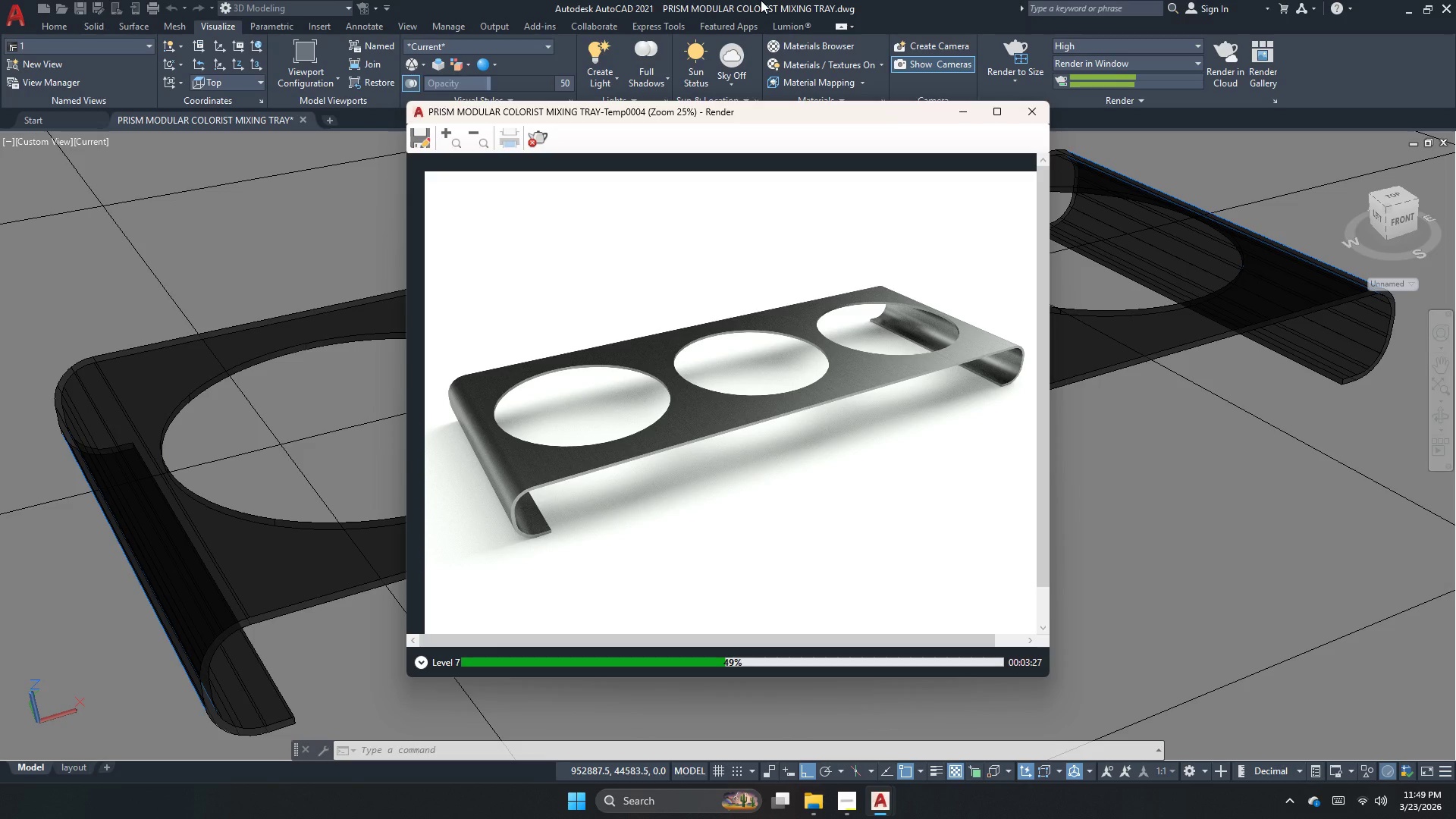 
wait(30.73)
 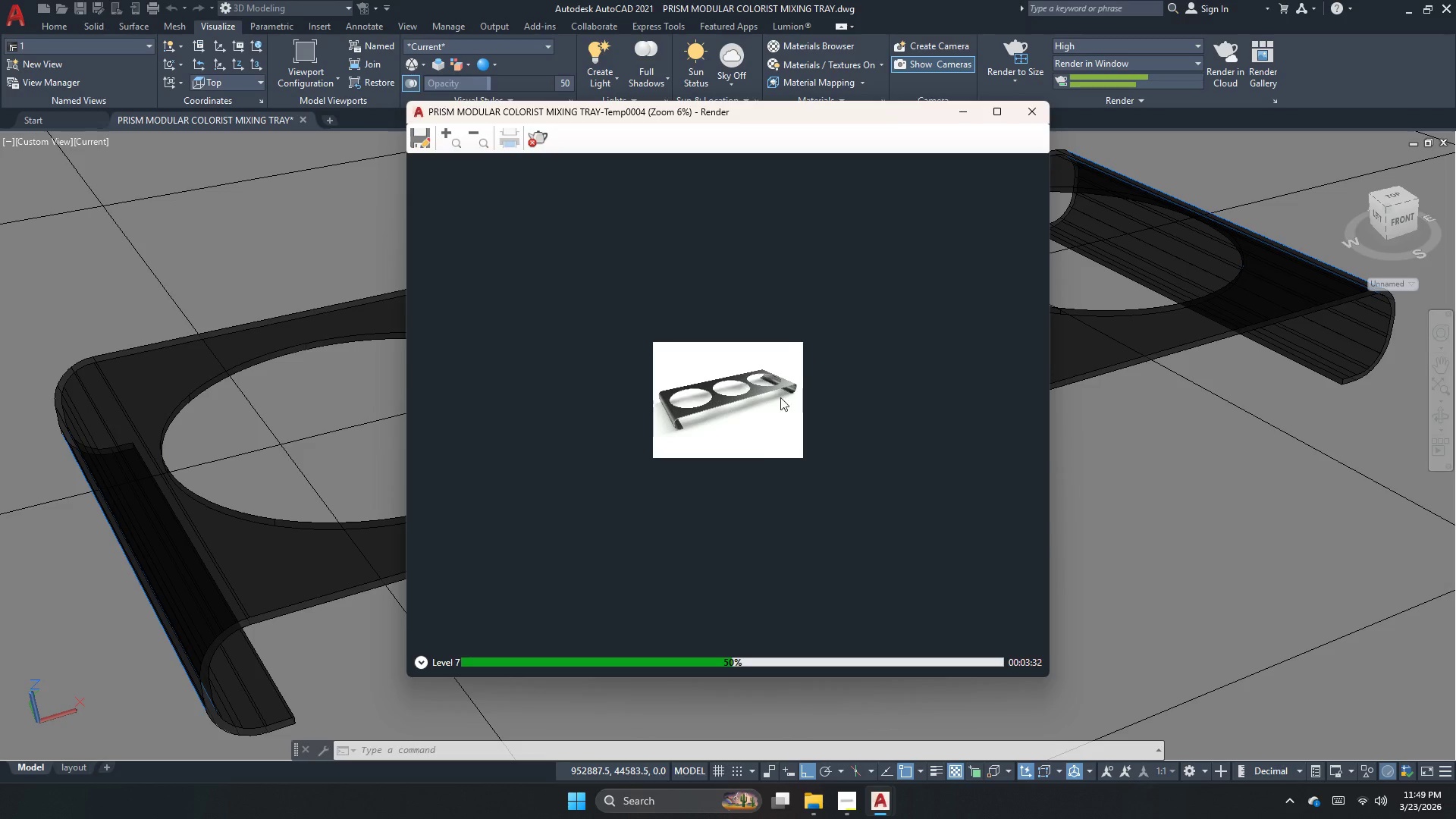 
left_click_drag(start_coordinate=[768, 422], to_coordinate=[748, 457])
 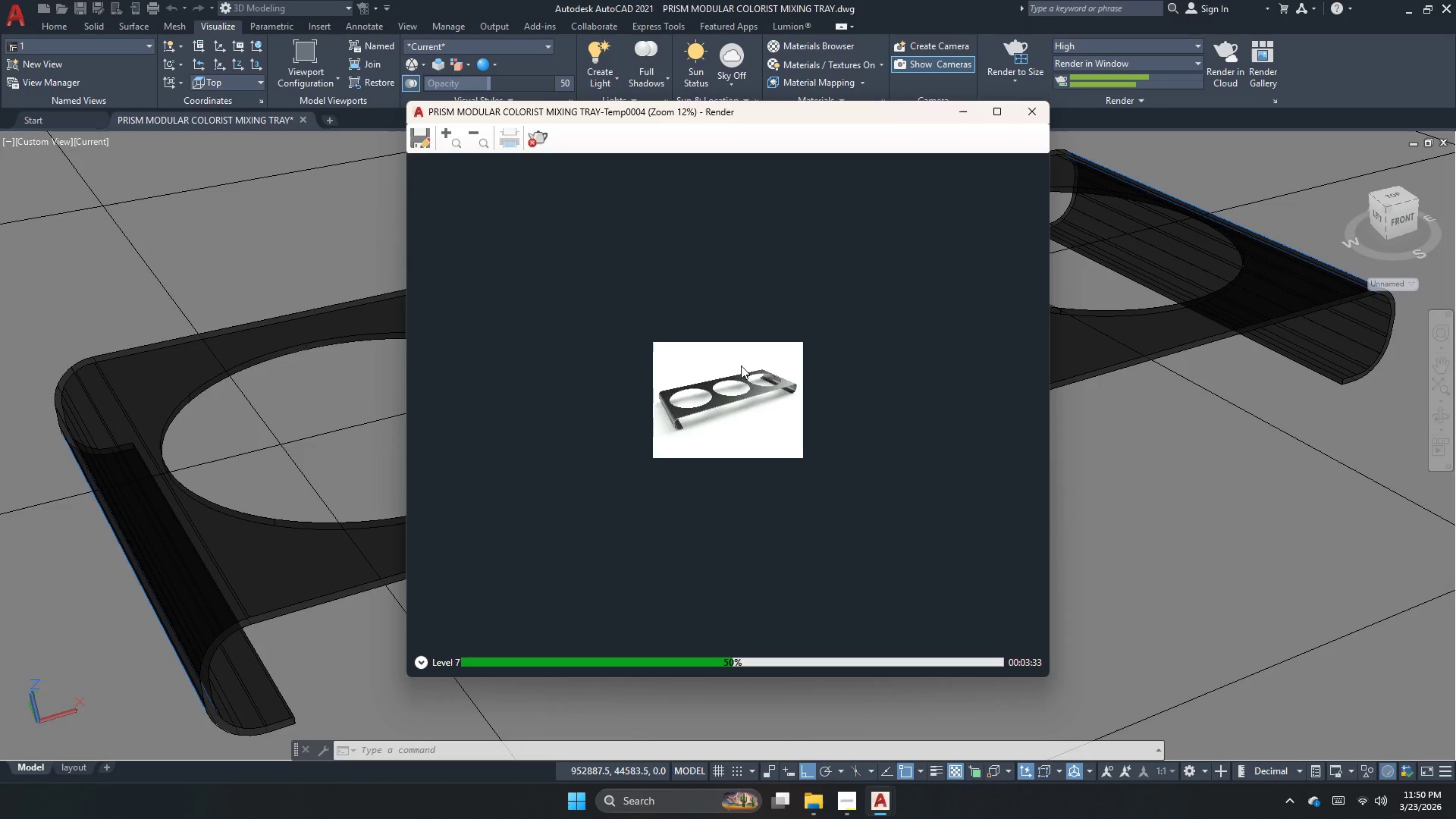 
scroll: coordinate [800, 354], scroll_direction: down, amount: 2.0
 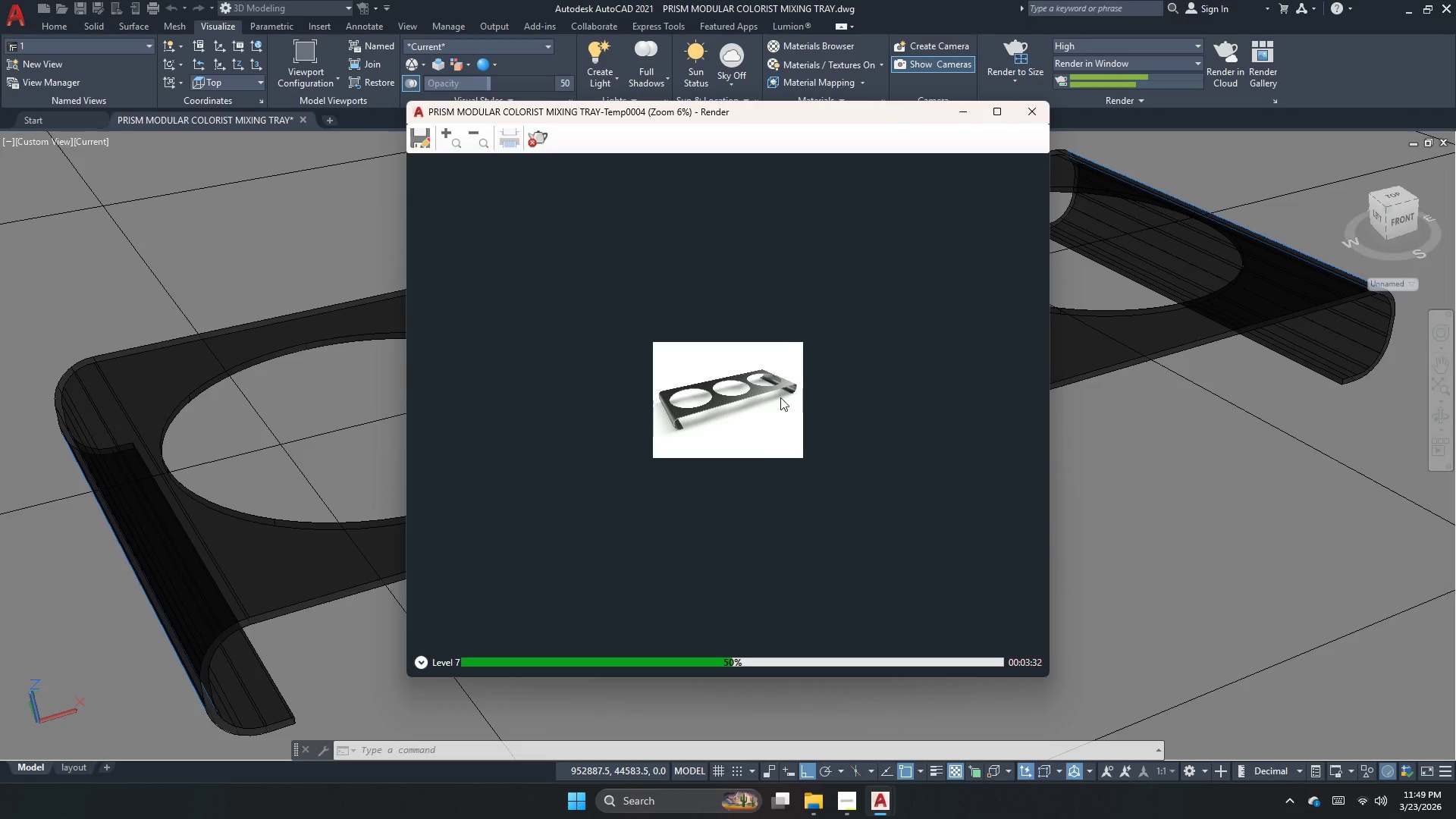 
scroll: coordinate [741, 366], scroll_direction: up, amount: 2.0
 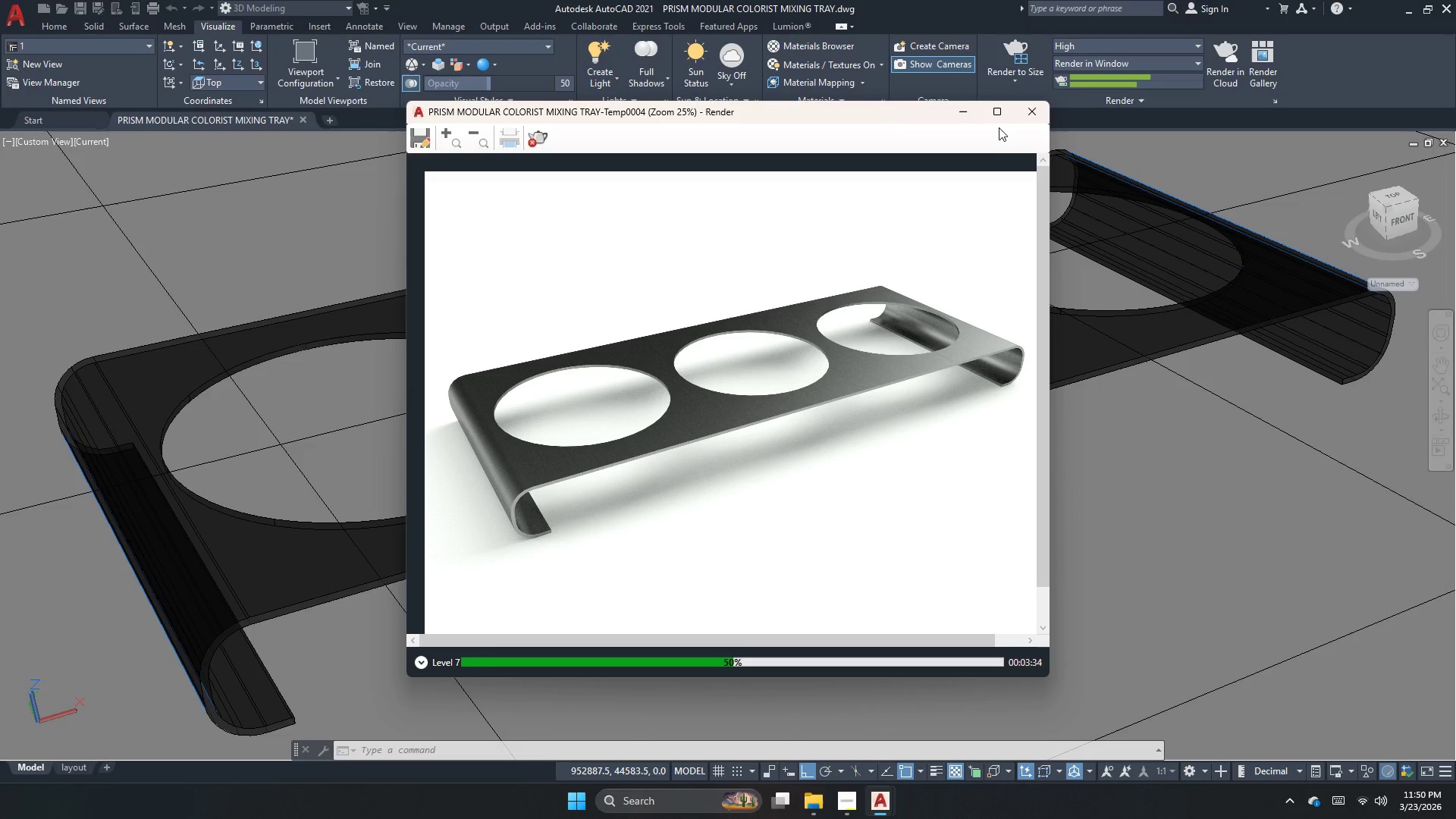 
left_click([999, 121])
 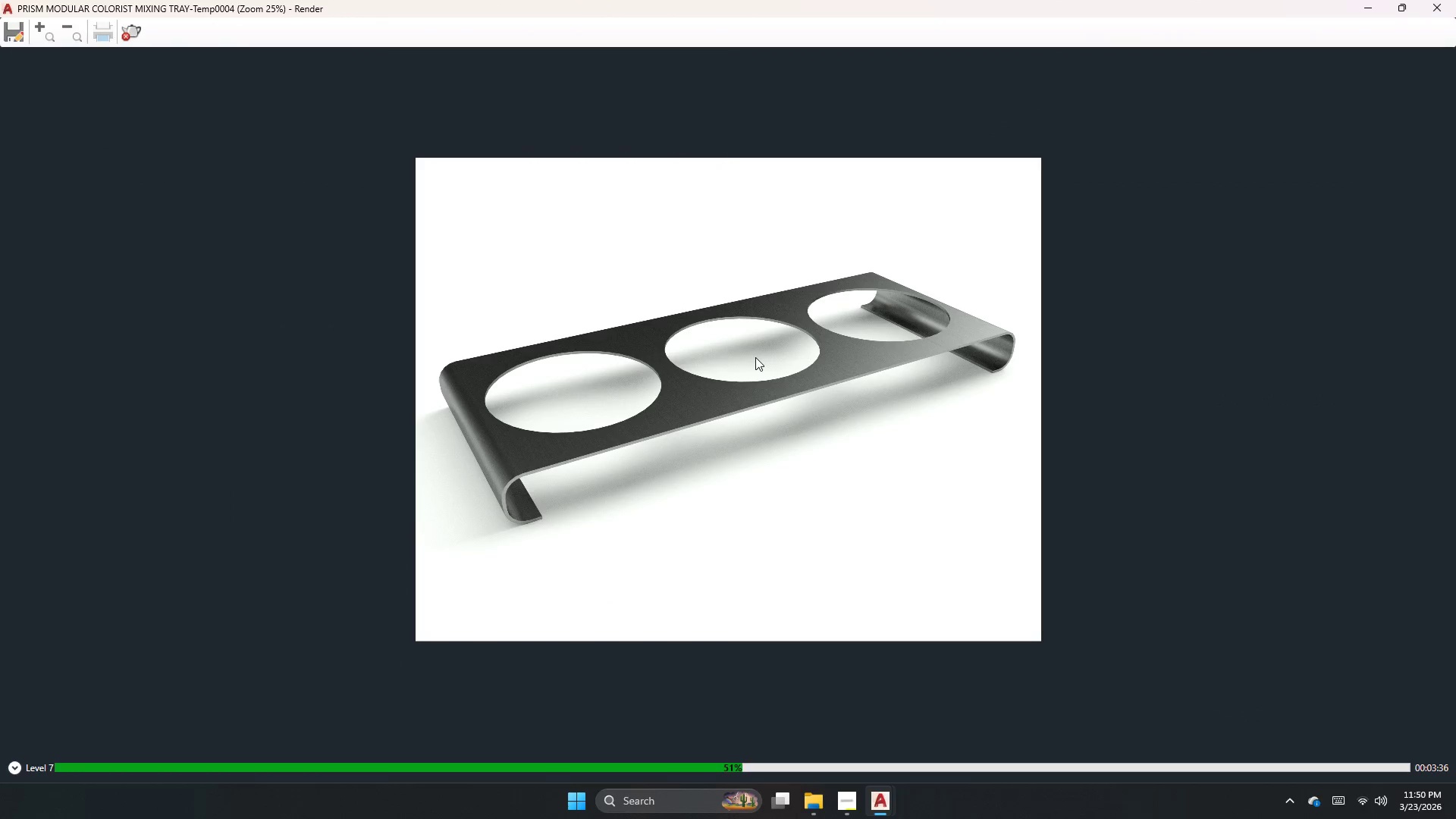 
scroll: coordinate [755, 357], scroll_direction: up, amount: 3.0
 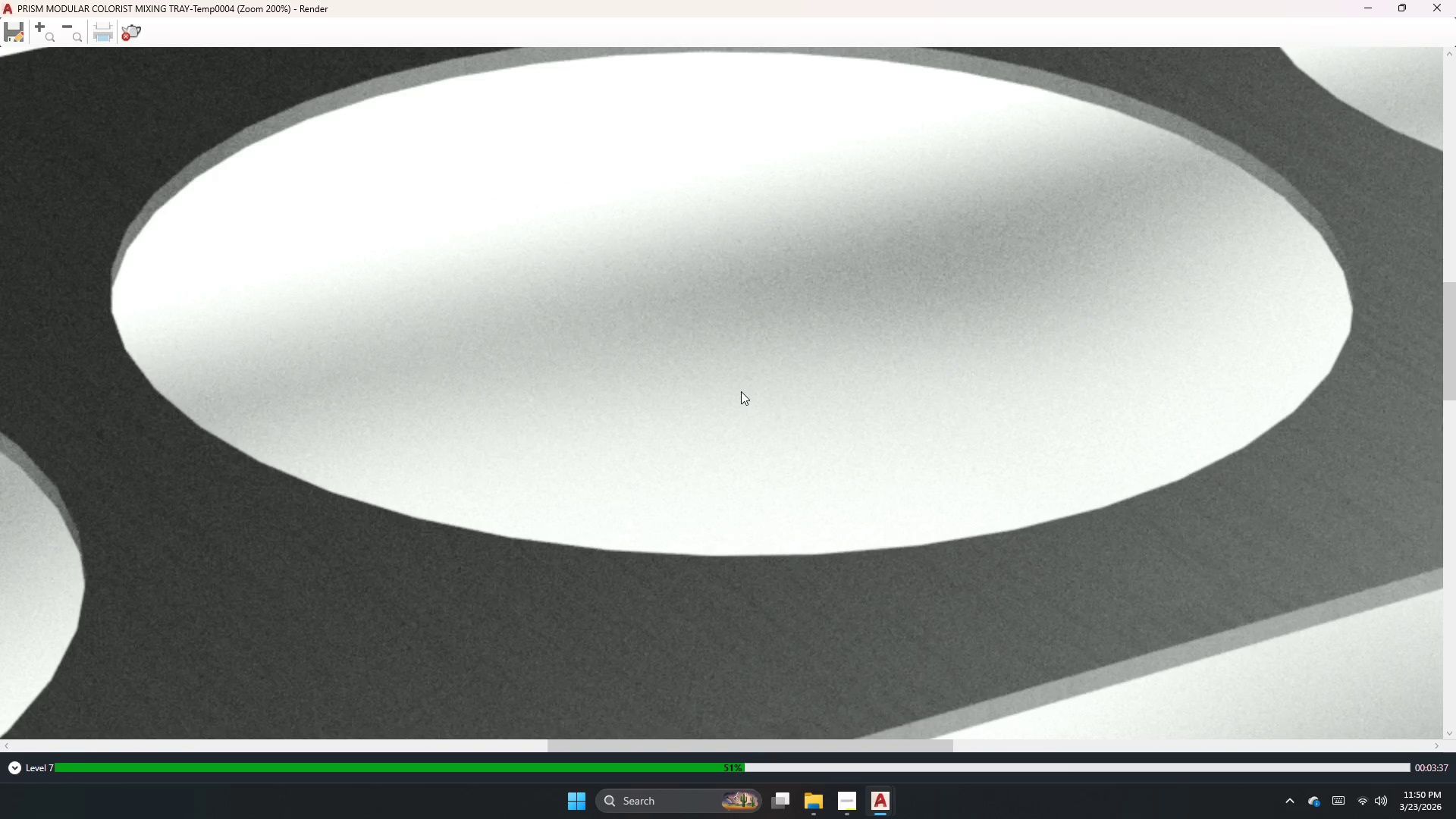 
scroll: coordinate [741, 391], scroll_direction: down, amount: 1.0
 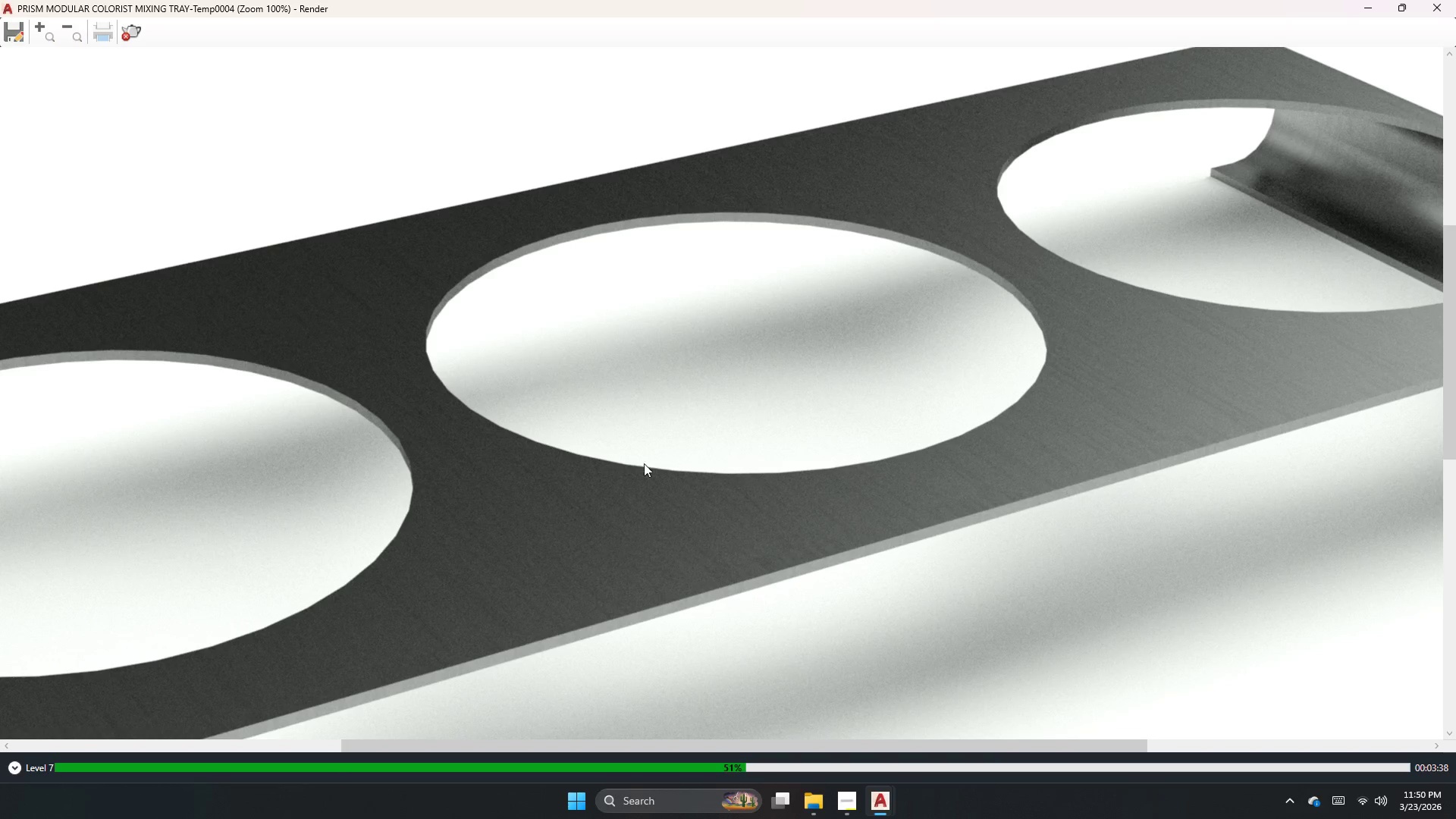 
left_click_drag(start_coordinate=[623, 466], to_coordinate=[1119, 370])
 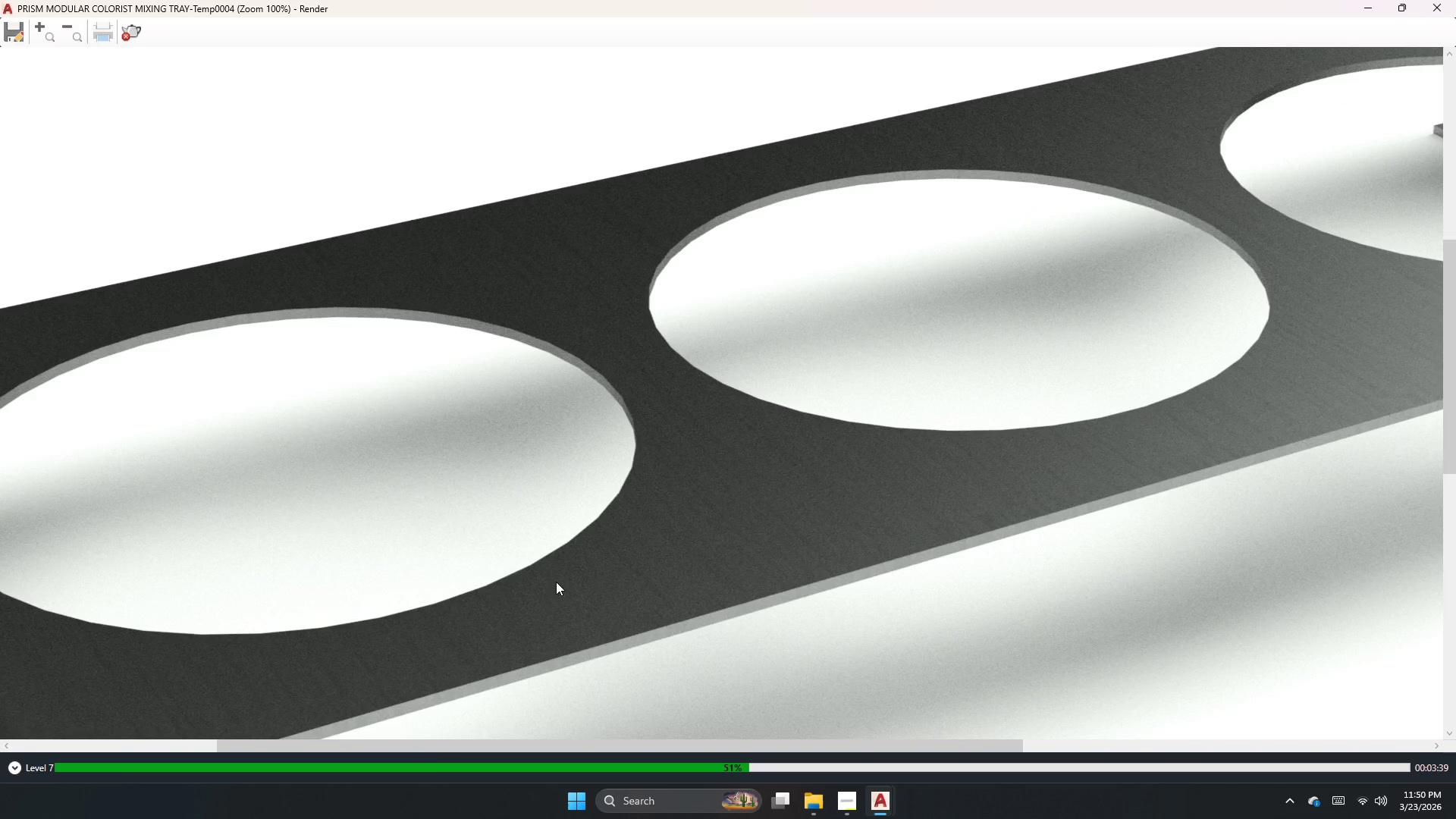 
left_click_drag(start_coordinate=[556, 582], to_coordinate=[391, 507])
 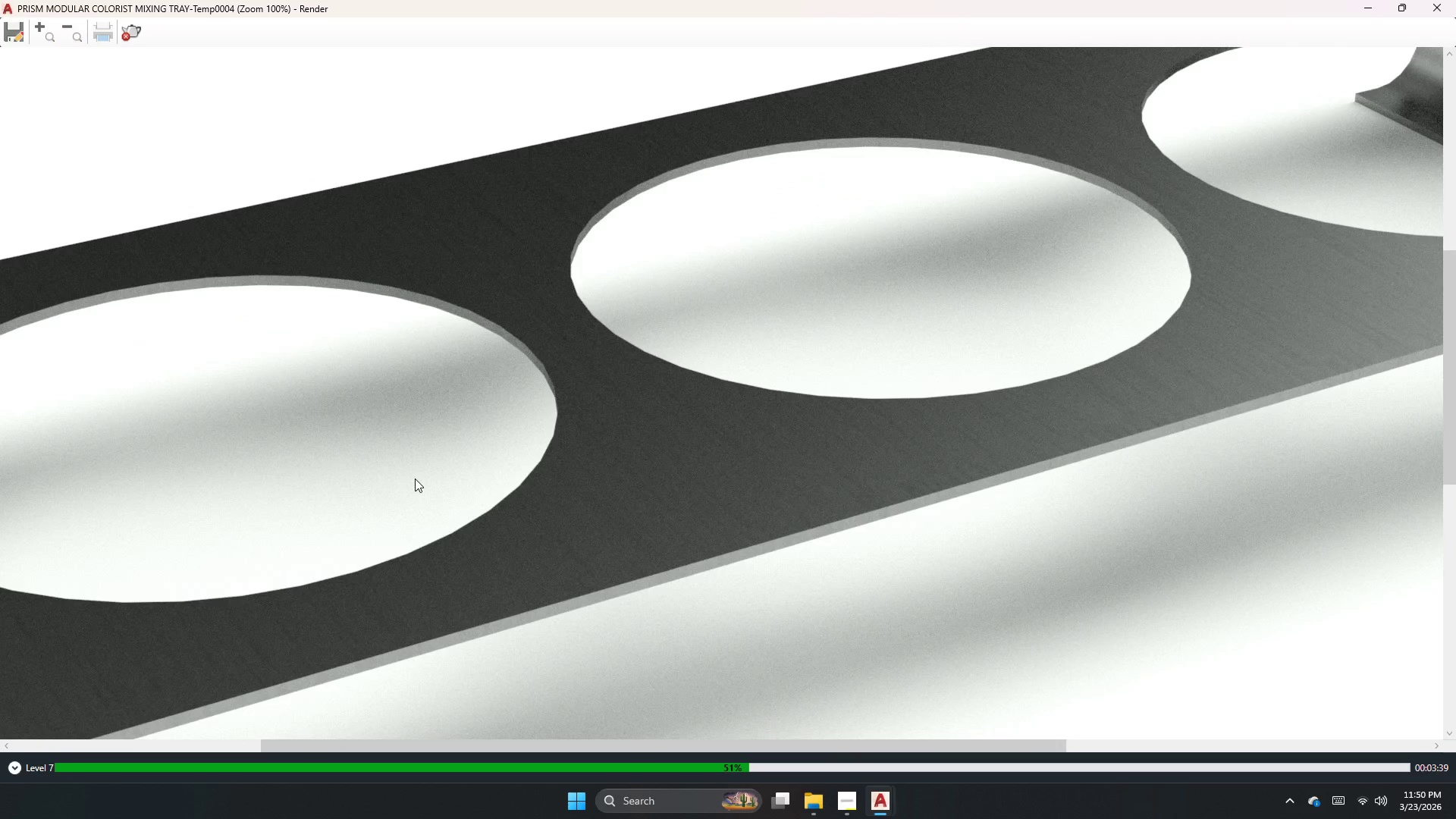 
scroll: coordinate [1033, 340], scroll_direction: down, amount: 2.0
 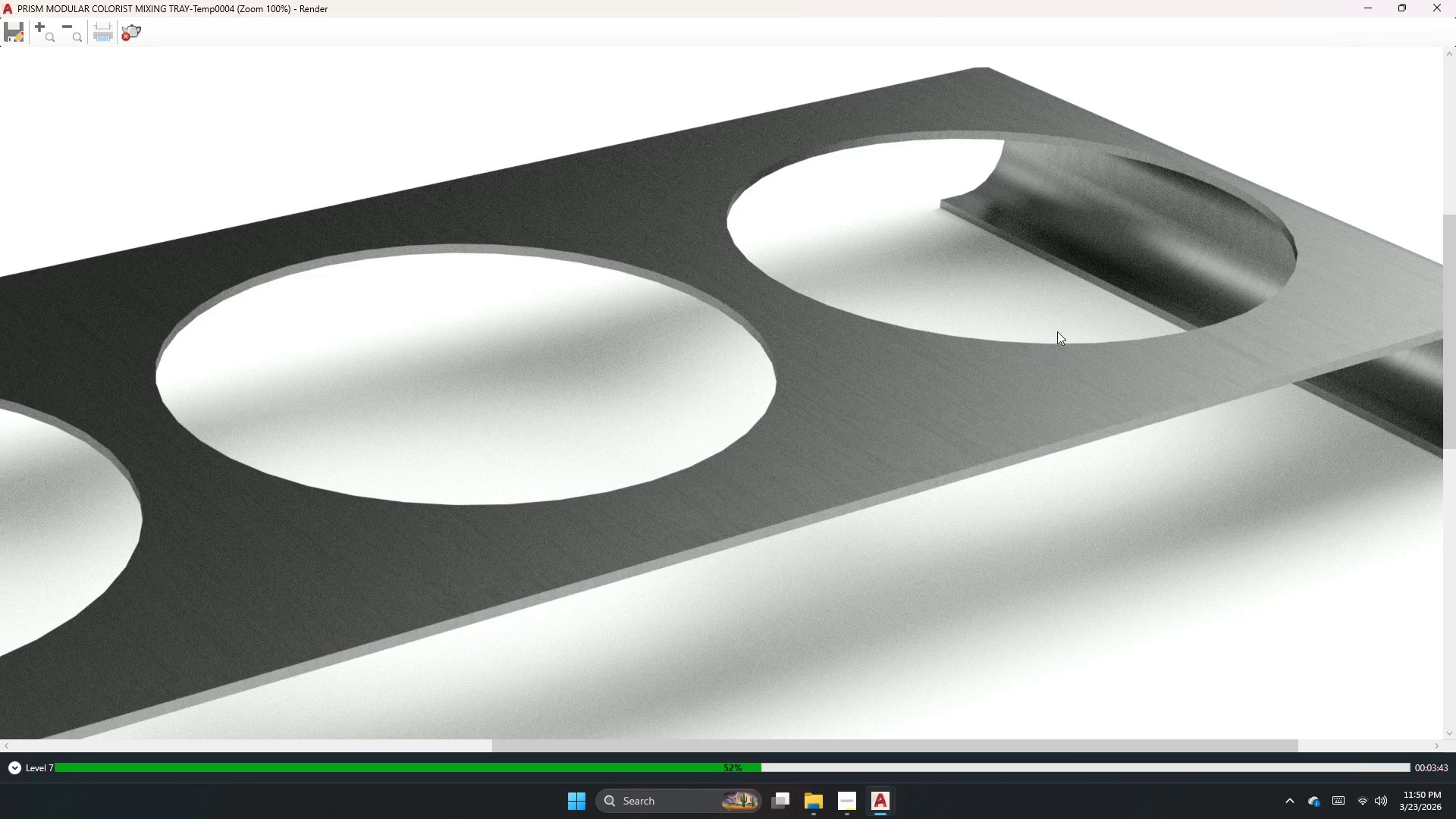 
left_click_drag(start_coordinate=[1059, 341], to_coordinate=[444, 395])
 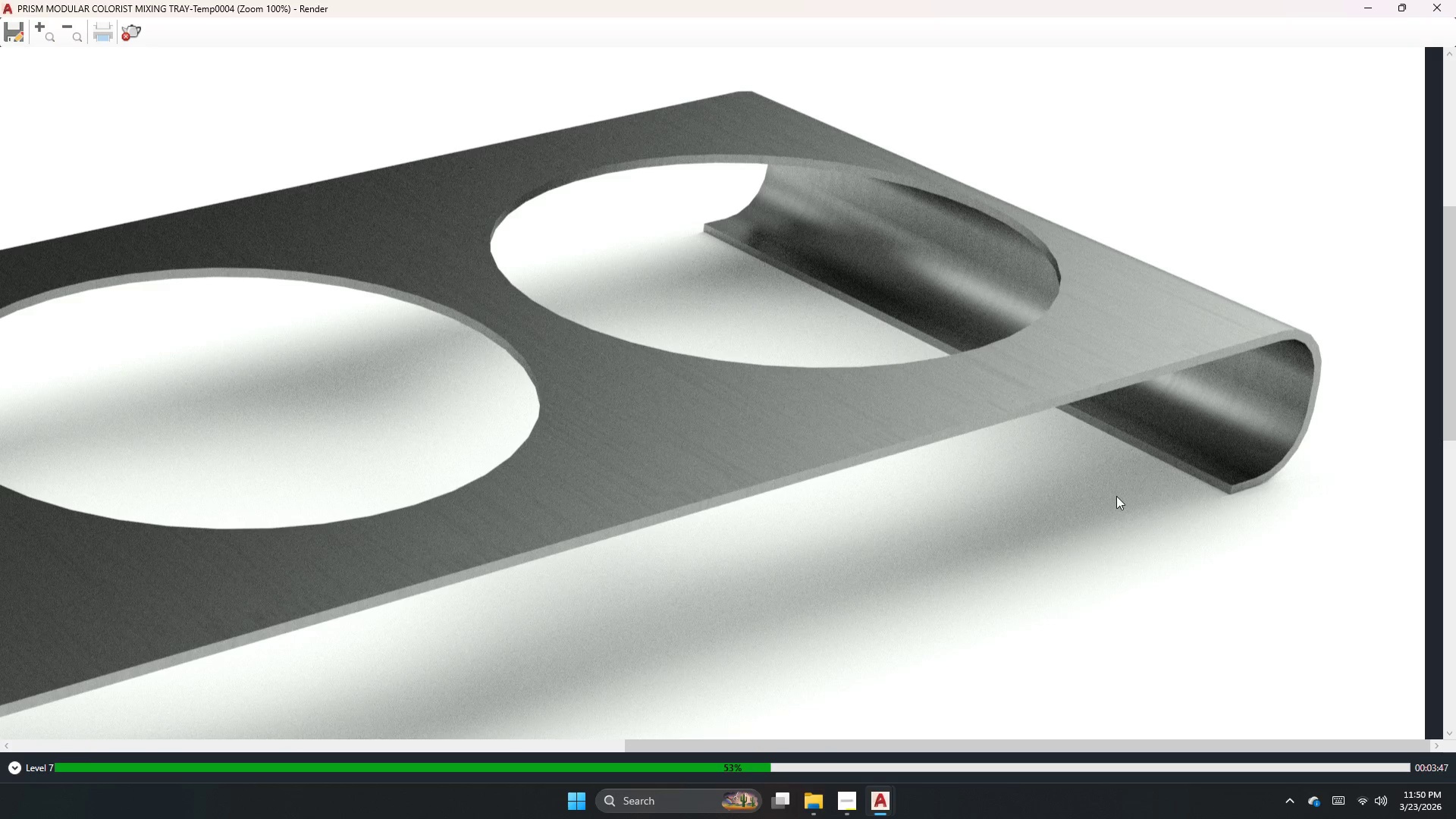 
scroll: coordinate [1116, 496], scroll_direction: down, amount: 1.0
 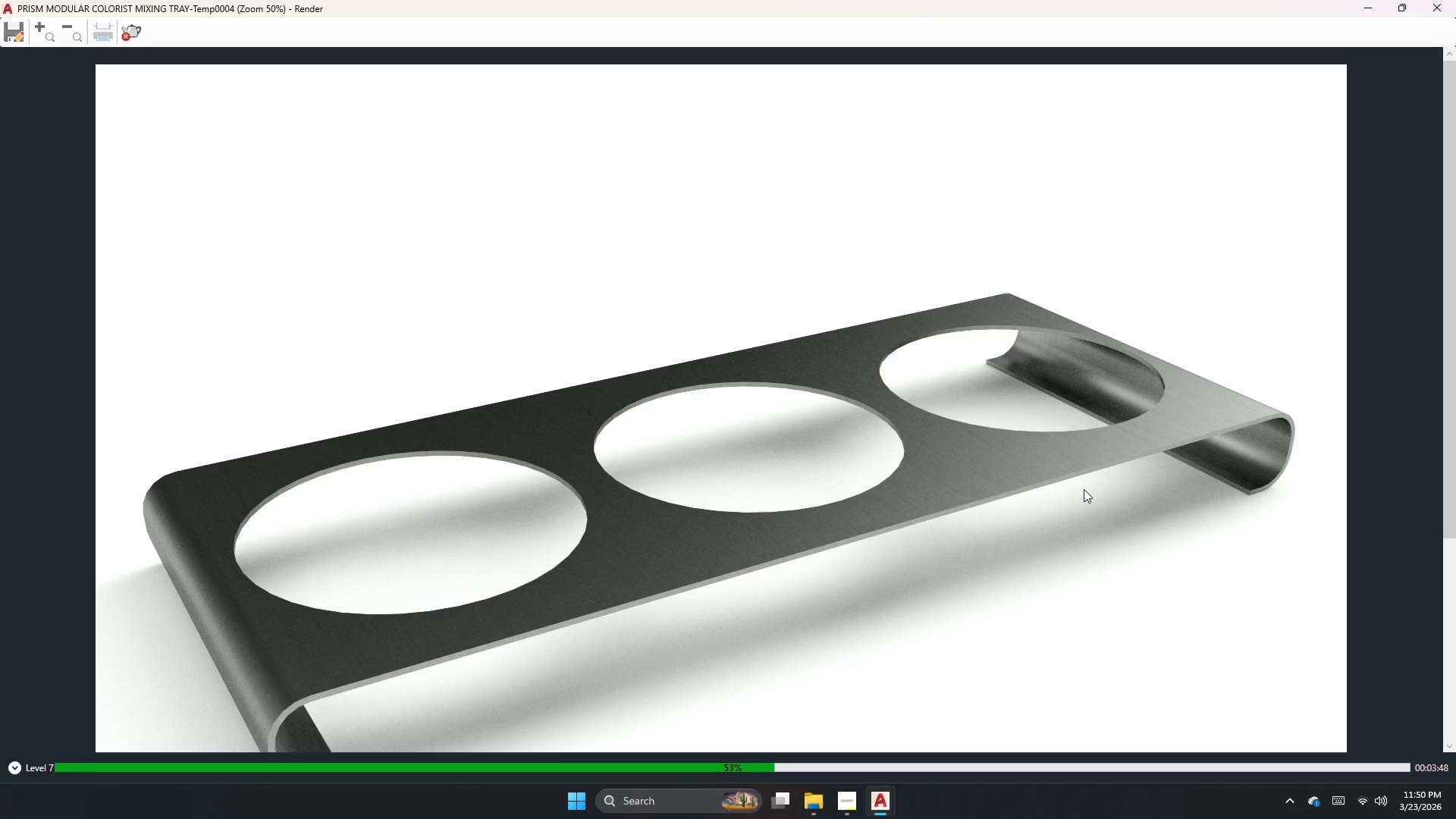 
left_click_drag(start_coordinate=[672, 598], to_coordinate=[686, 447])
 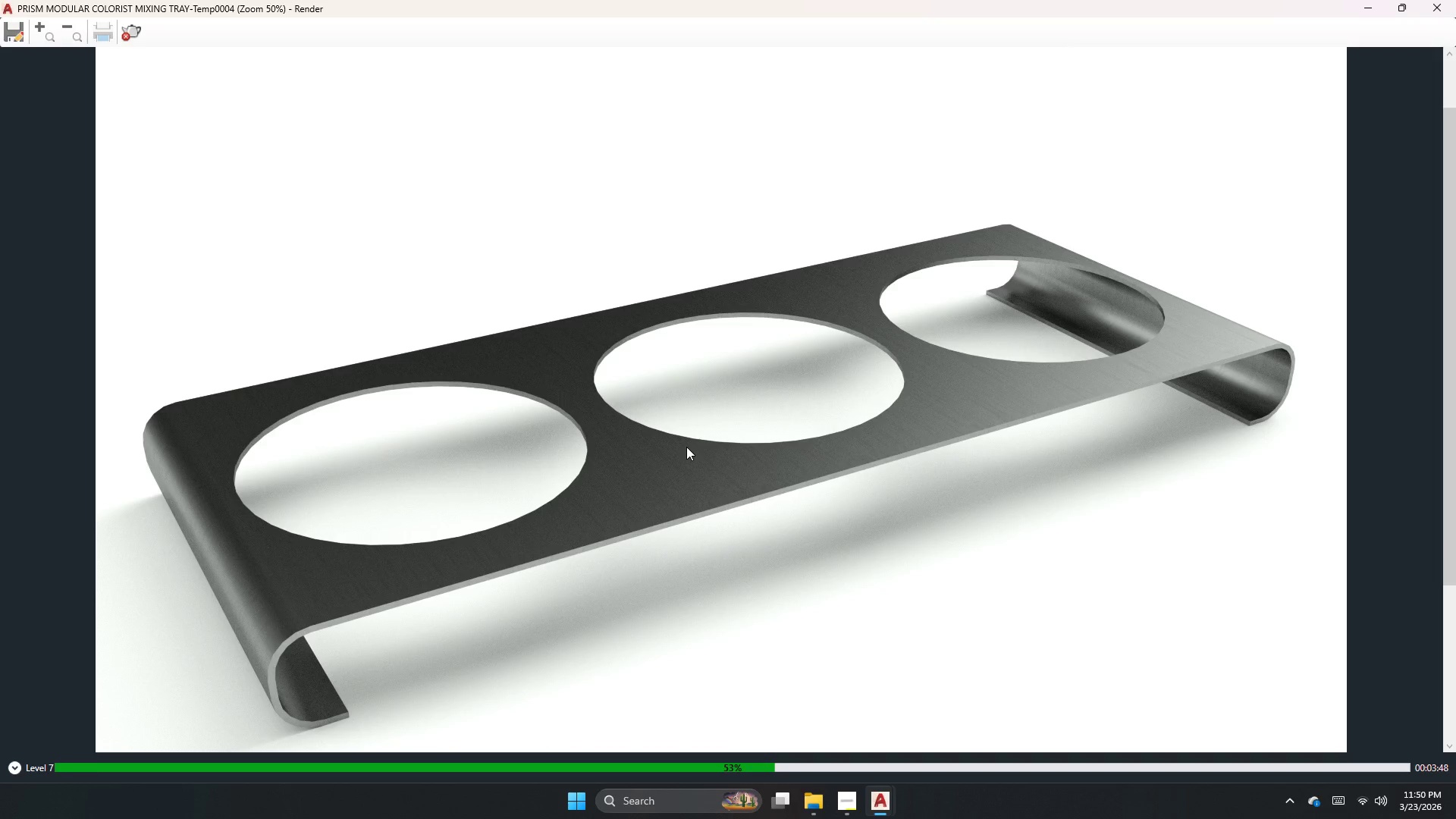 
scroll: coordinate [686, 447], scroll_direction: down, amount: 2.0
 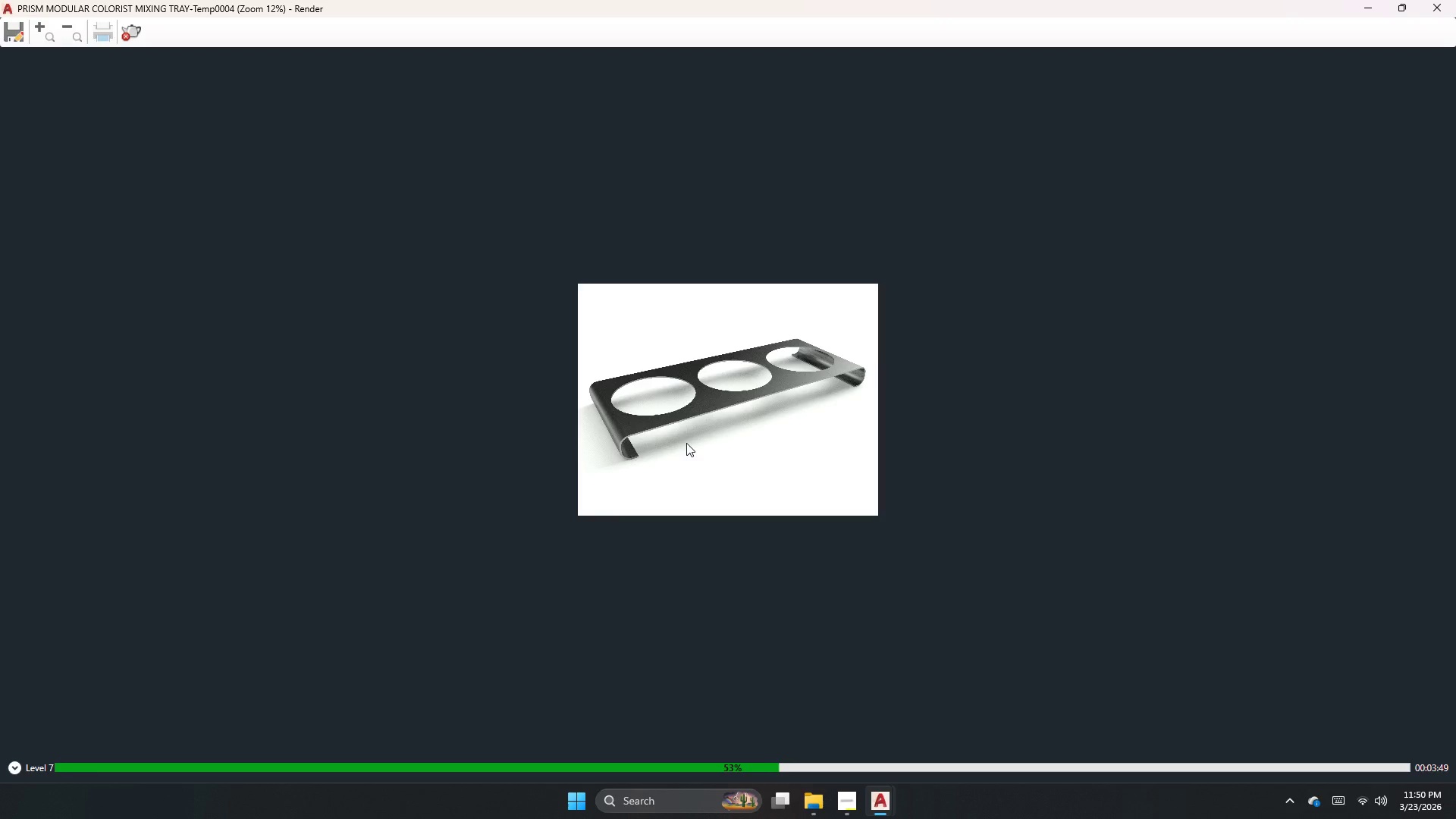 
scroll: coordinate [657, 446], scroll_direction: up, amount: 2.0
 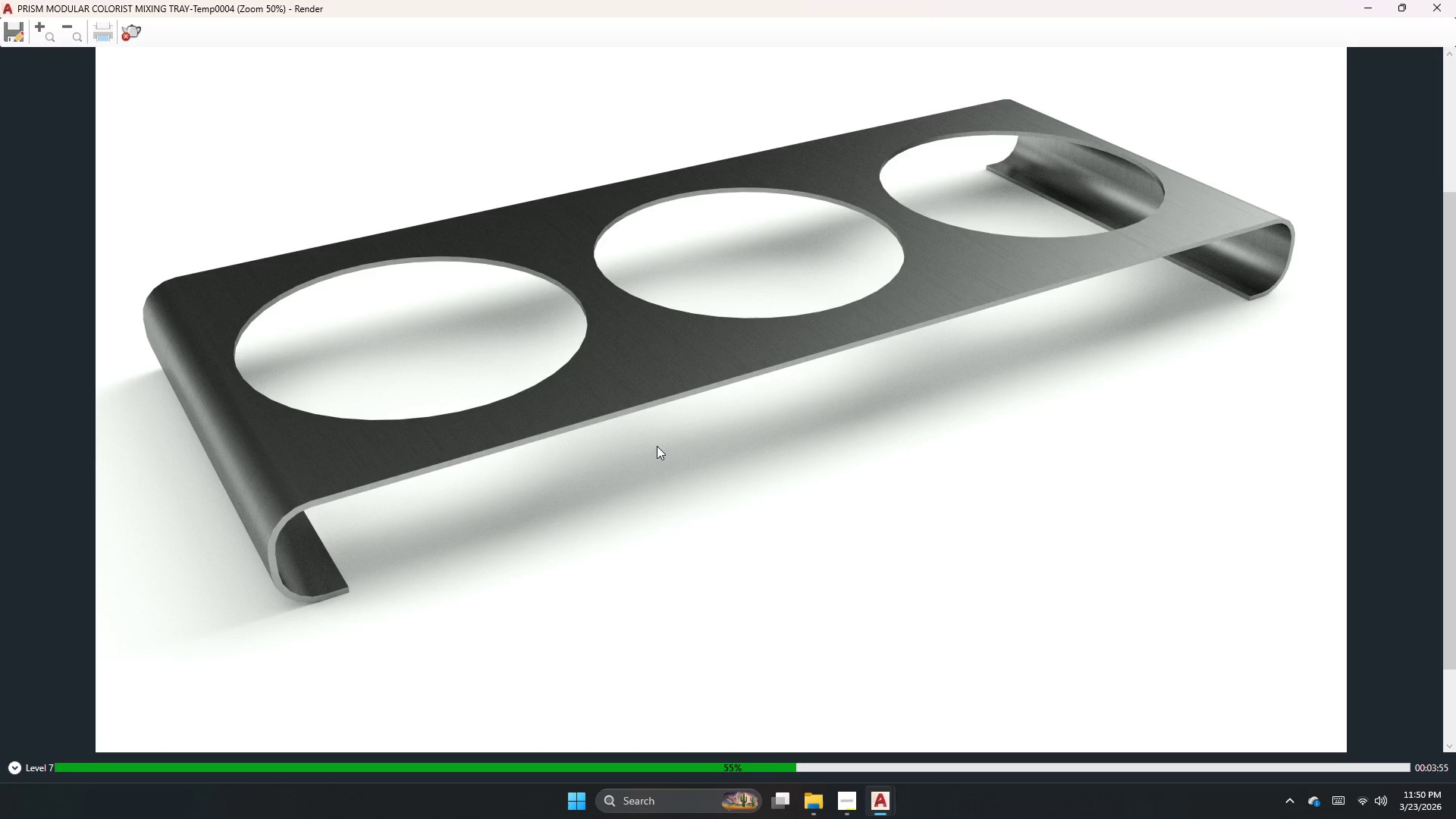 
scroll: coordinate [657, 446], scroll_direction: down, amount: 2.0
 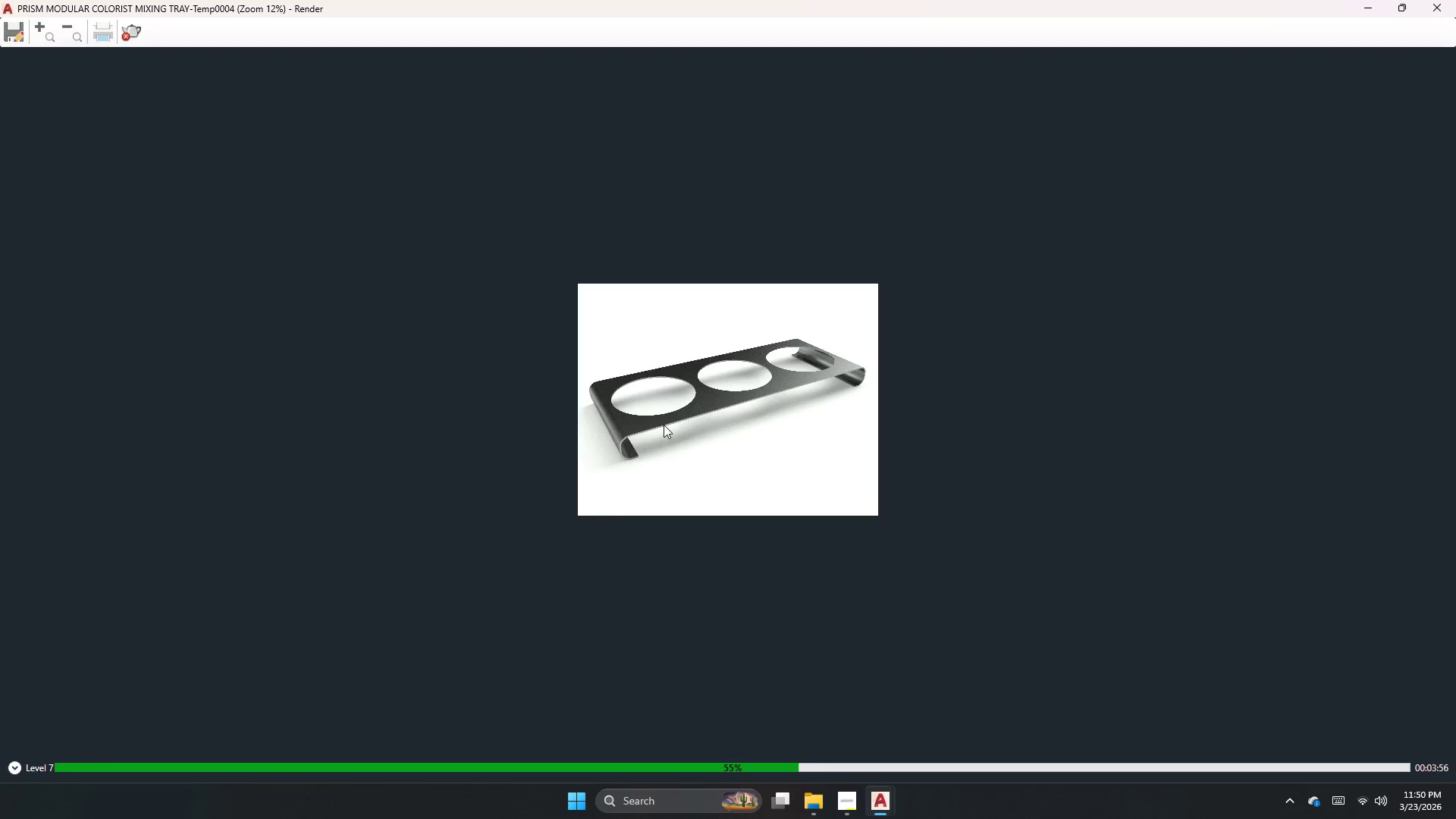 
scroll: coordinate [664, 425], scroll_direction: up, amount: 2.0
 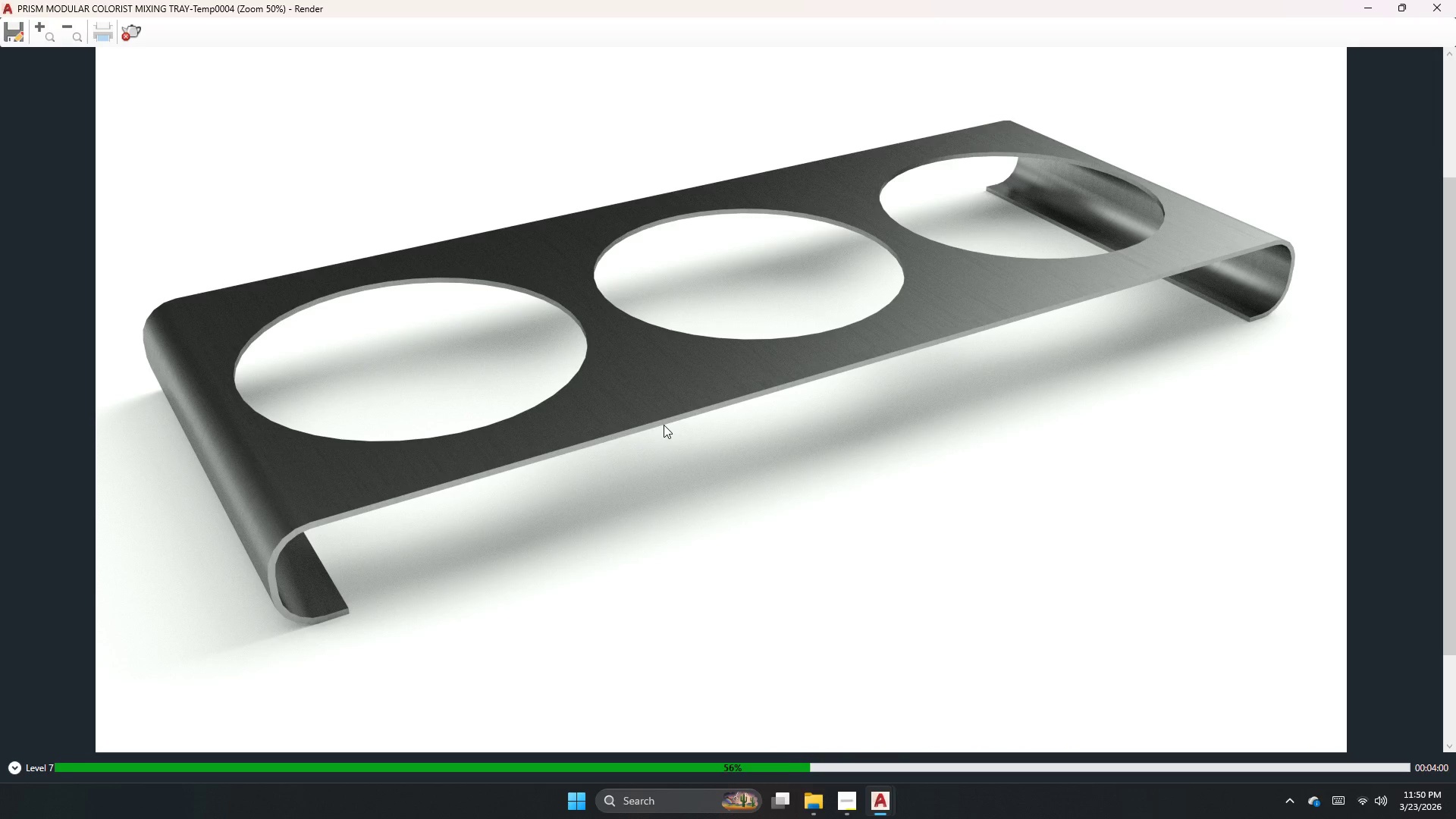 
scroll: coordinate [664, 425], scroll_direction: down, amount: 2.0
 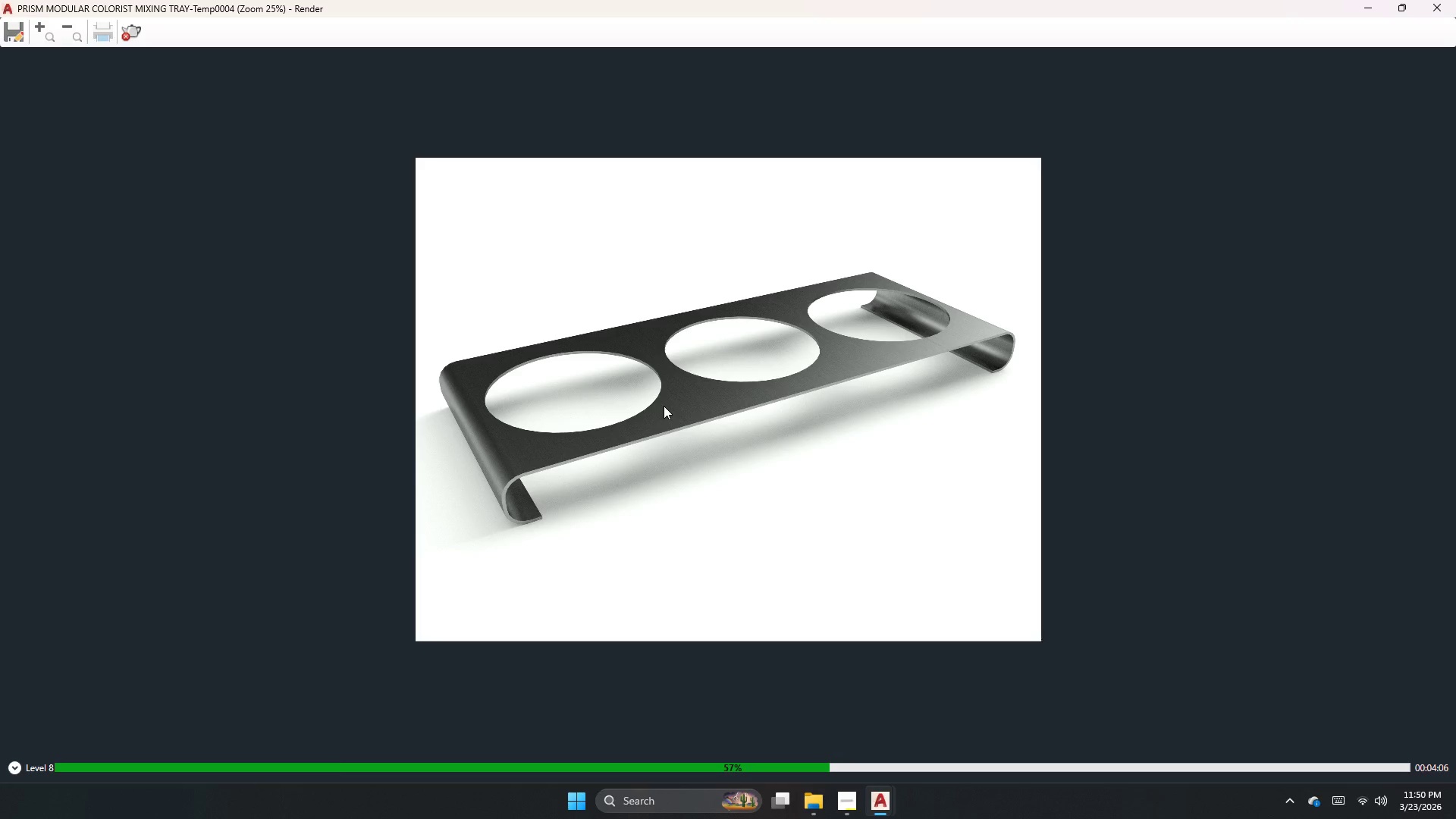 
wait(6.87)
 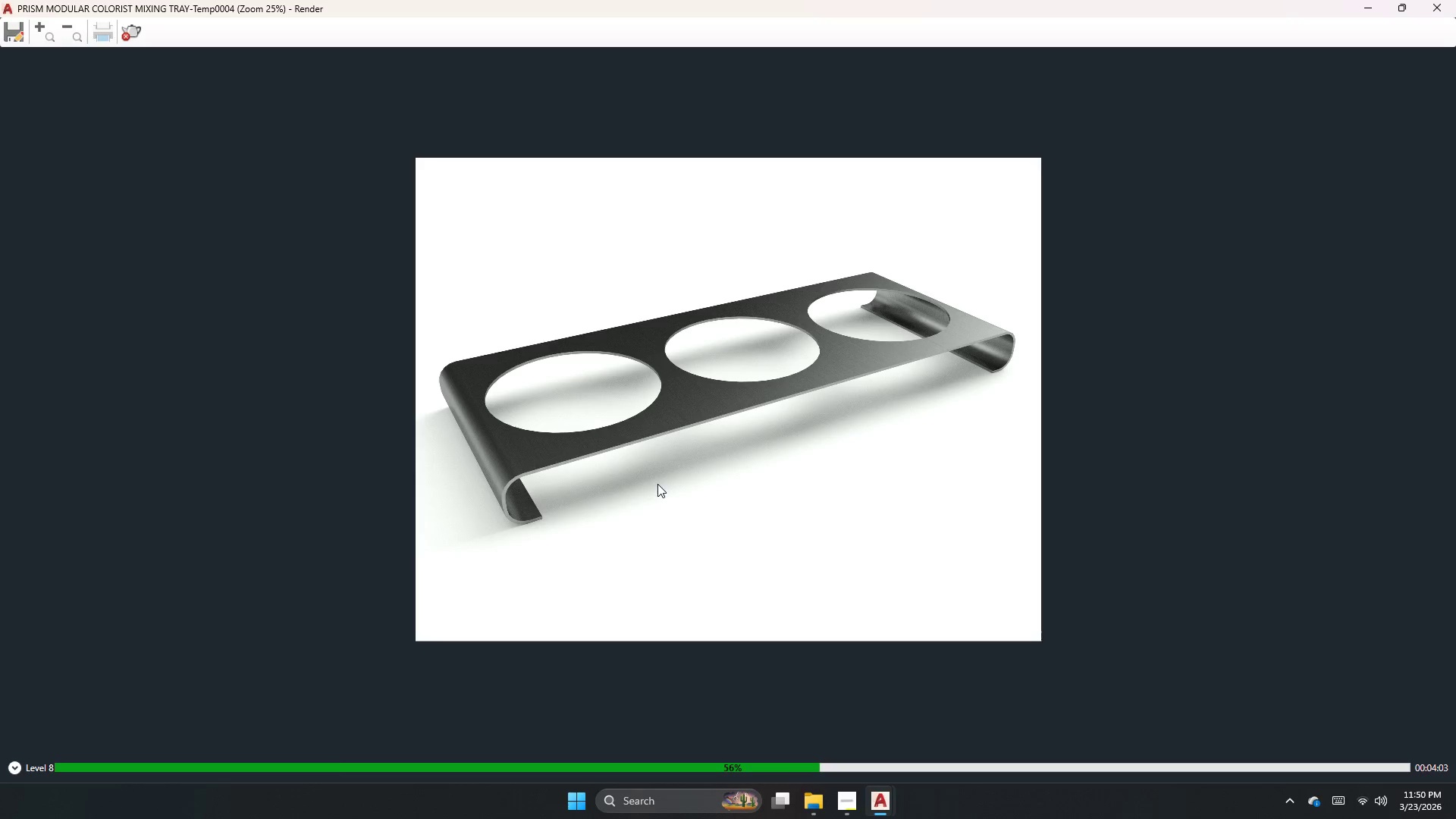 
scroll: coordinate [824, 432], scroll_direction: up, amount: 1.0
 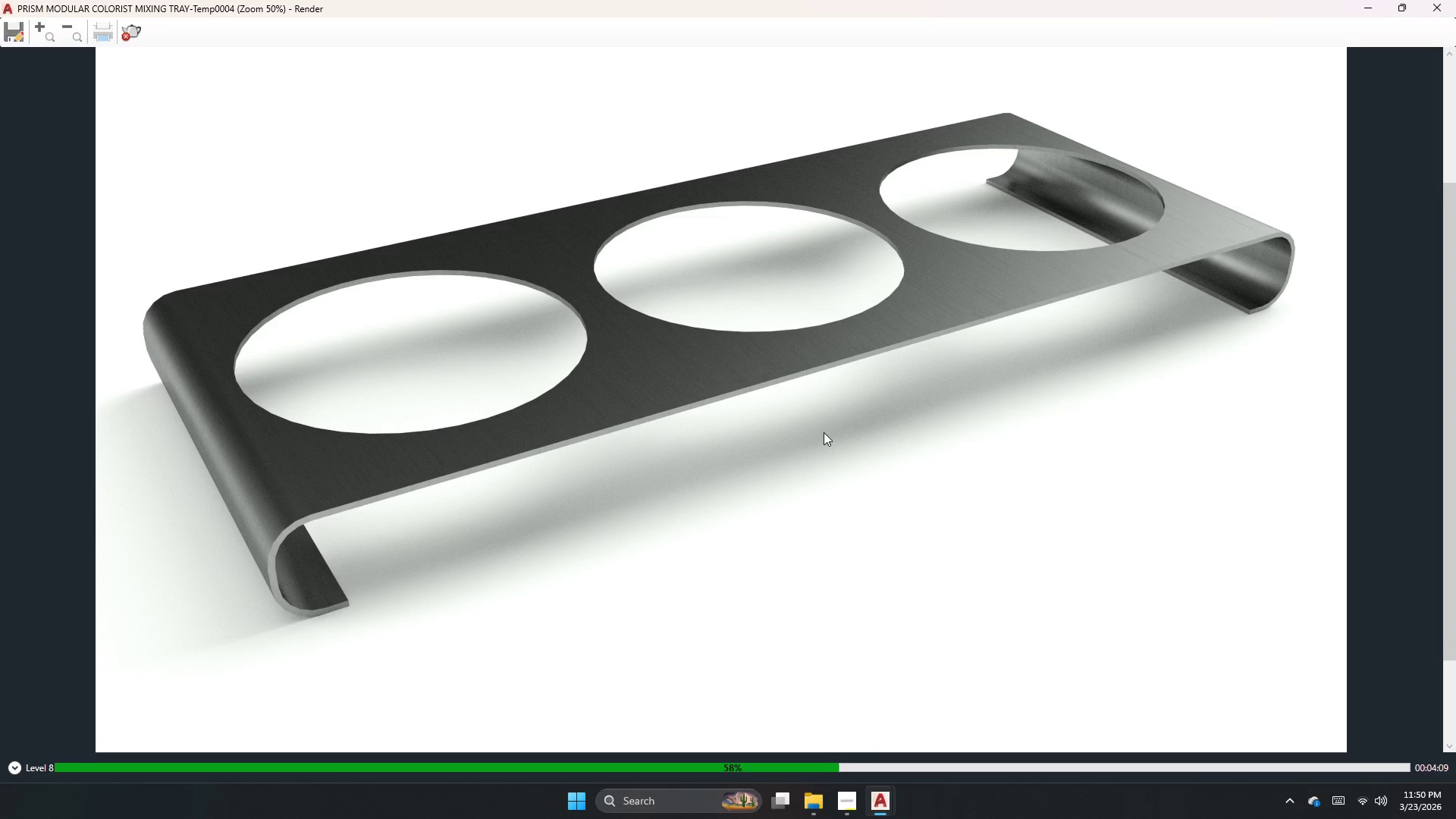 
left_click_drag(start_coordinate=[836, 477], to_coordinate=[838, 693])
 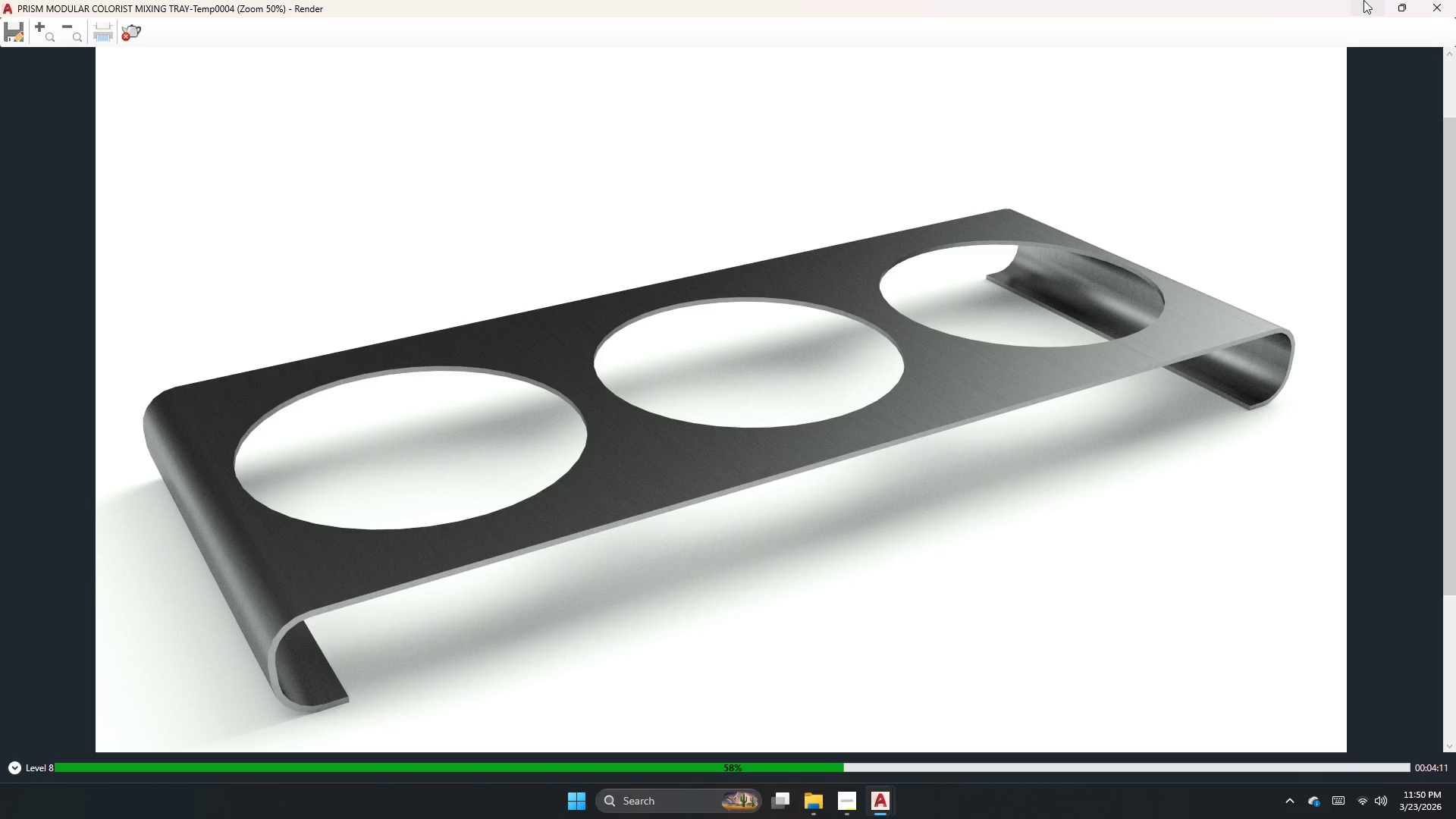 
left_click([1369, 0])
 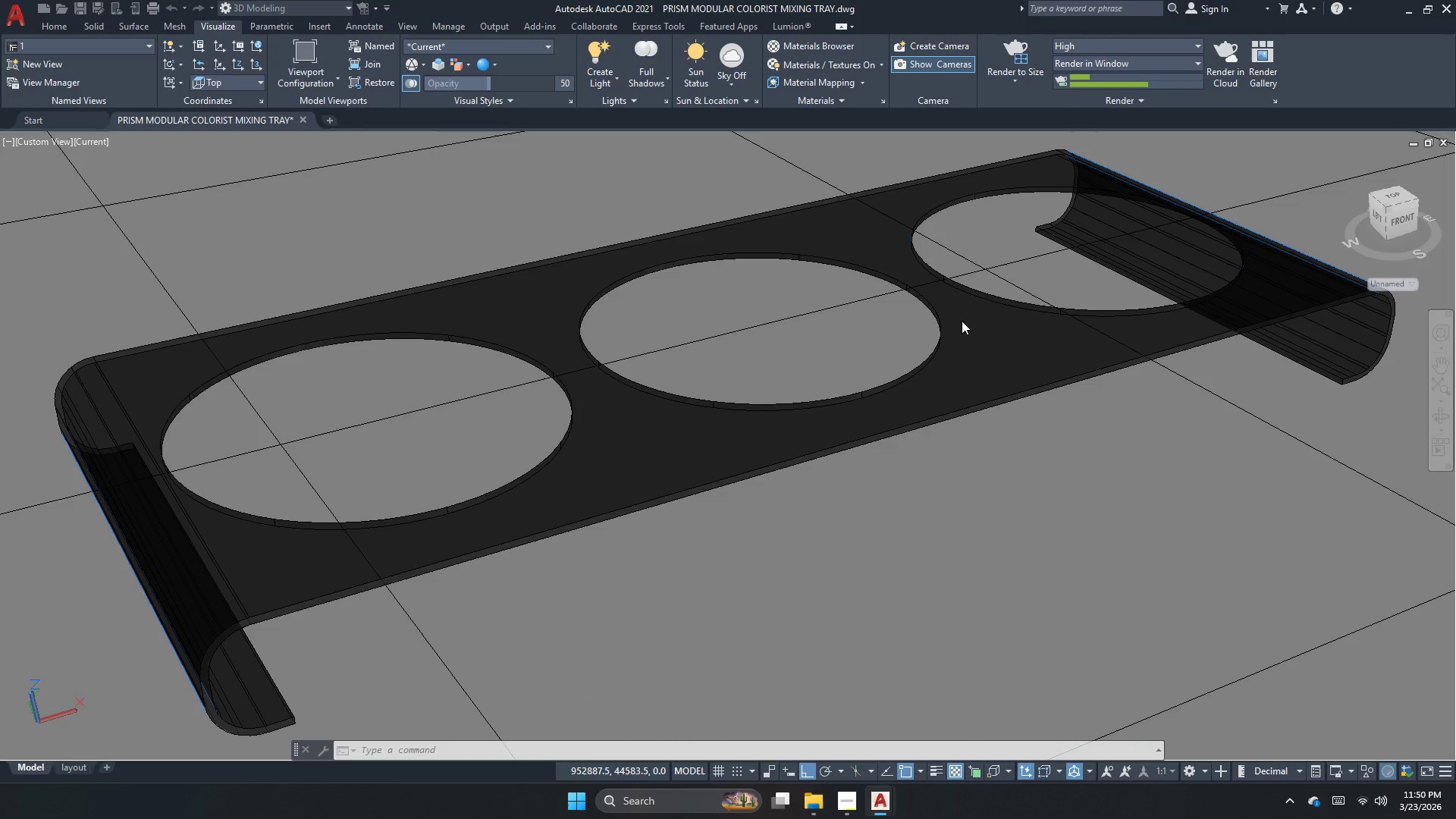 
scroll: coordinate [962, 321], scroll_direction: down, amount: 3.0
 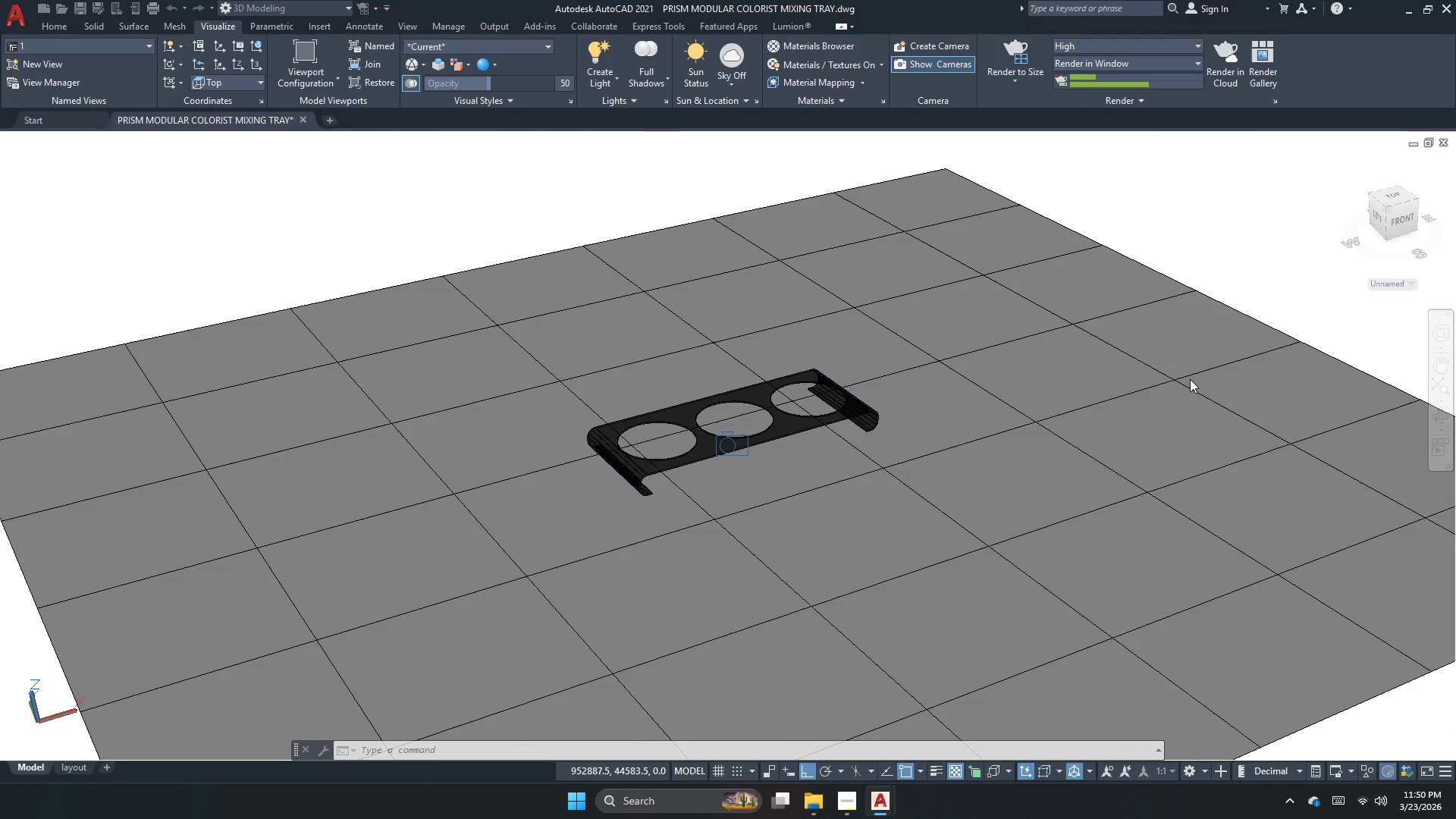 
left_click([1439, 415])
 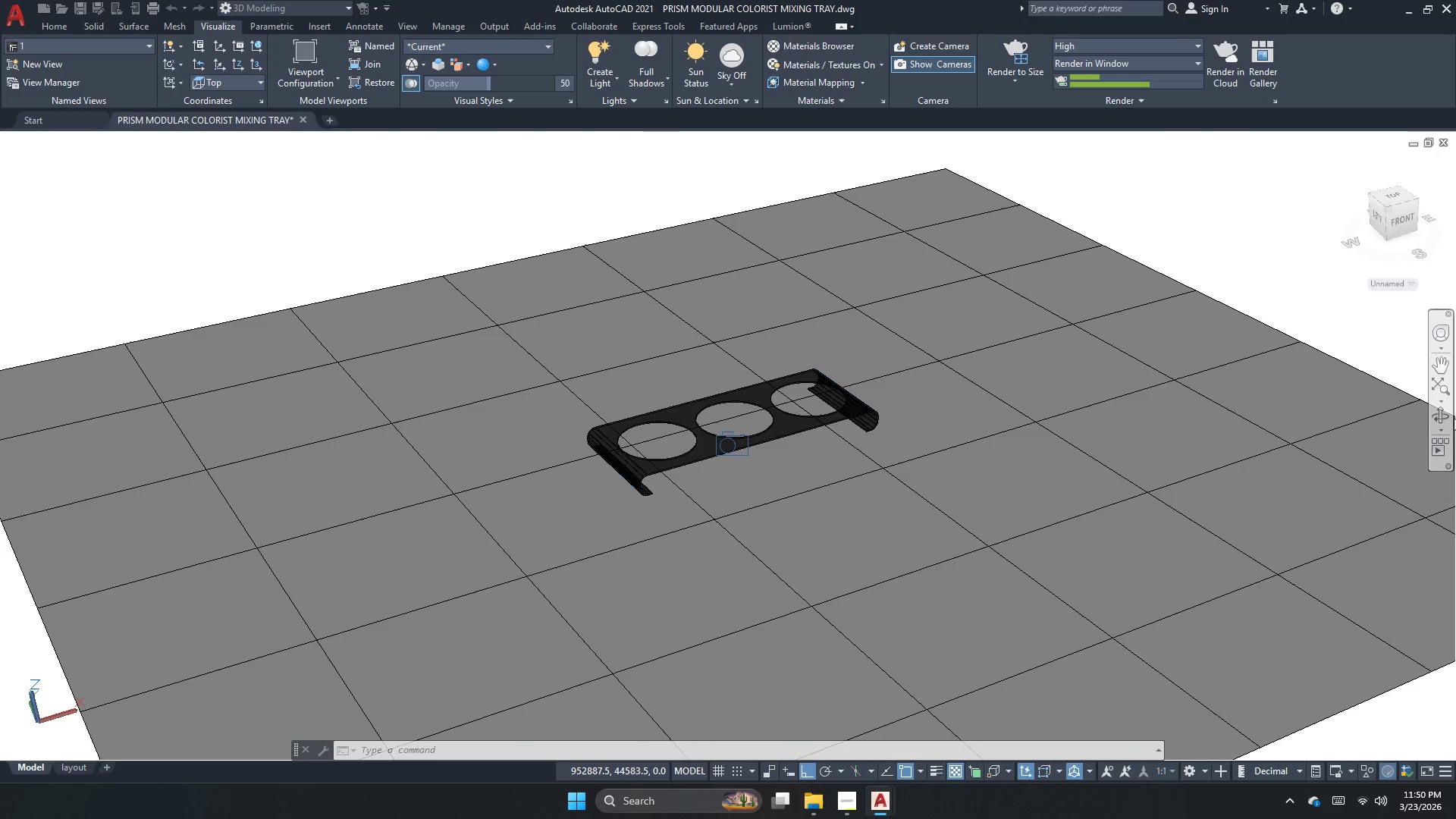 
scroll: coordinate [839, 468], scroll_direction: up, amount: 5.0
 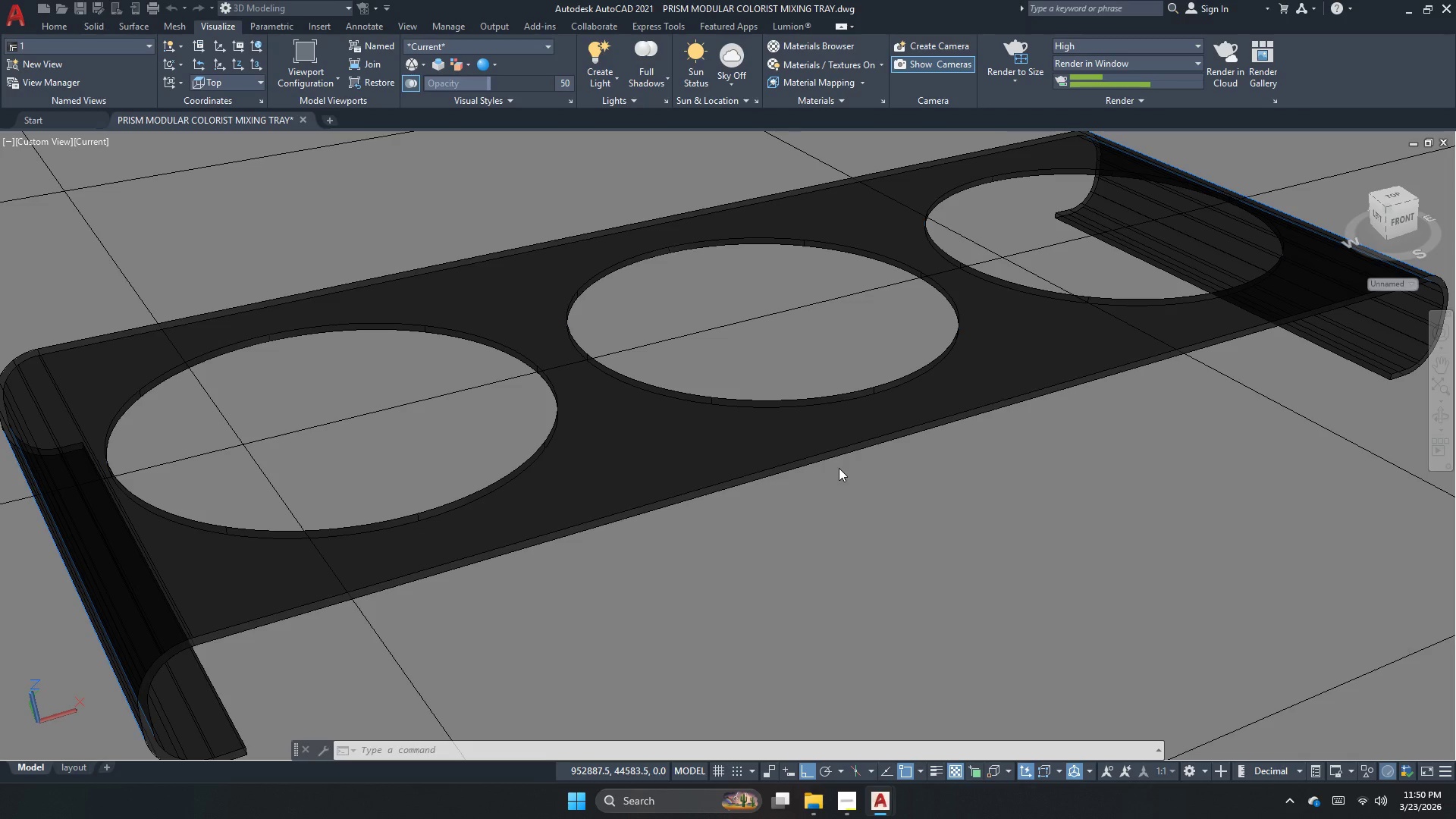 
scroll: coordinate [839, 468], scroll_direction: down, amount: 1.0
 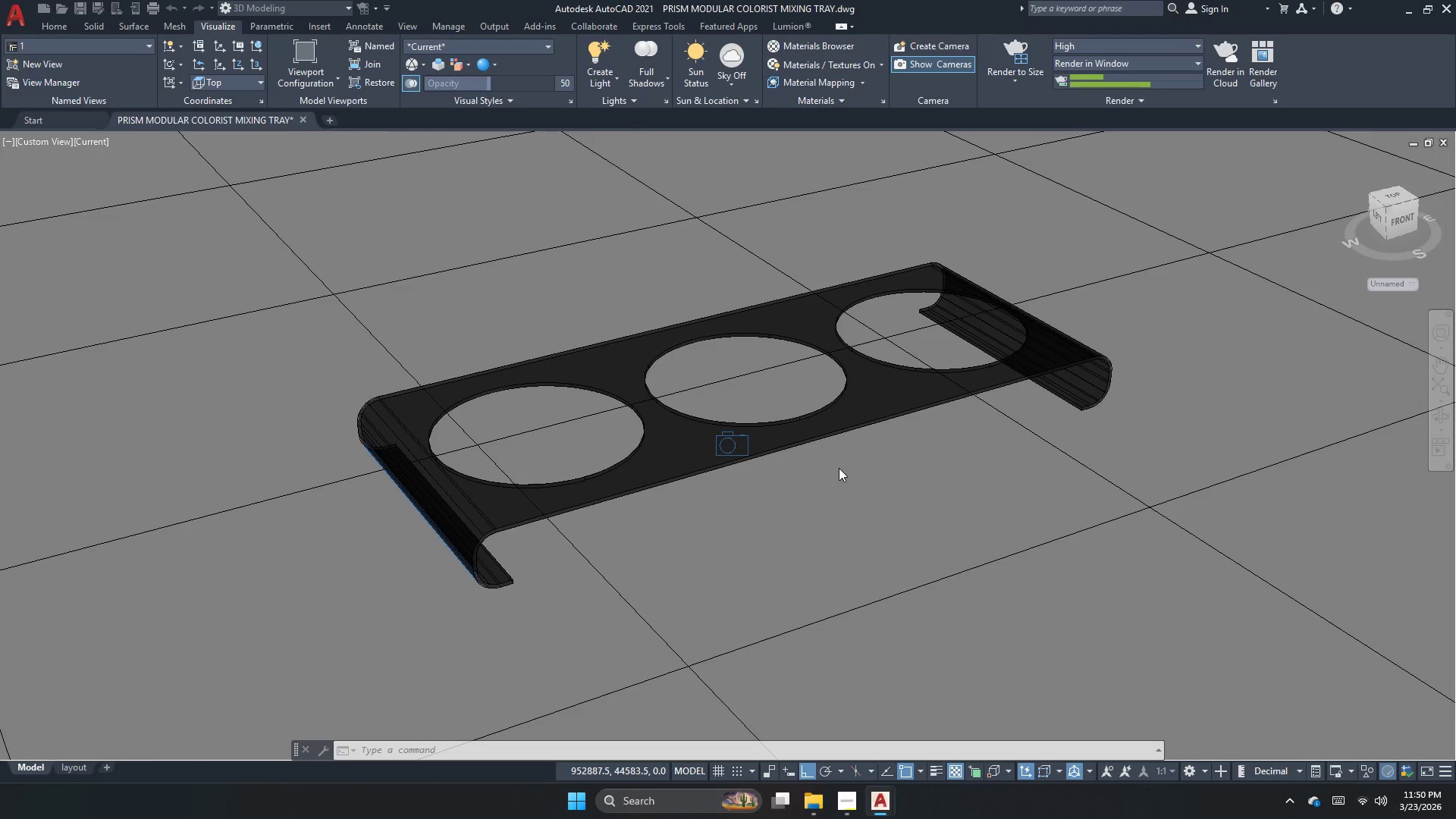 
scroll: coordinate [839, 468], scroll_direction: up, amount: 1.0
 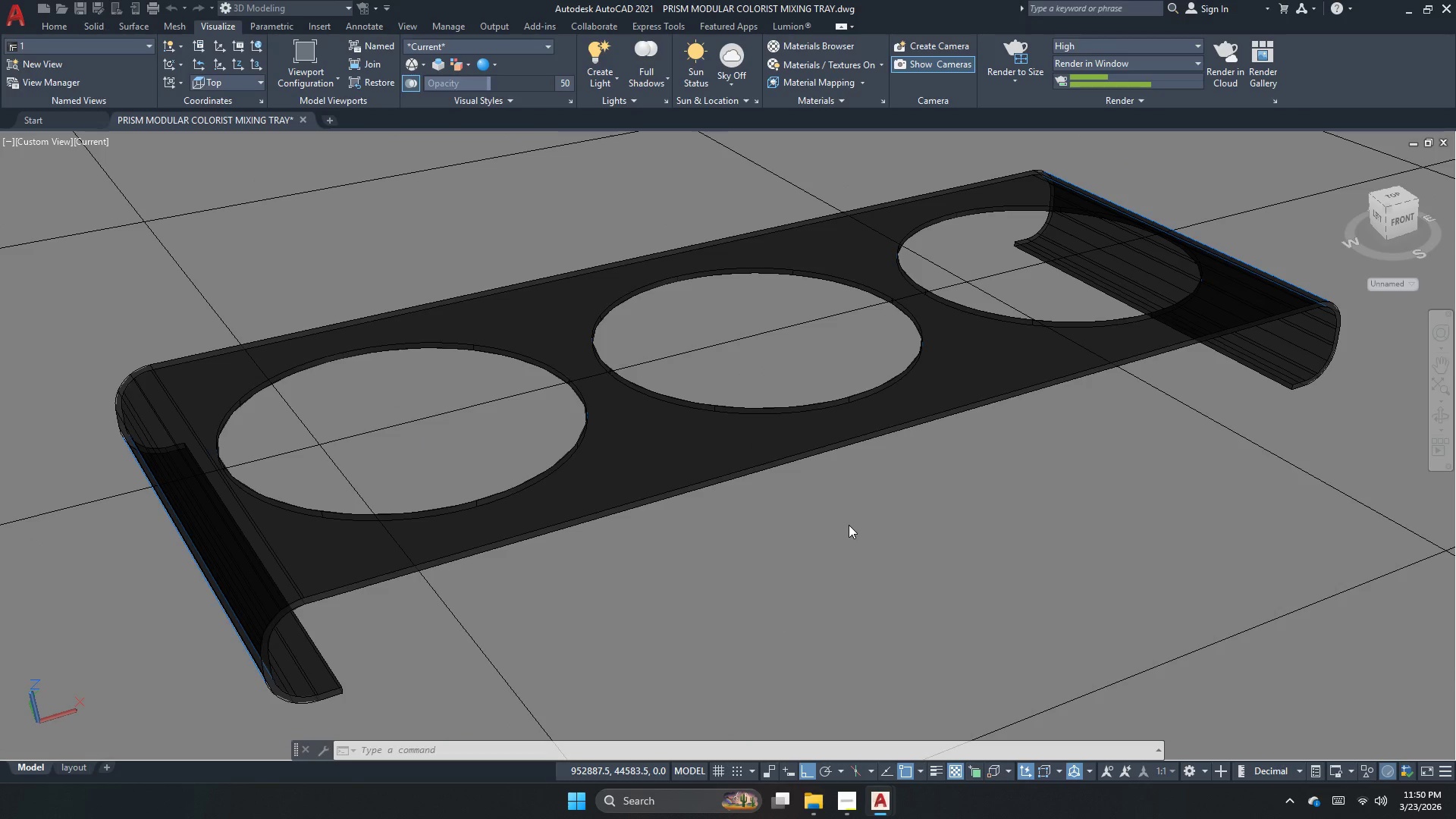 
scroll: coordinate [849, 525], scroll_direction: down, amount: 1.0
 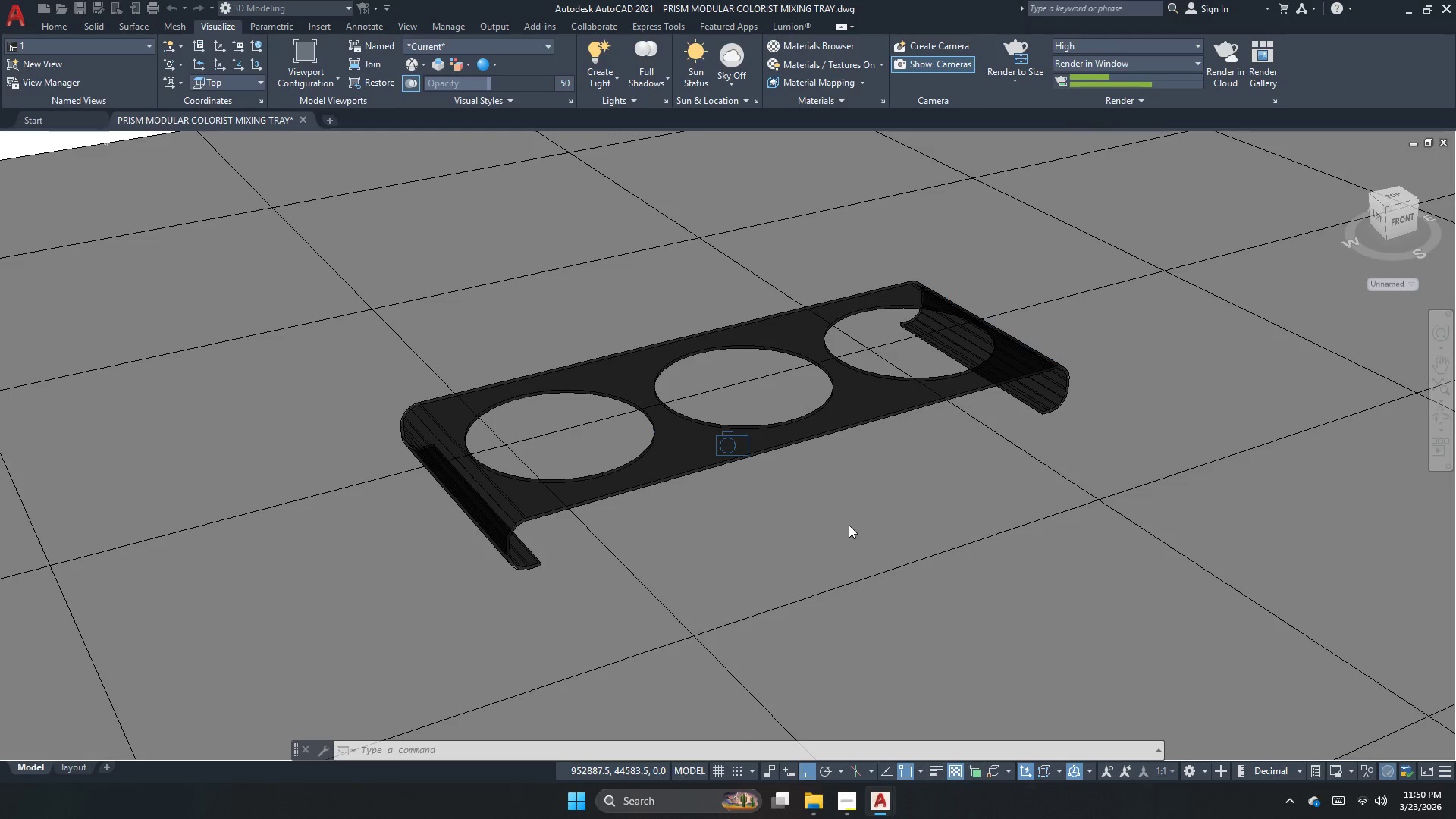 
scroll: coordinate [849, 525], scroll_direction: up, amount: 1.0
 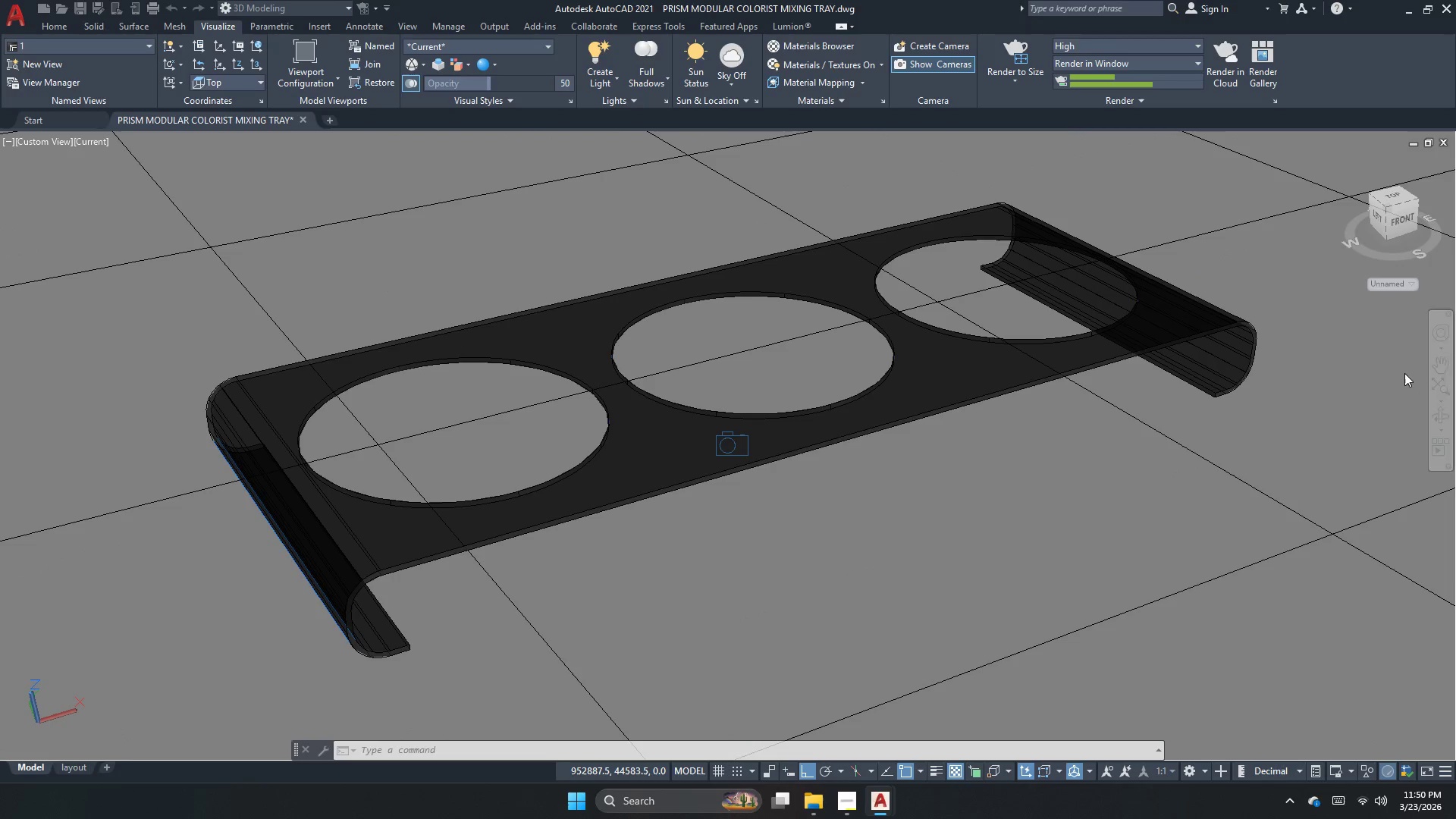 
left_click([1433, 384])
 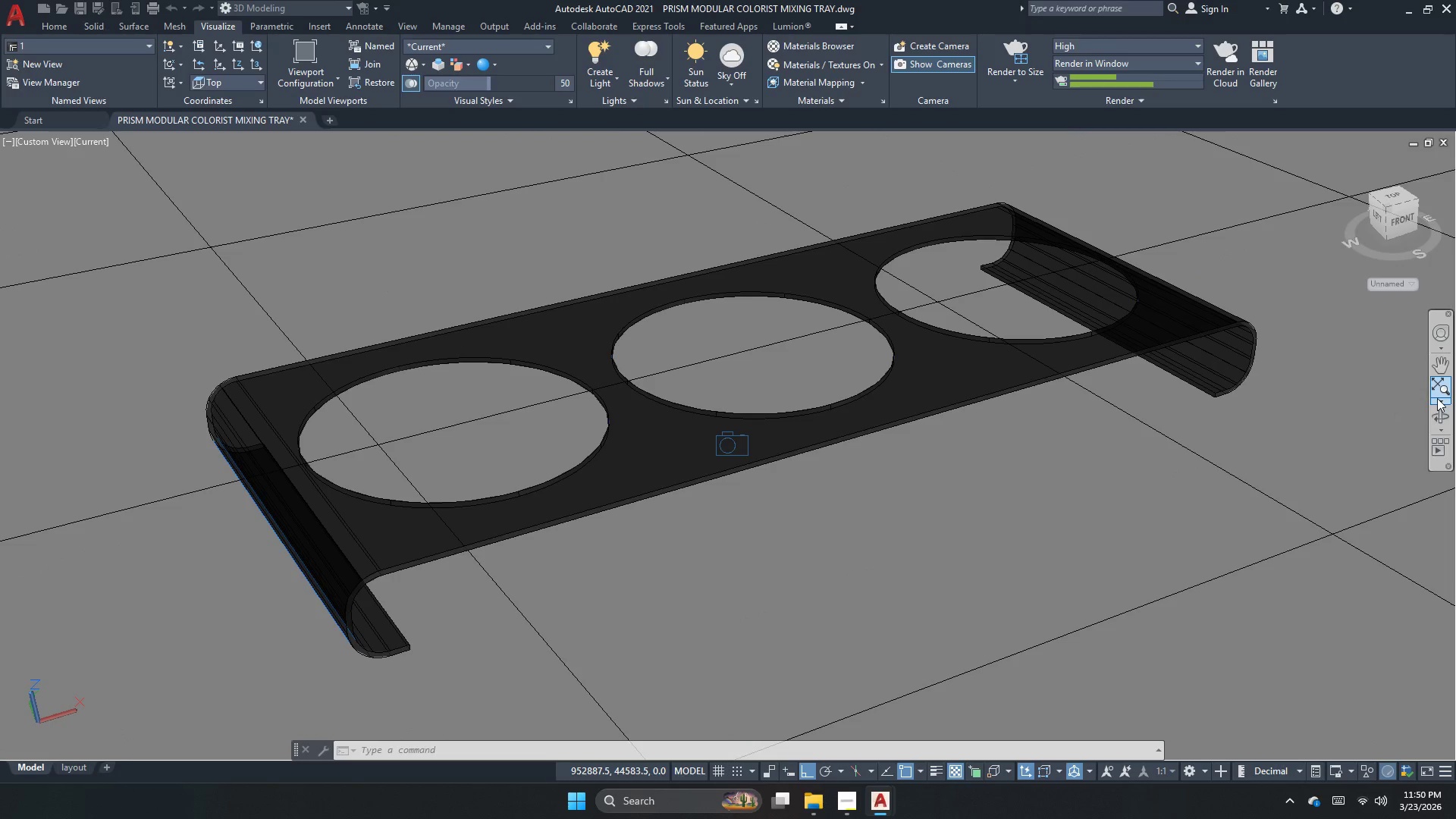 
left_click([1437, 398])
 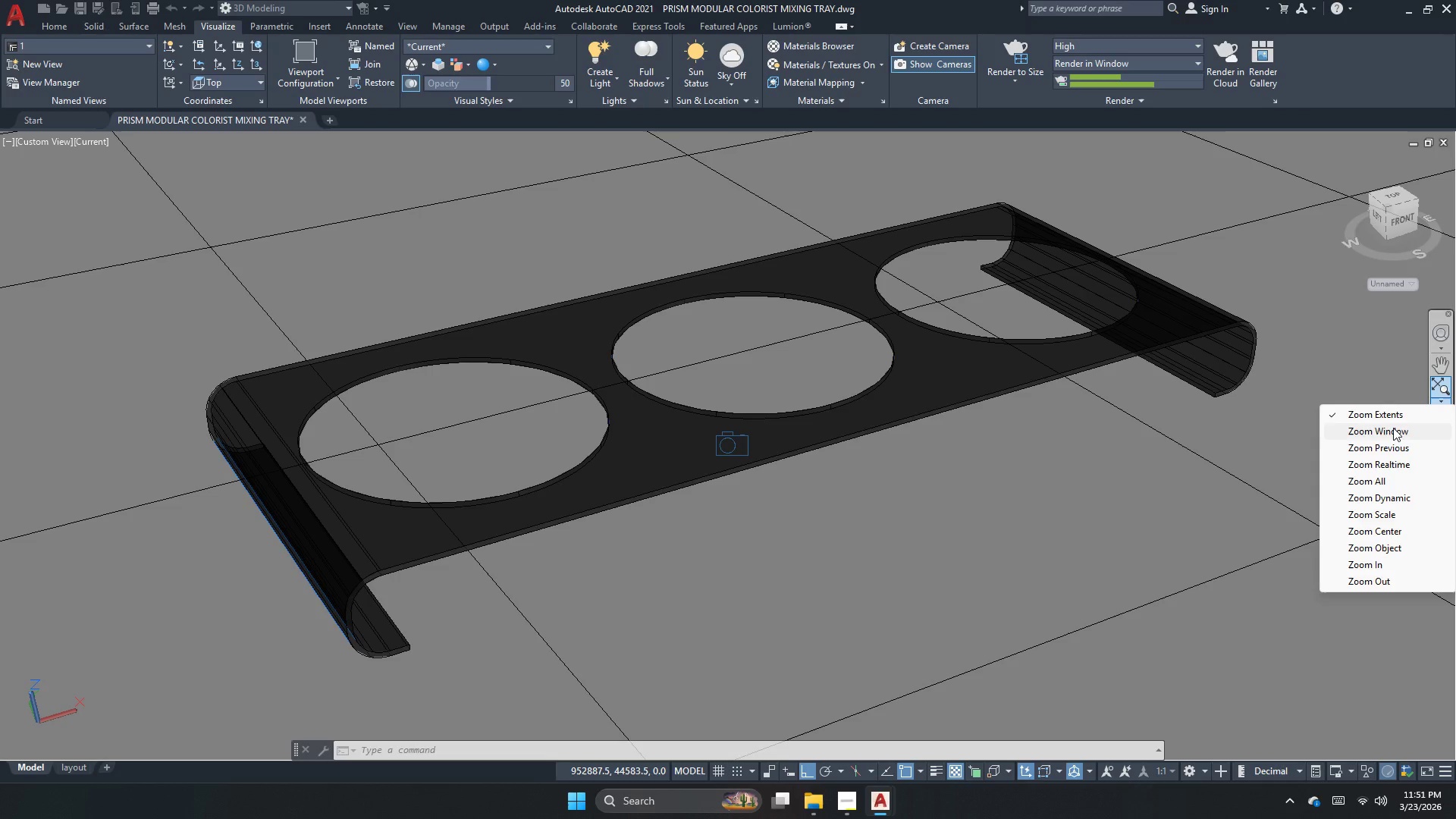 
left_click([1393, 428])
 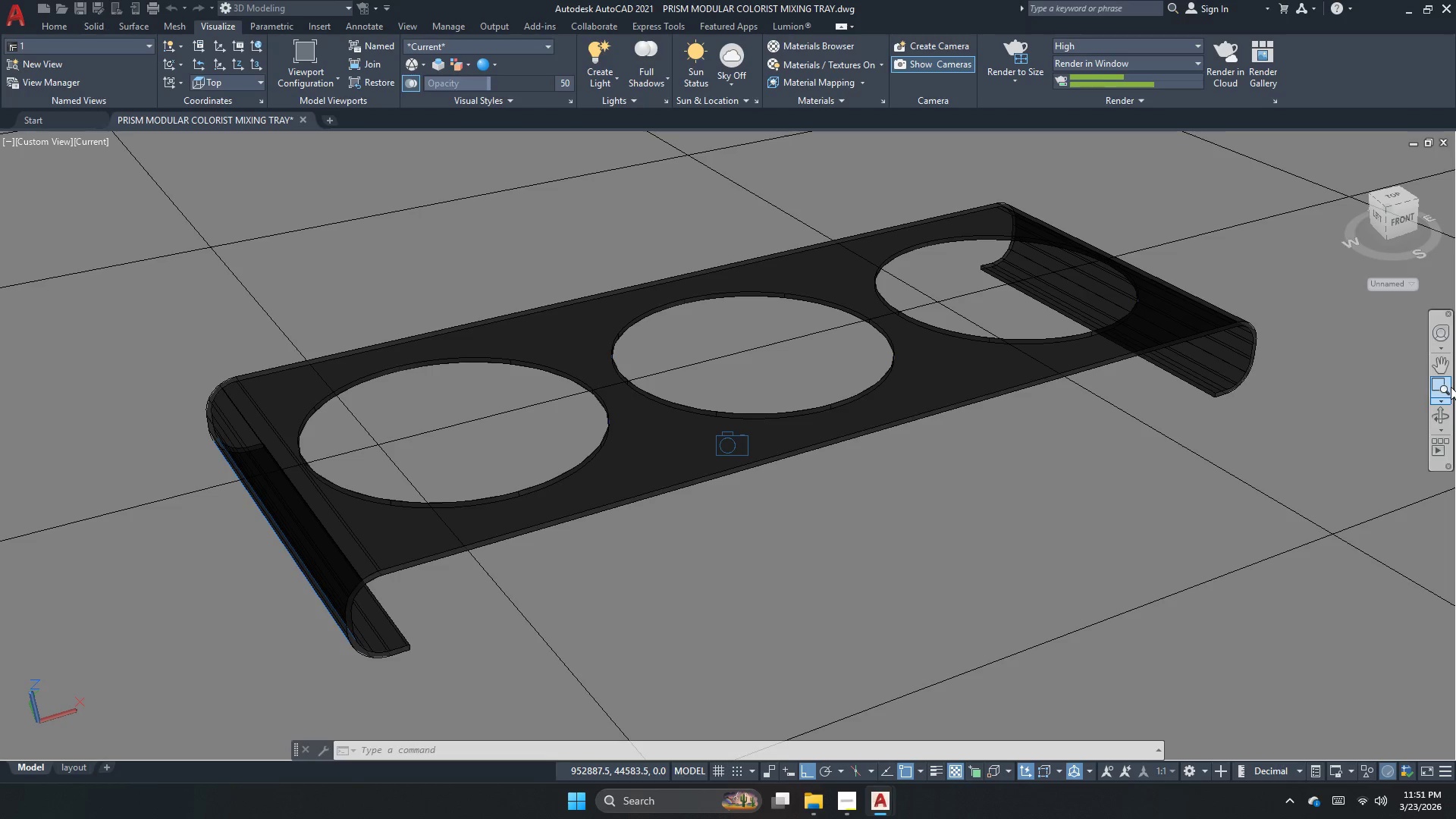 
left_click([1440, 391])
 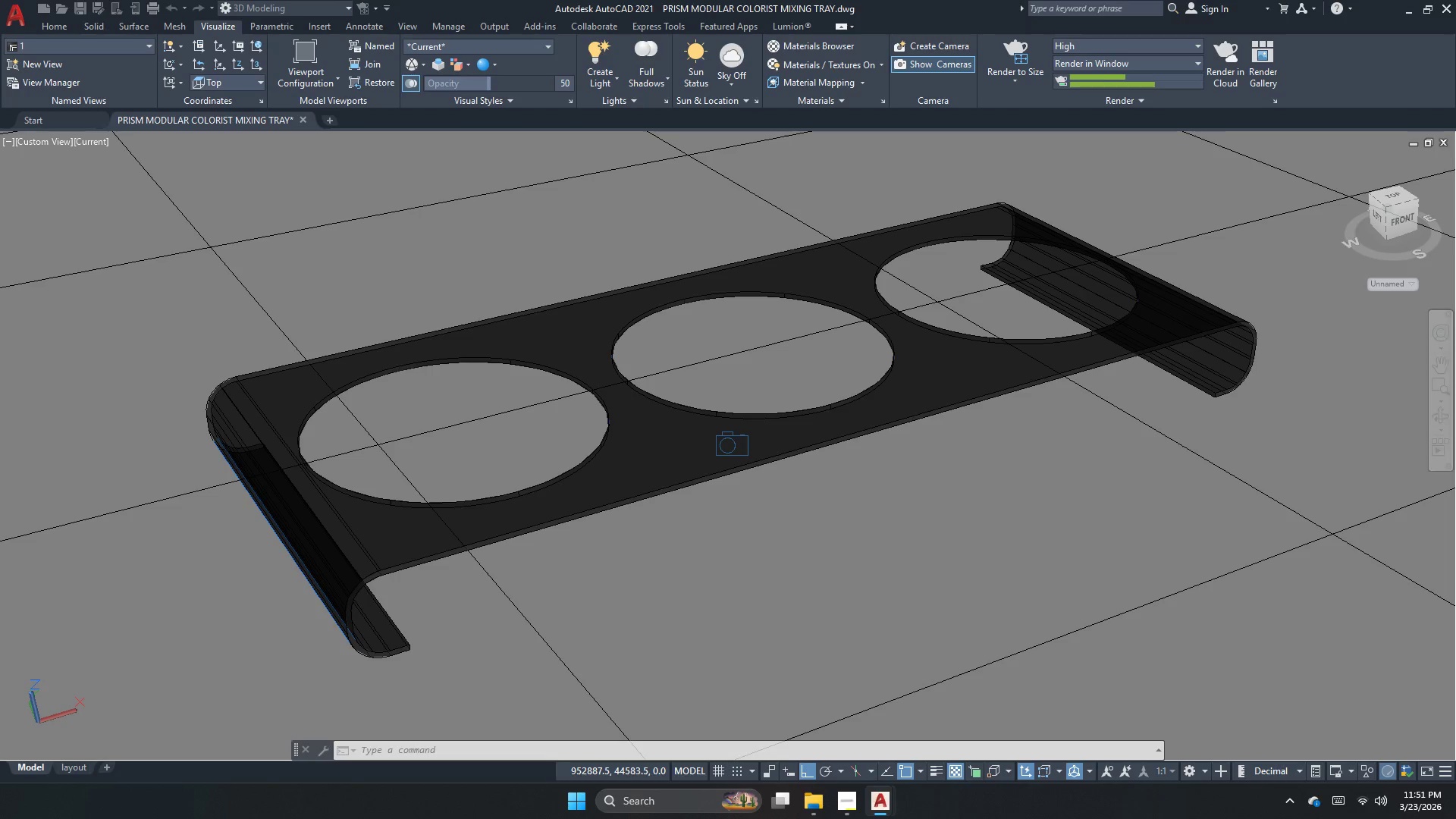 
left_click_drag(start_coordinate=[1217, 390], to_coordinate=[1134, 504])
 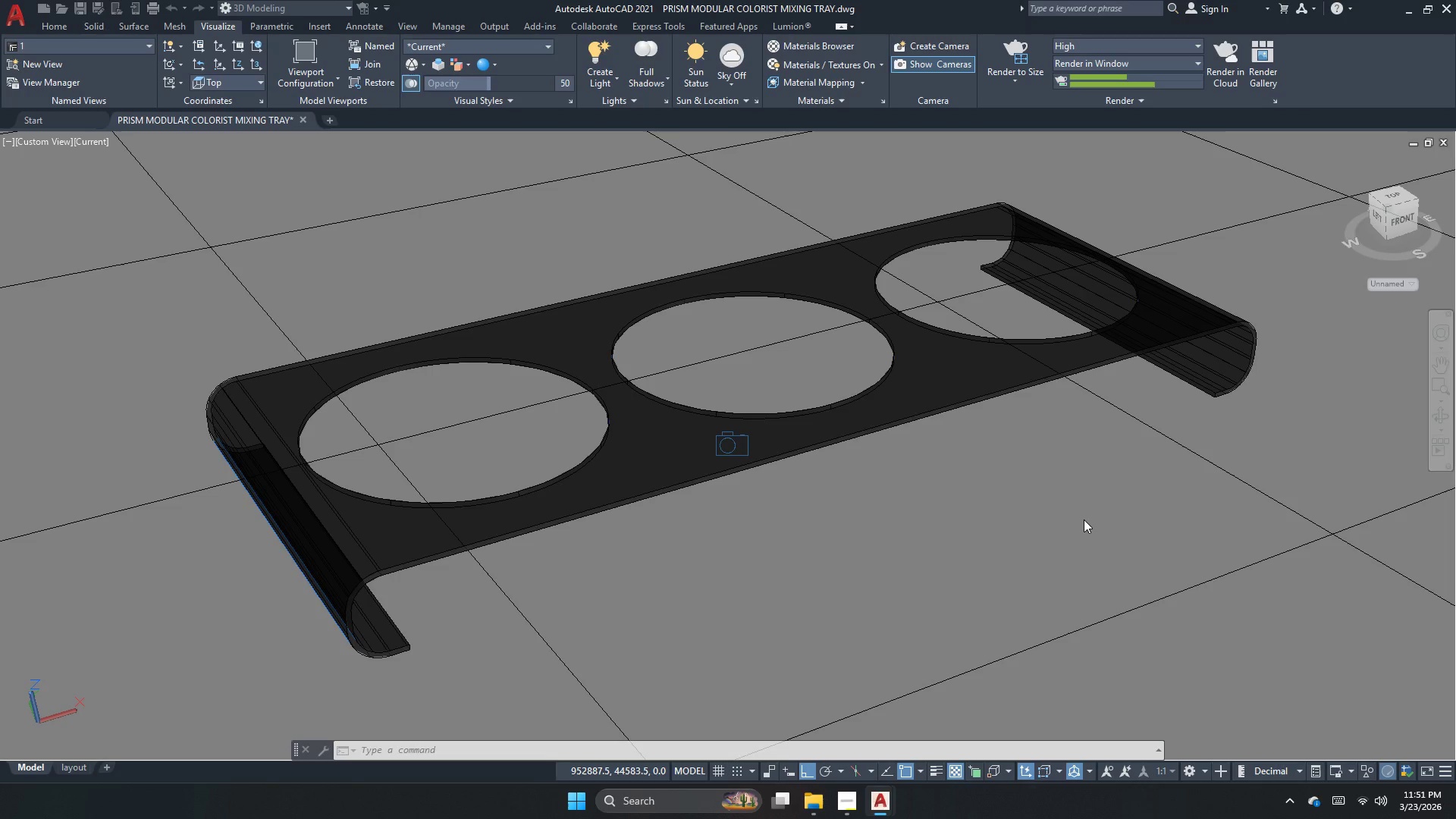 
left_click_drag(start_coordinate=[1084, 516], to_coordinate=[1130, 429])
 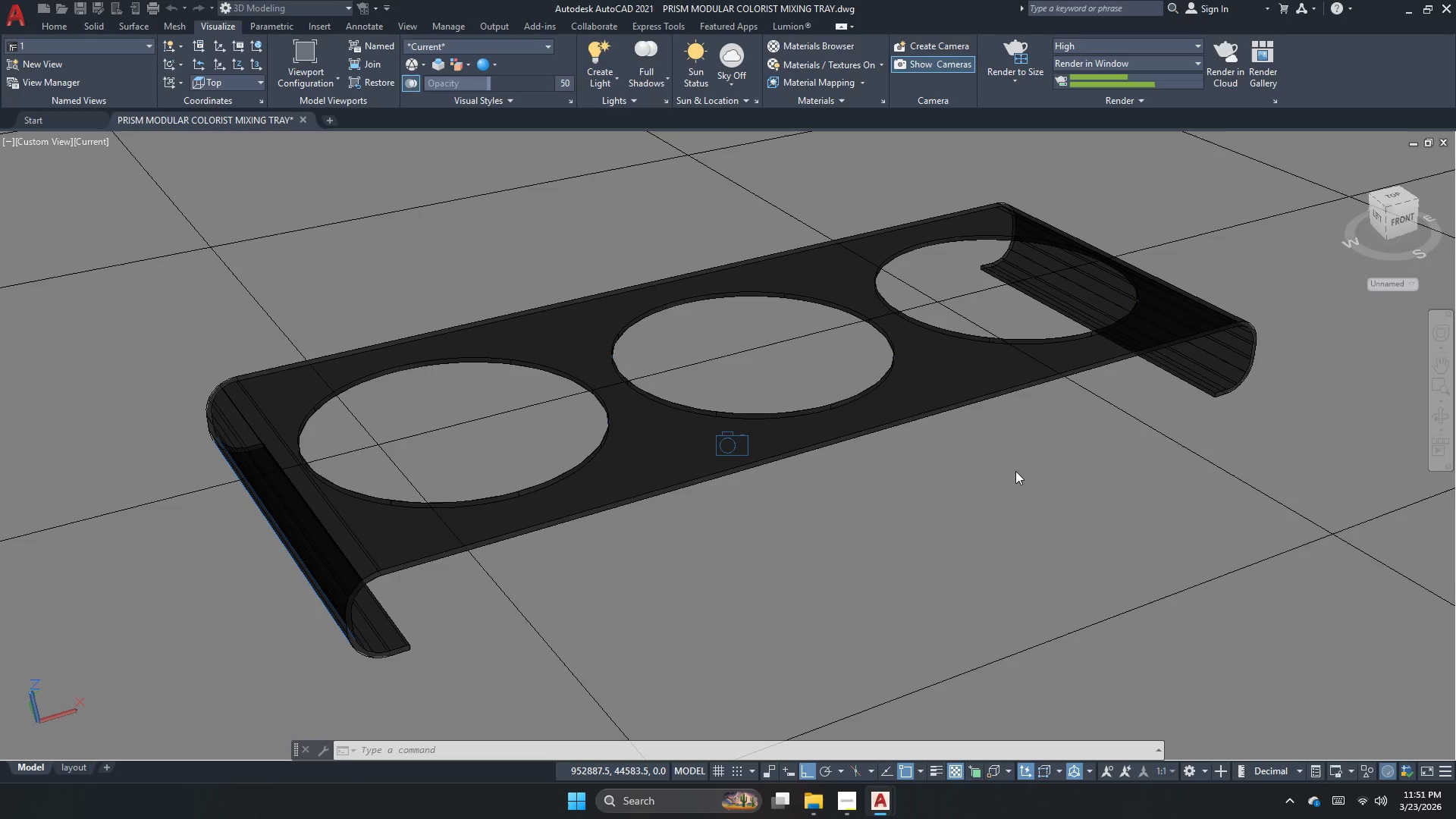 
left_click([1011, 472])
 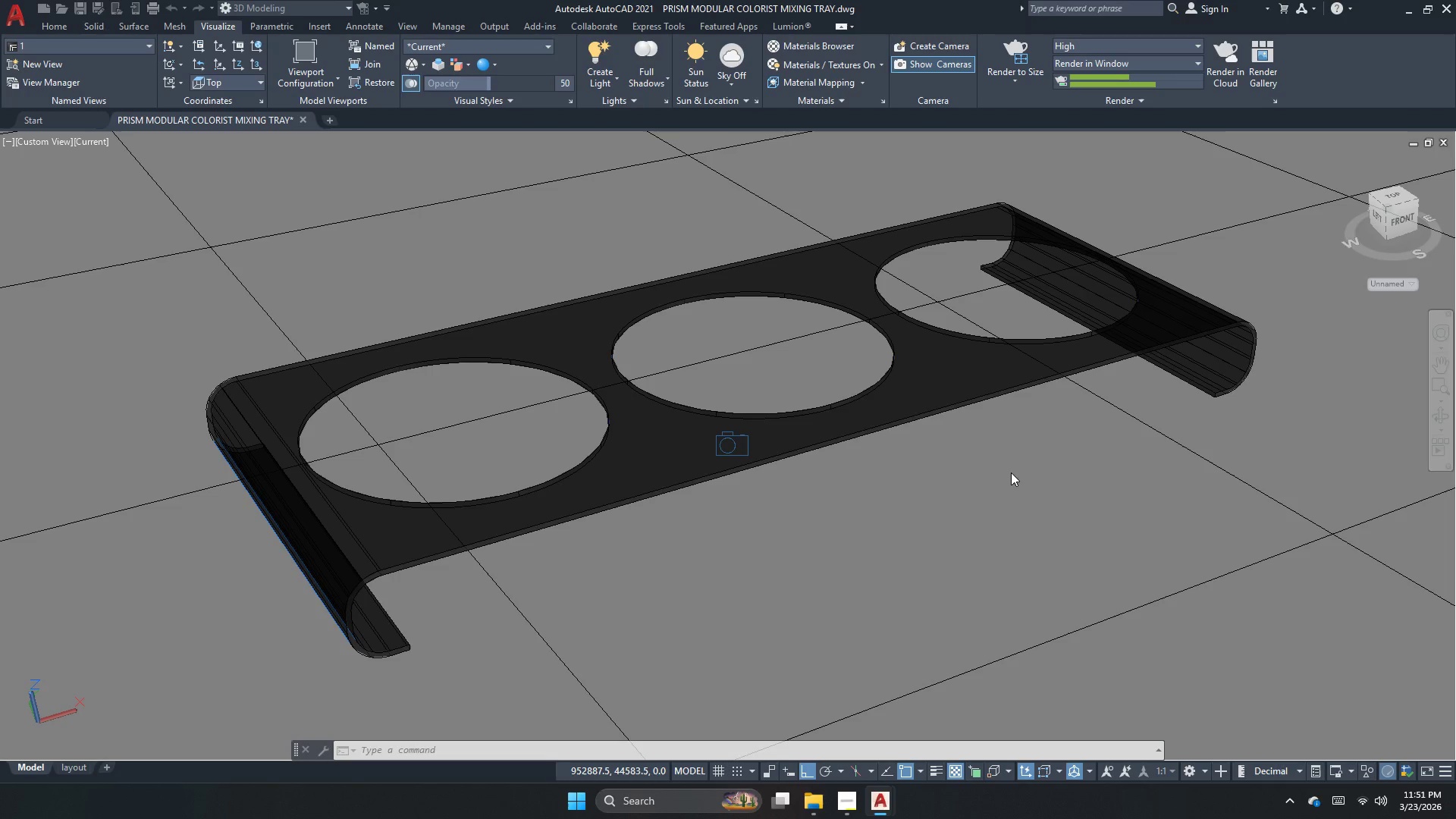 
left_click_drag(start_coordinate=[869, 345], to_coordinate=[1016, 176])
 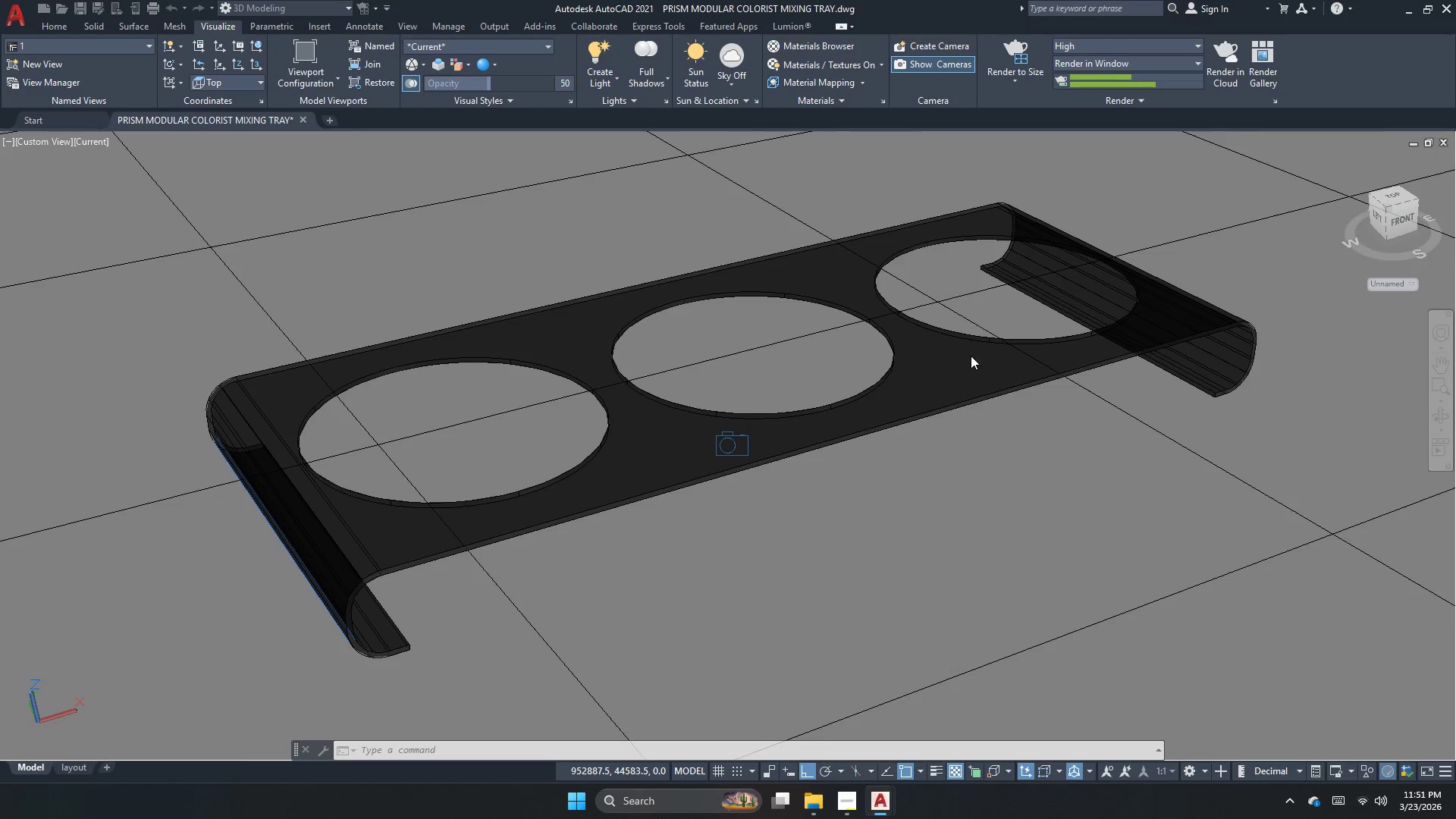 
scroll: coordinate [962, 381], scroll_direction: up, amount: 1.0
 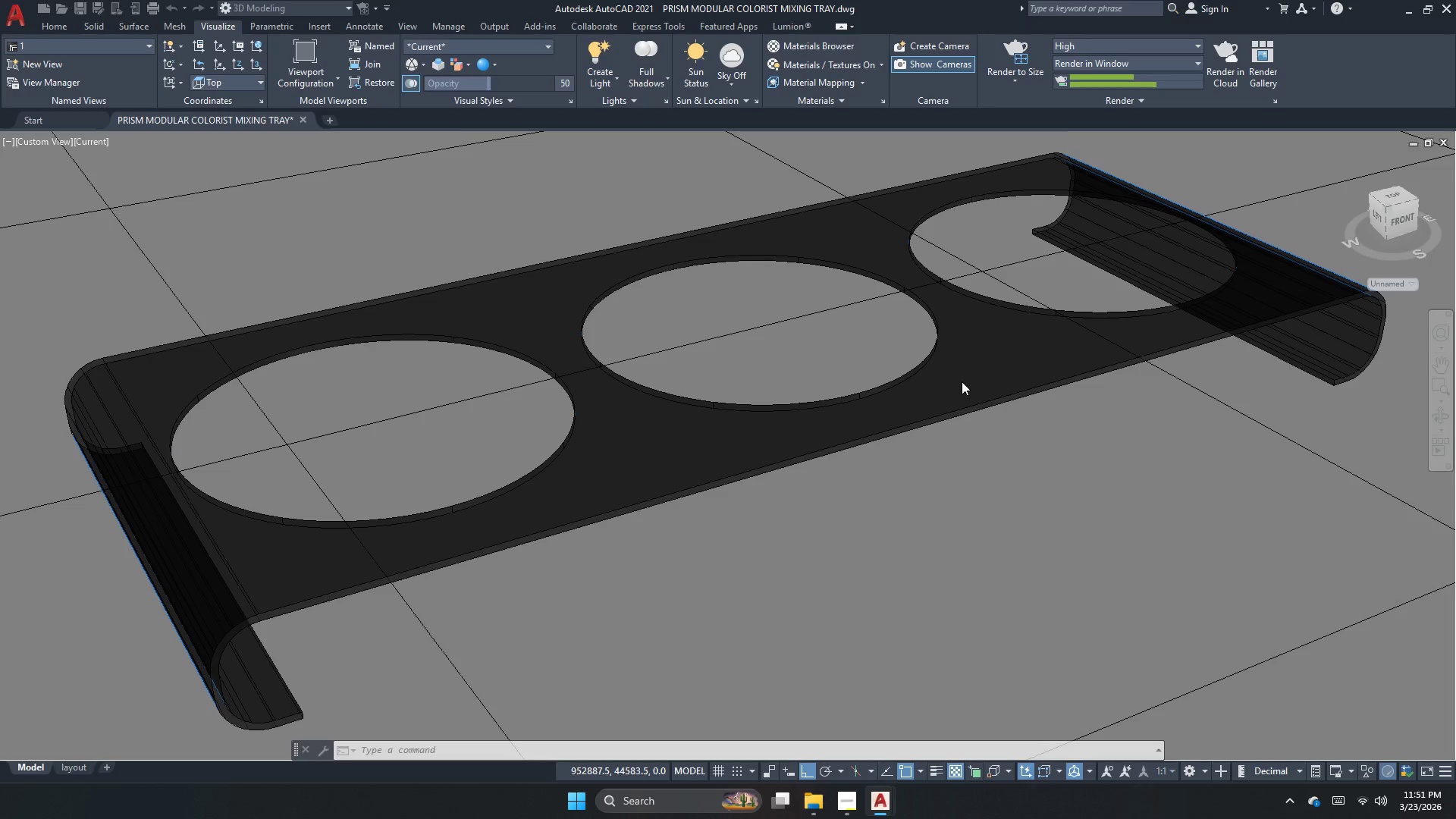 
scroll: coordinate [962, 381], scroll_direction: down, amount: 1.0
 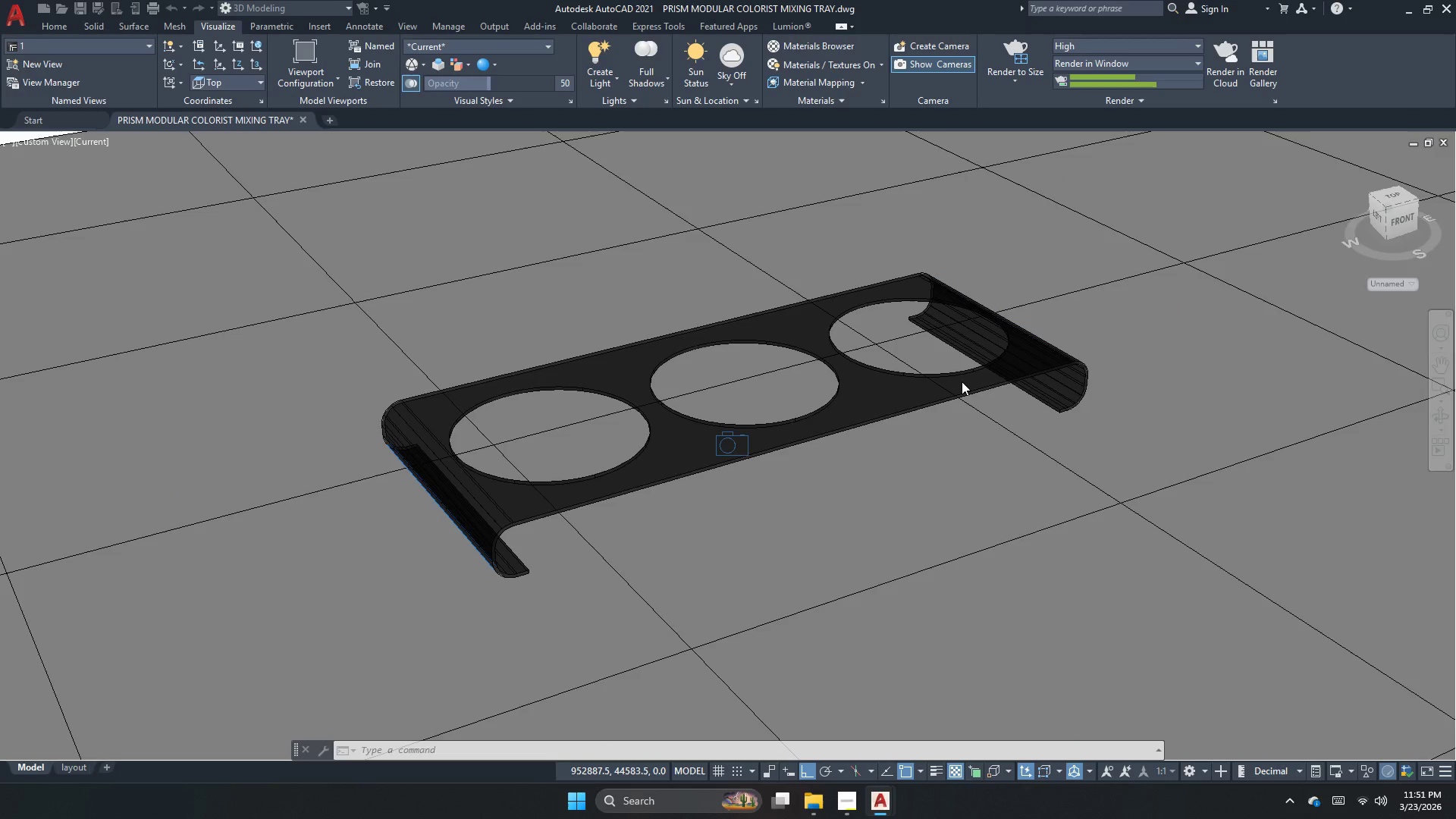 
scroll: coordinate [962, 381], scroll_direction: up, amount: 1.0
 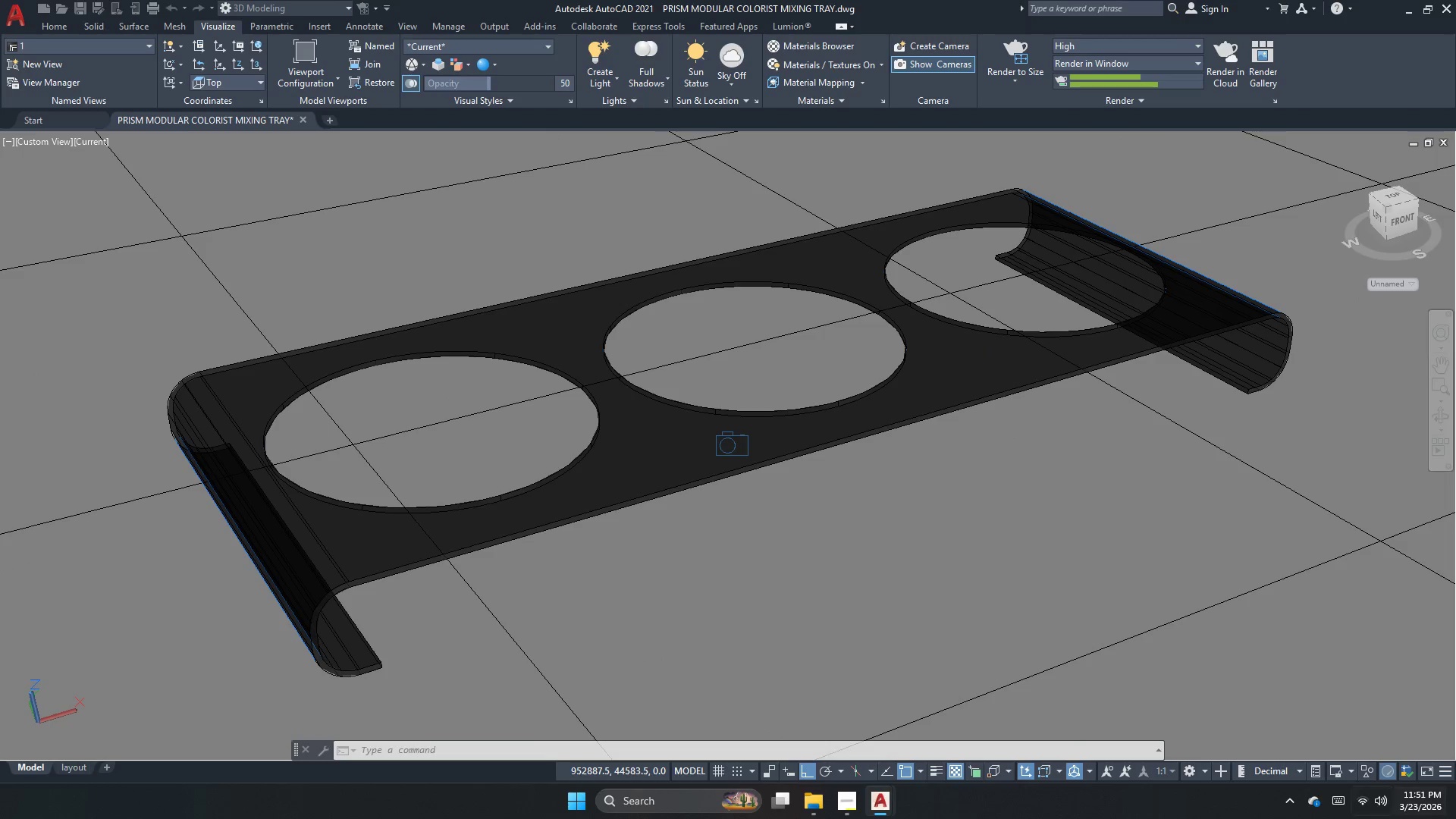 
left_click([893, 805])
 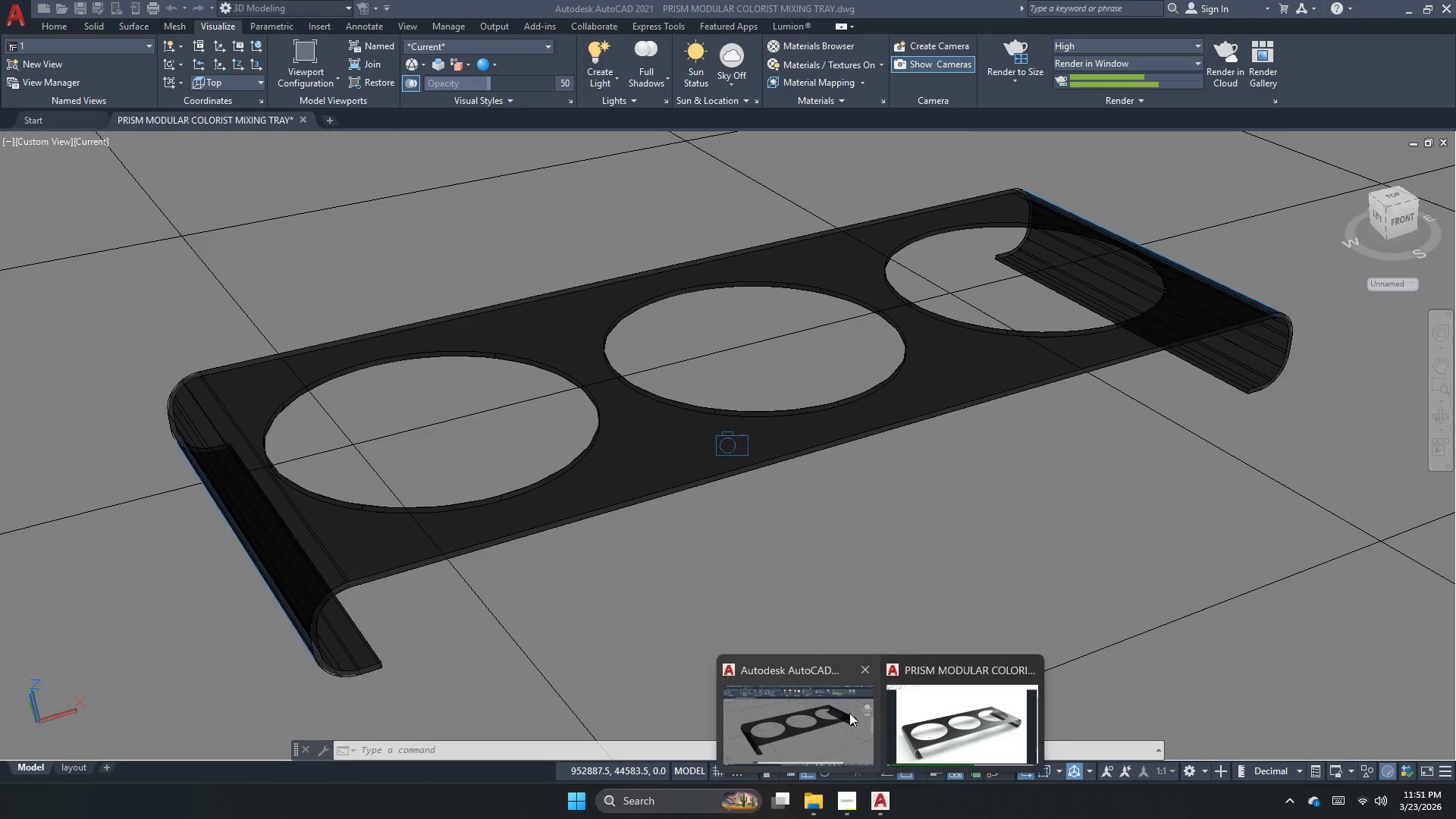 
left_click([913, 708])
 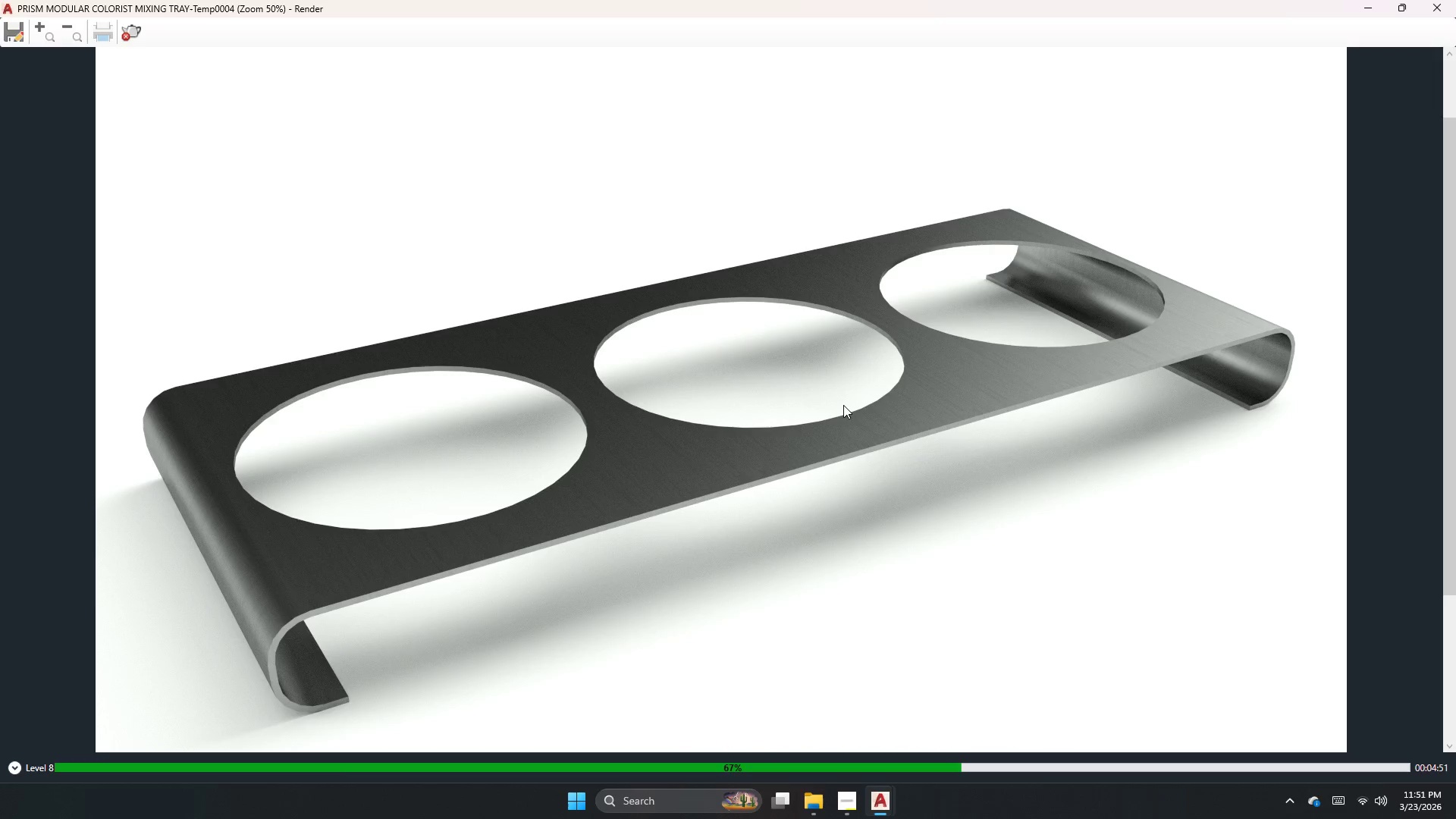 
scroll: coordinate [843, 405], scroll_direction: down, amount: 1.0
 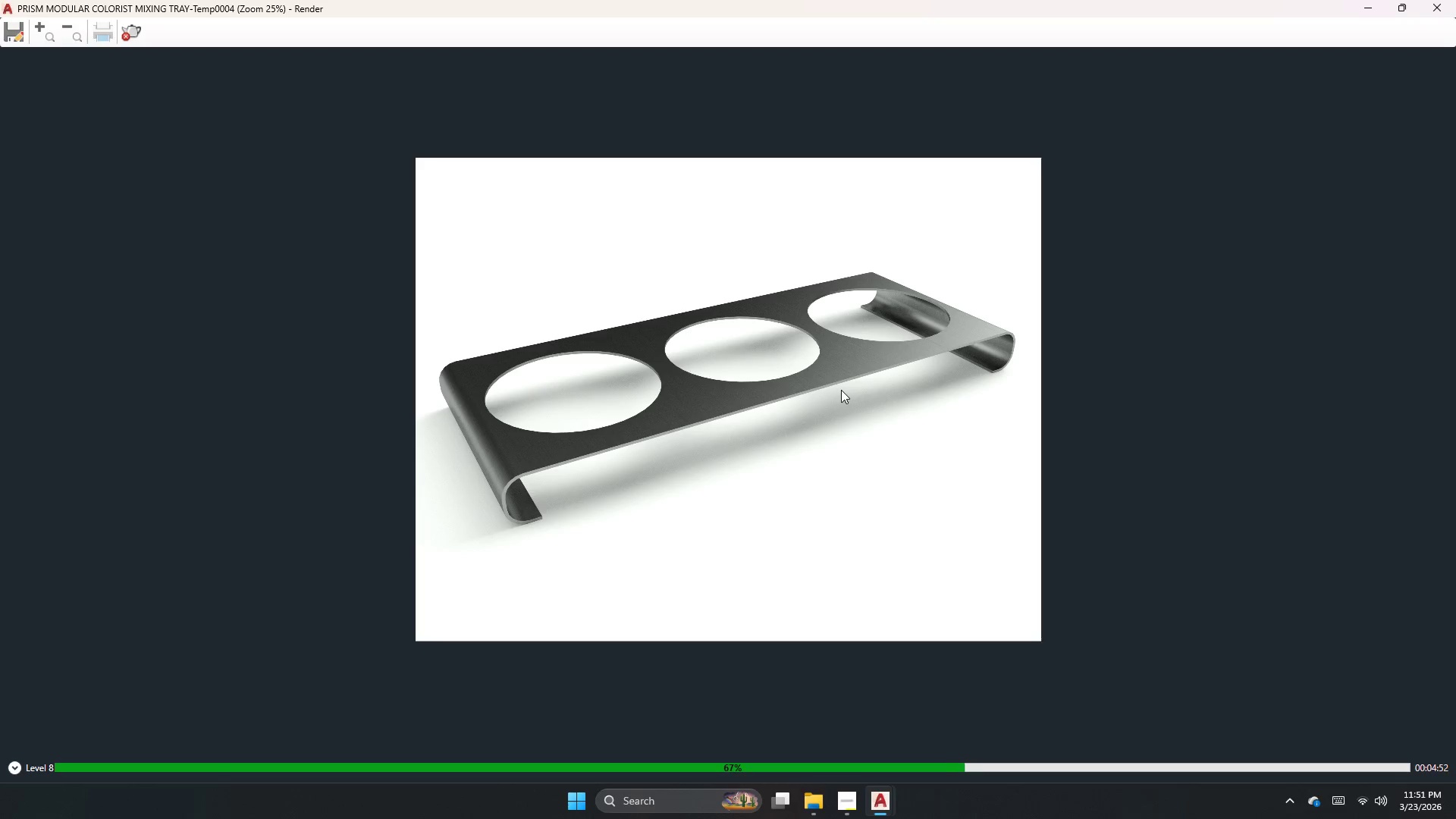 
scroll: coordinate [841, 390], scroll_direction: up, amount: 1.0
 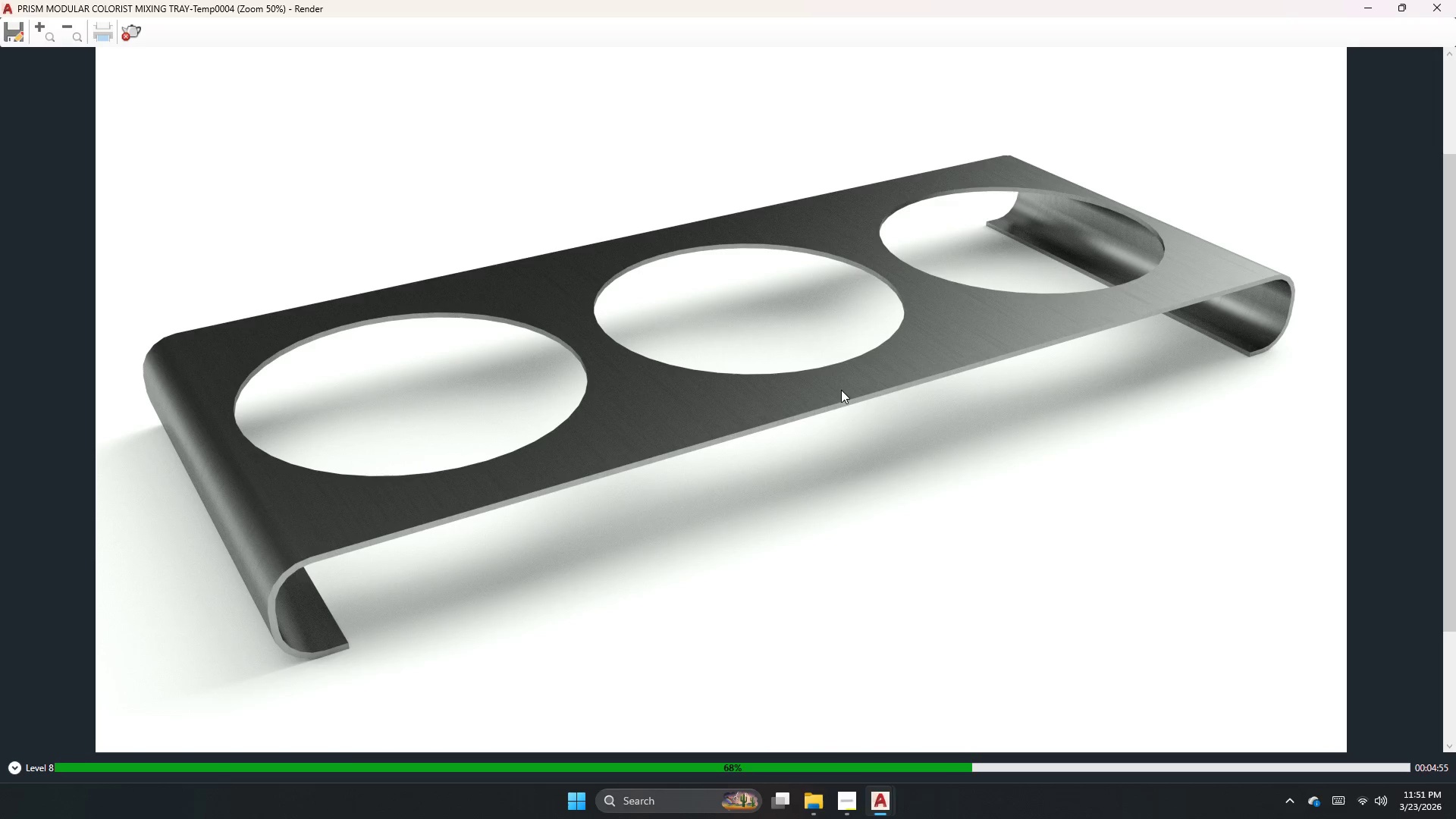 
scroll: coordinate [841, 390], scroll_direction: down, amount: 2.0
 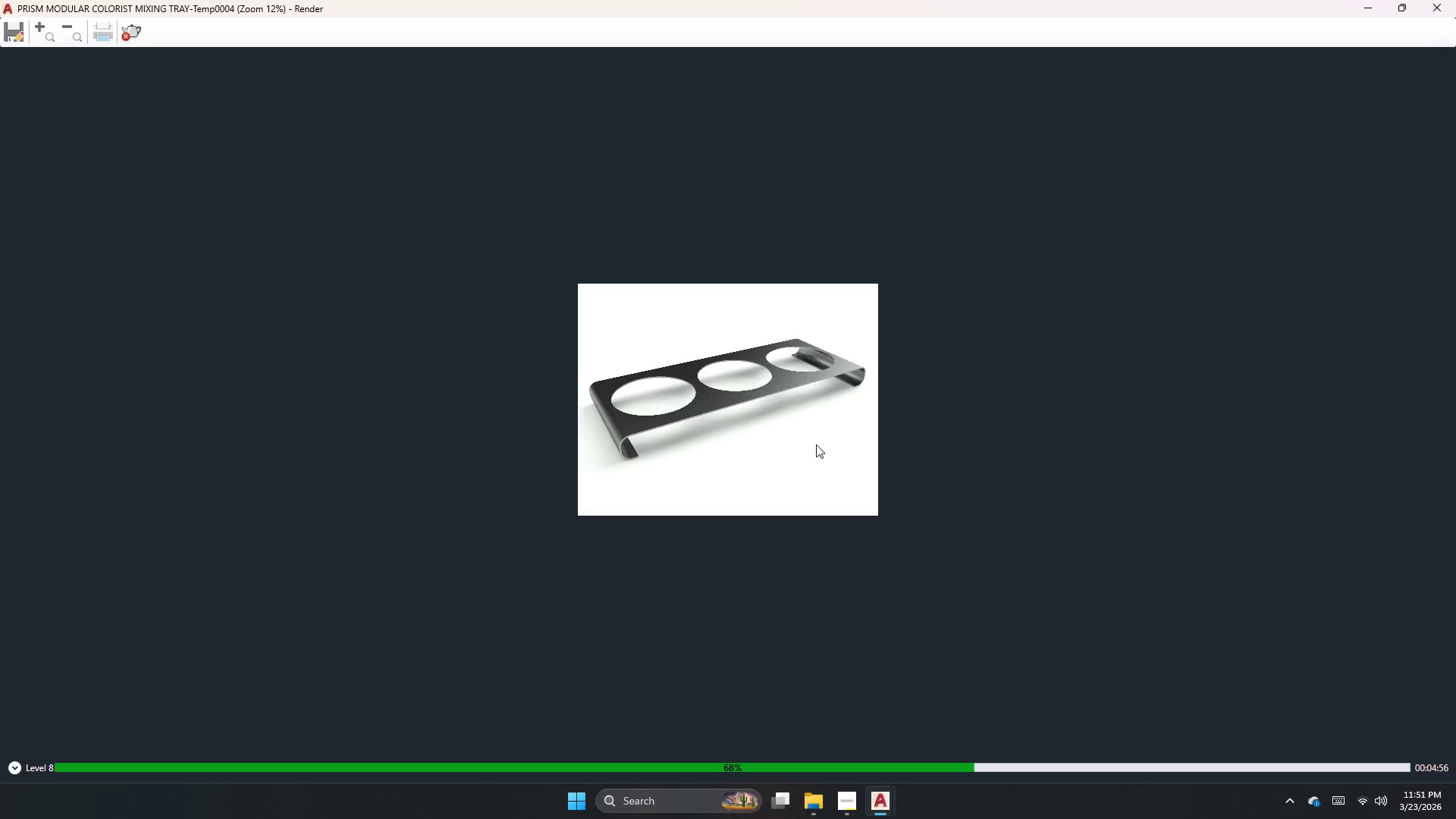 
scroll: coordinate [816, 444], scroll_direction: up, amount: 2.0
 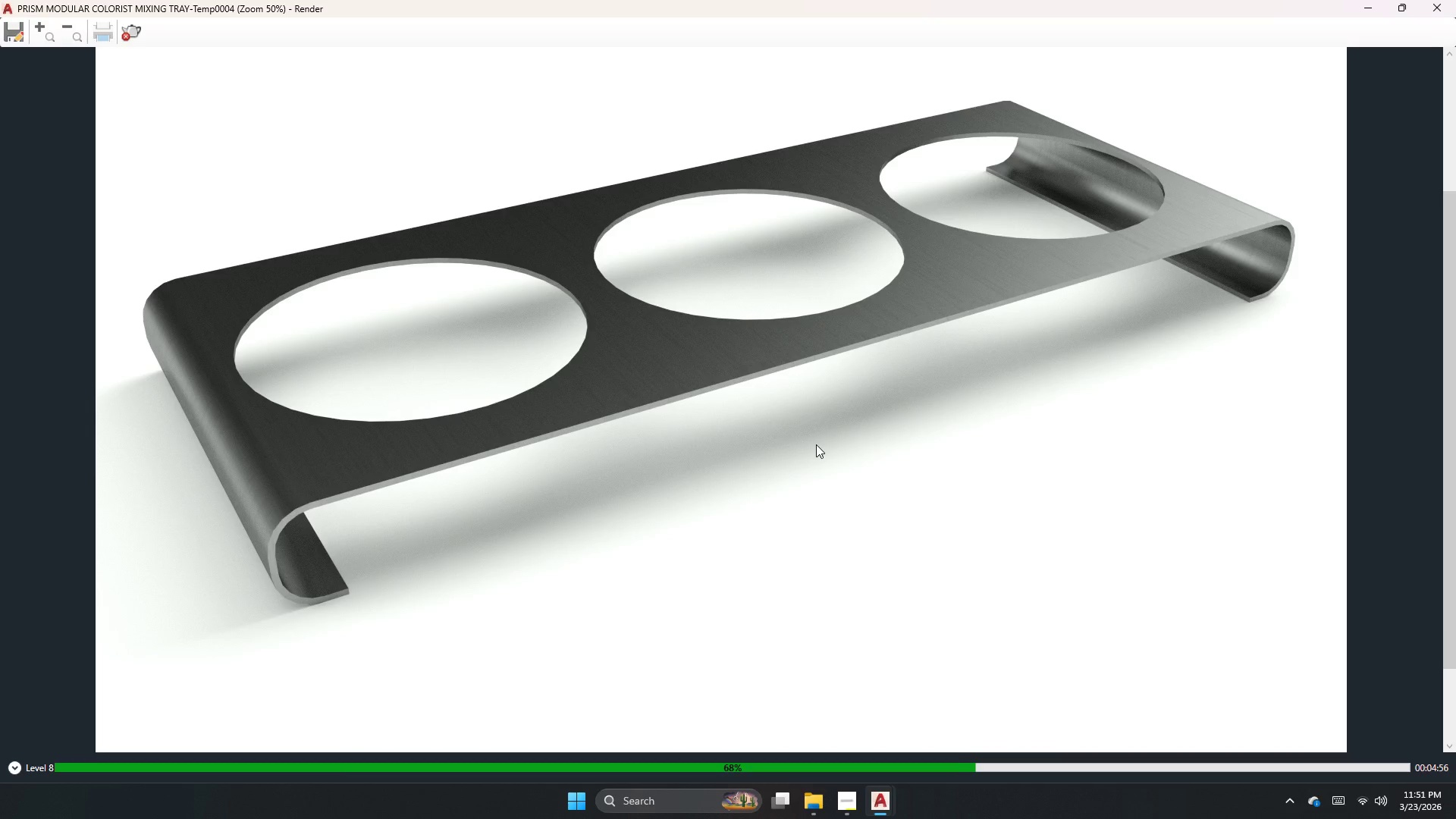 
scroll: coordinate [816, 444], scroll_direction: down, amount: 2.0
 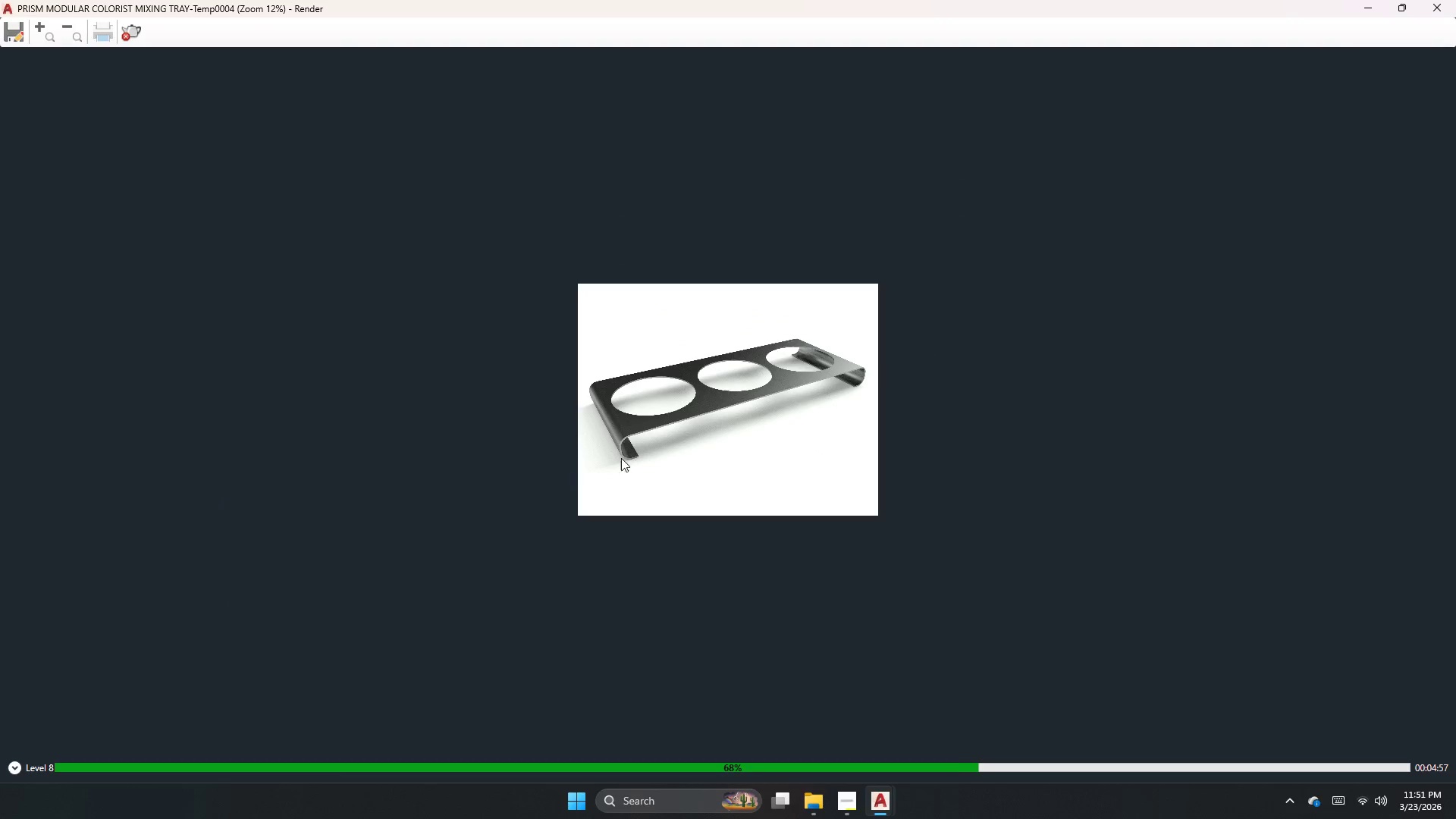 
scroll: coordinate [760, 367], scroll_direction: up, amount: 2.0
 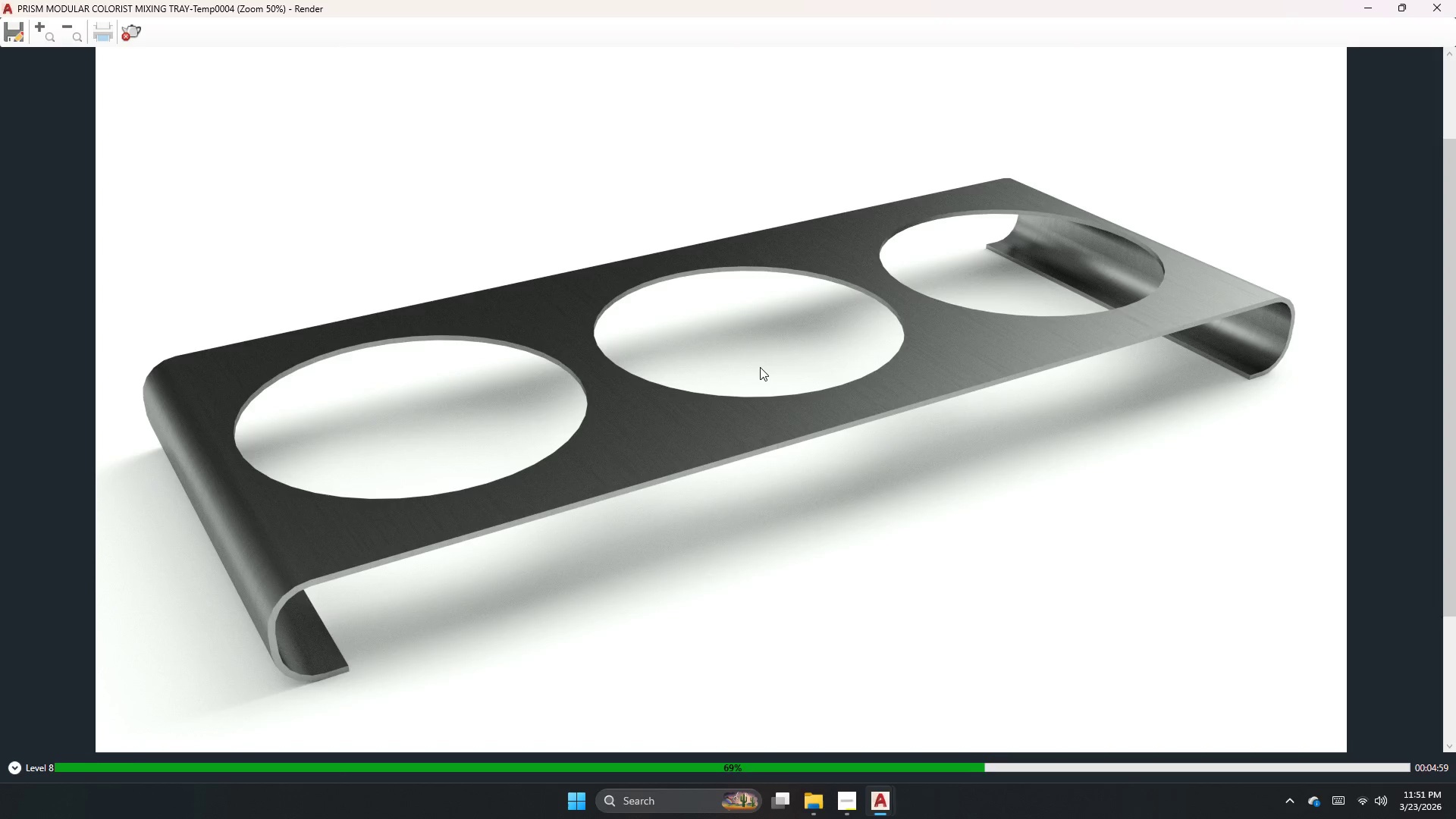 
scroll: coordinate [743, 426], scroll_direction: down, amount: 2.0
 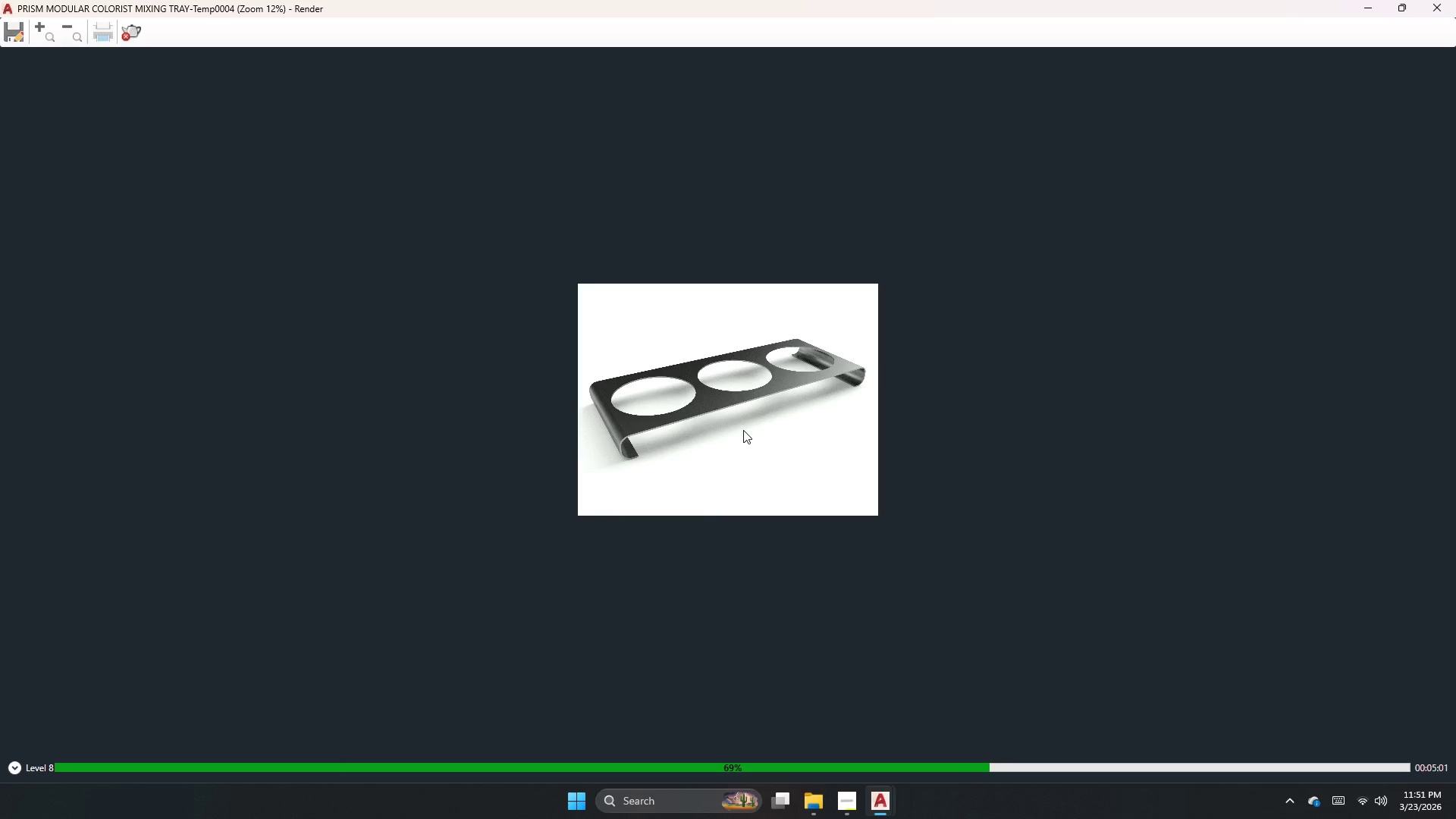 
scroll: coordinate [676, 440], scroll_direction: up, amount: 5.0
 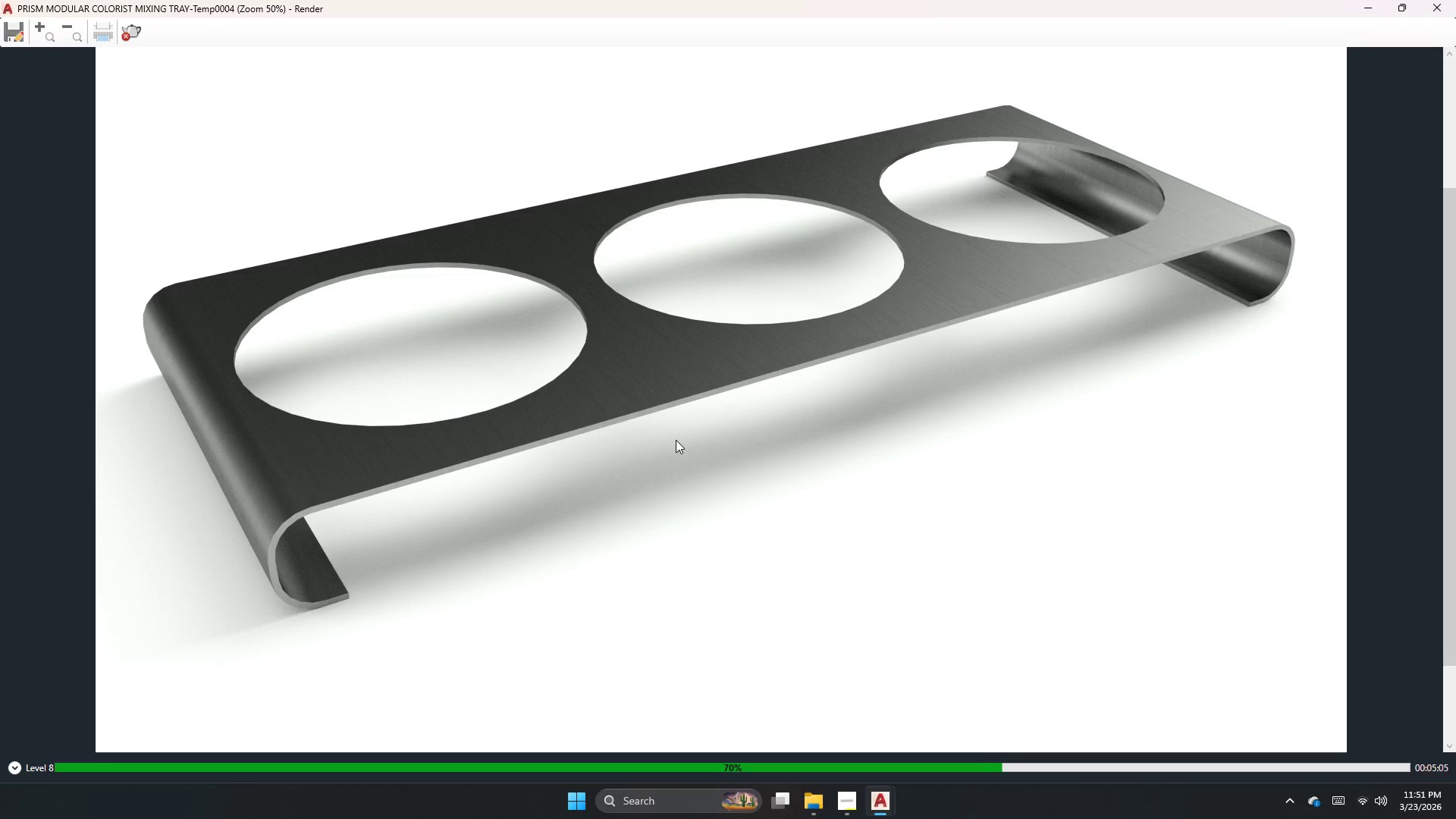 
scroll: coordinate [676, 440], scroll_direction: none, amount: 0.0
 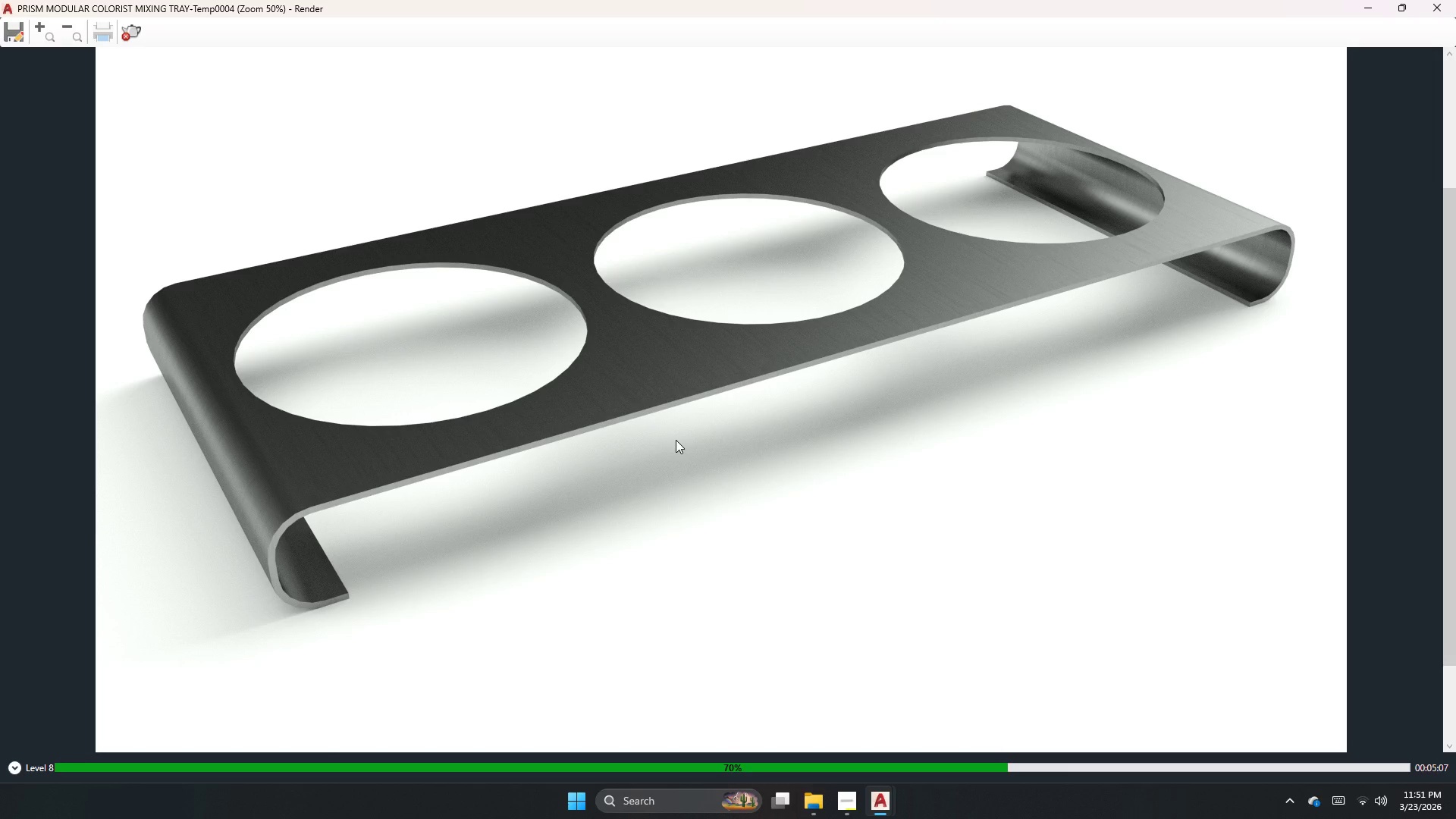 
scroll: coordinate [676, 440], scroll_direction: down, amount: 1.0
 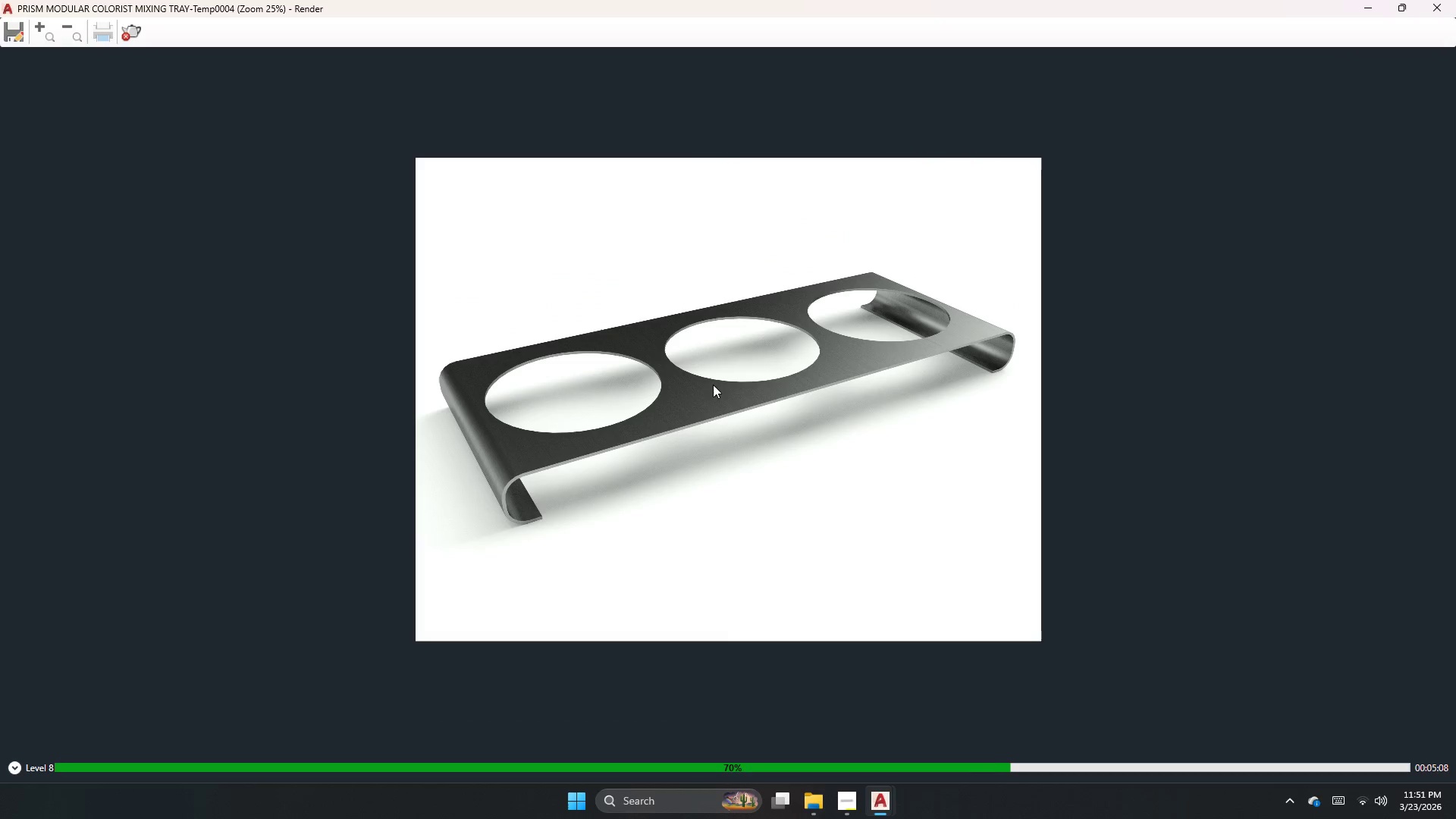 
left_click_drag(start_coordinate=[789, 318], to_coordinate=[752, 475])
 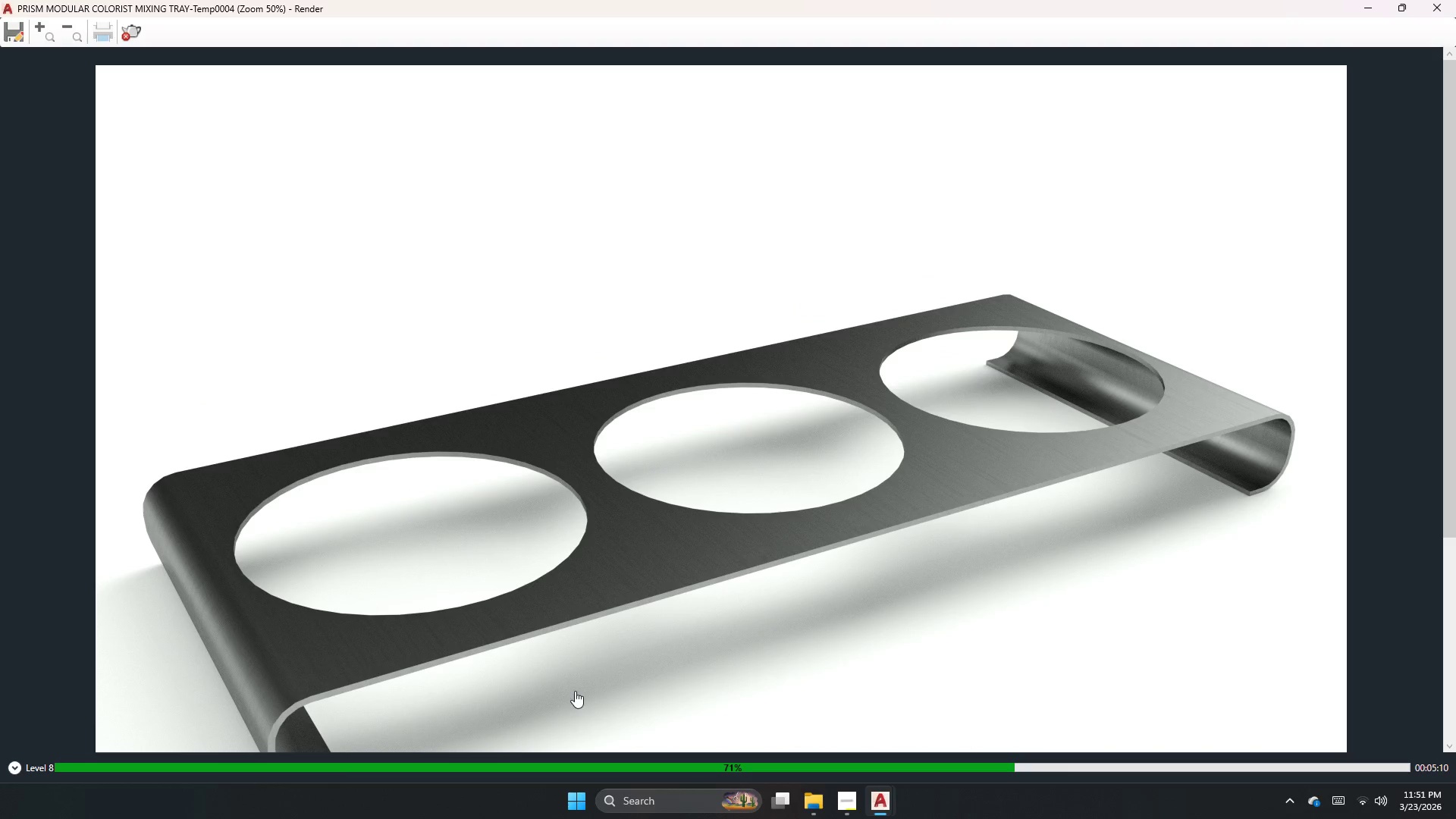 
scroll: coordinate [789, 318], scroll_direction: up, amount: 1.0
 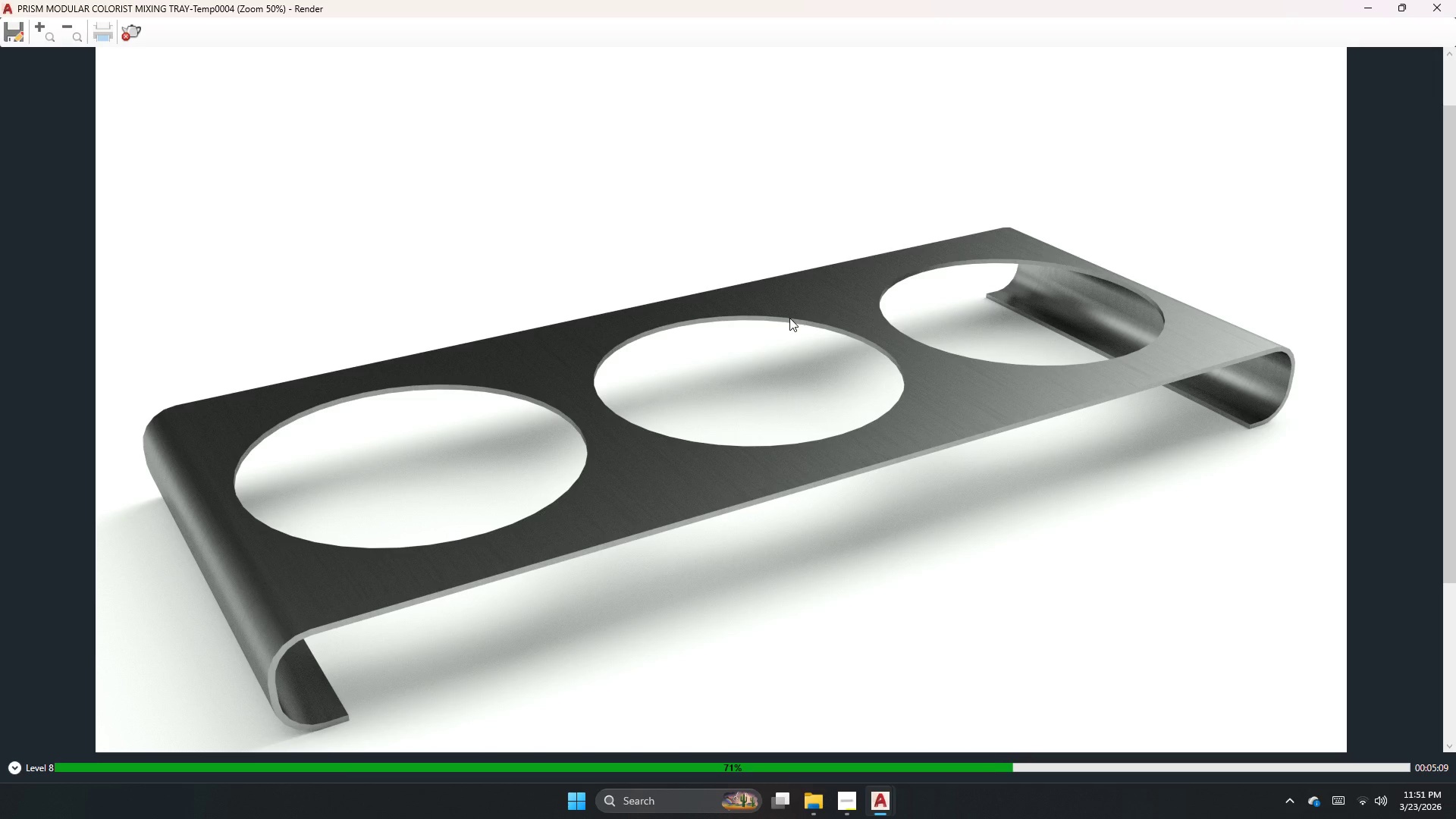 
left_click_drag(start_coordinate=[575, 701], to_coordinate=[578, 532])
 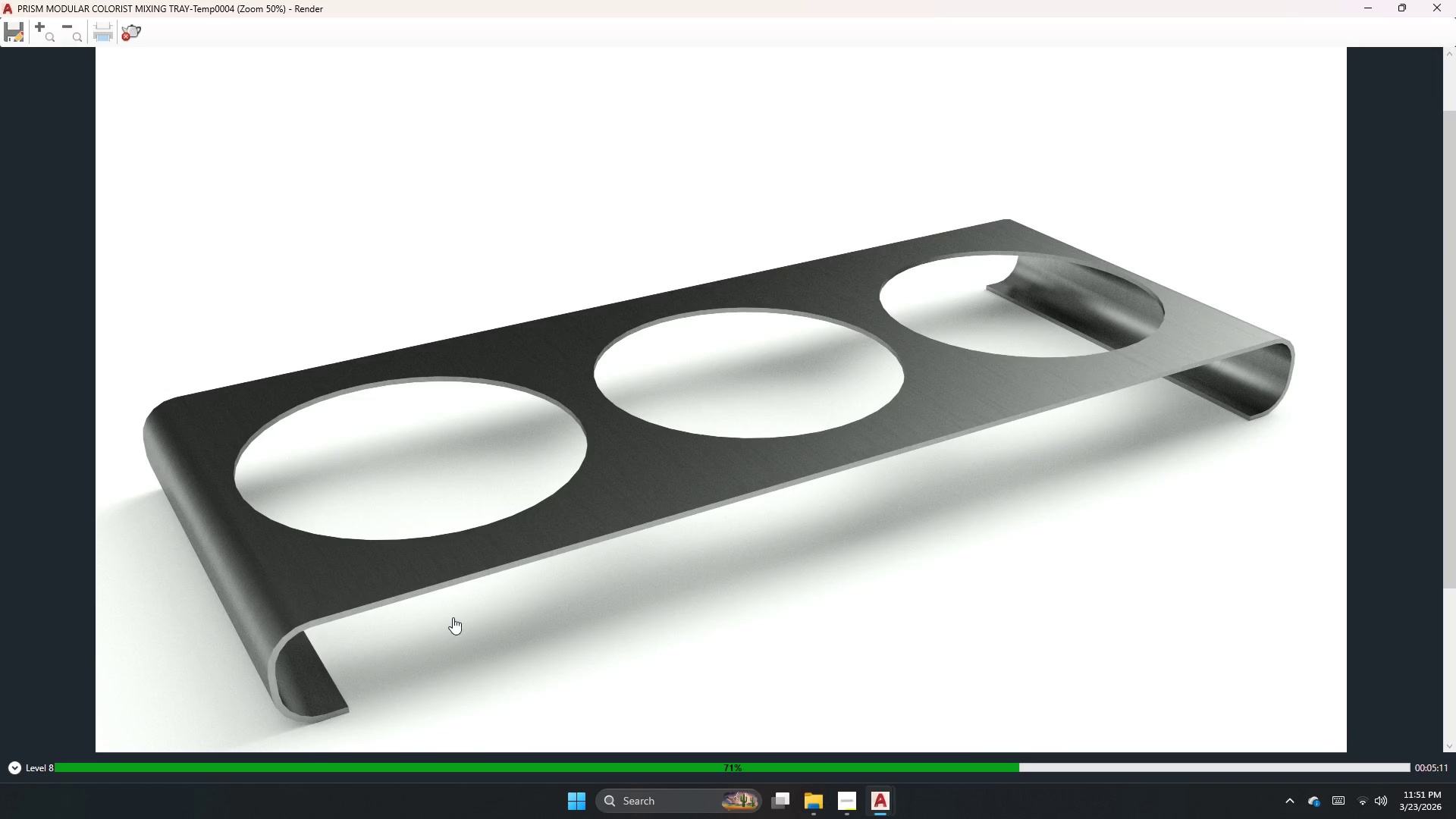 
left_click_drag(start_coordinate=[453, 617], to_coordinate=[429, 541])
 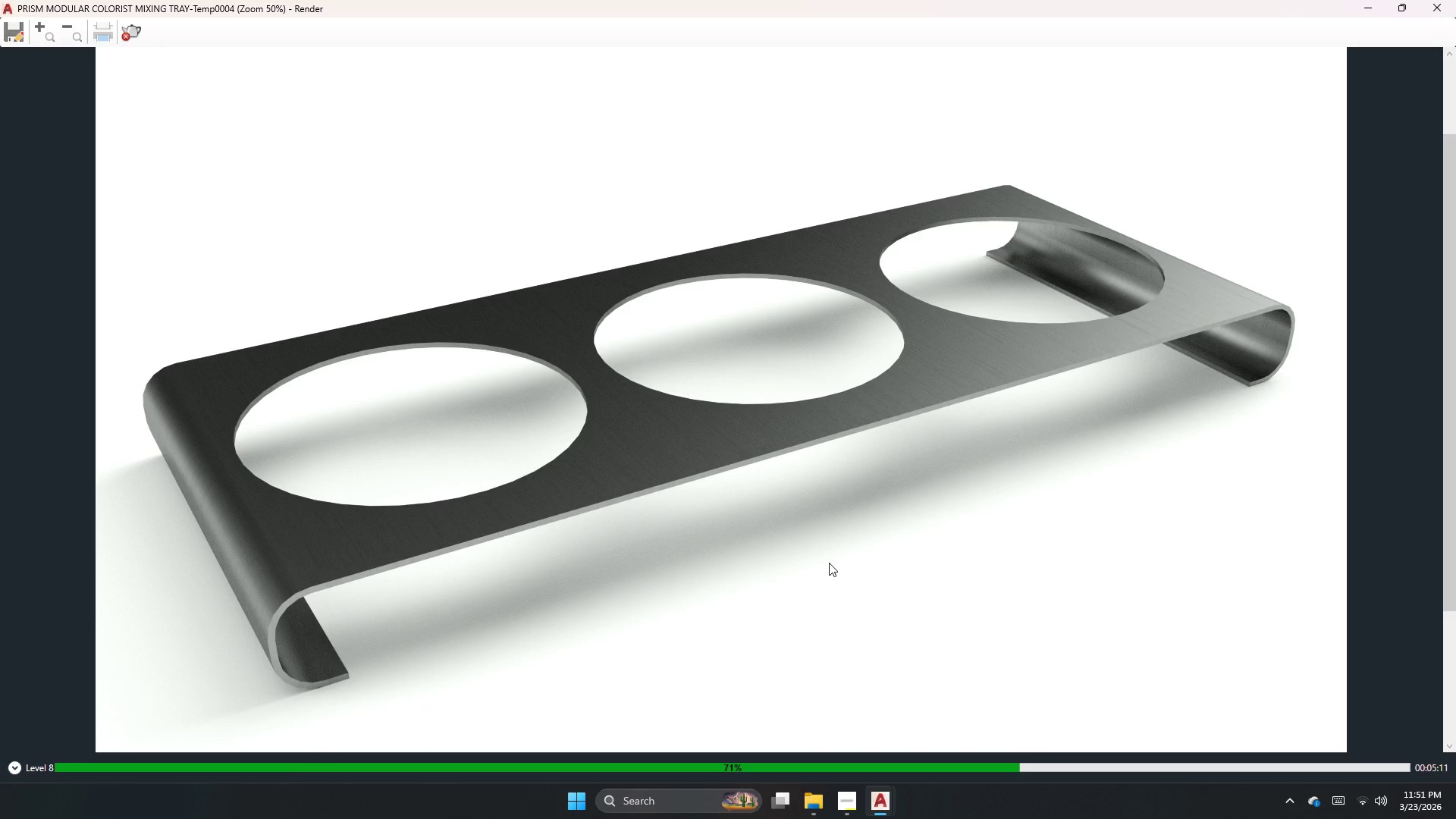 
left_click_drag(start_coordinate=[829, 563], to_coordinate=[538, 460])
 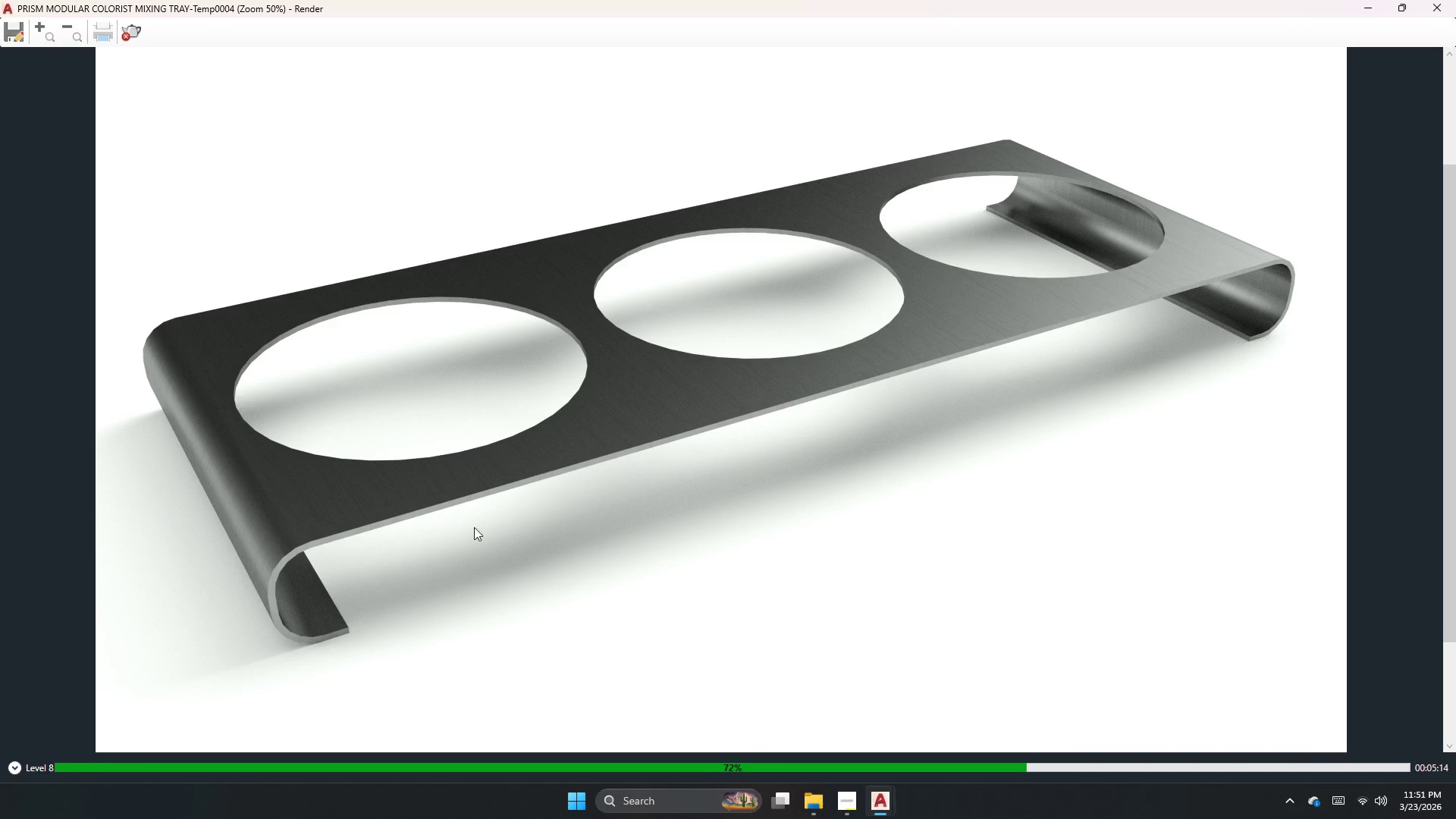 
left_click_drag(start_coordinate=[478, 542], to_coordinate=[637, 368])
 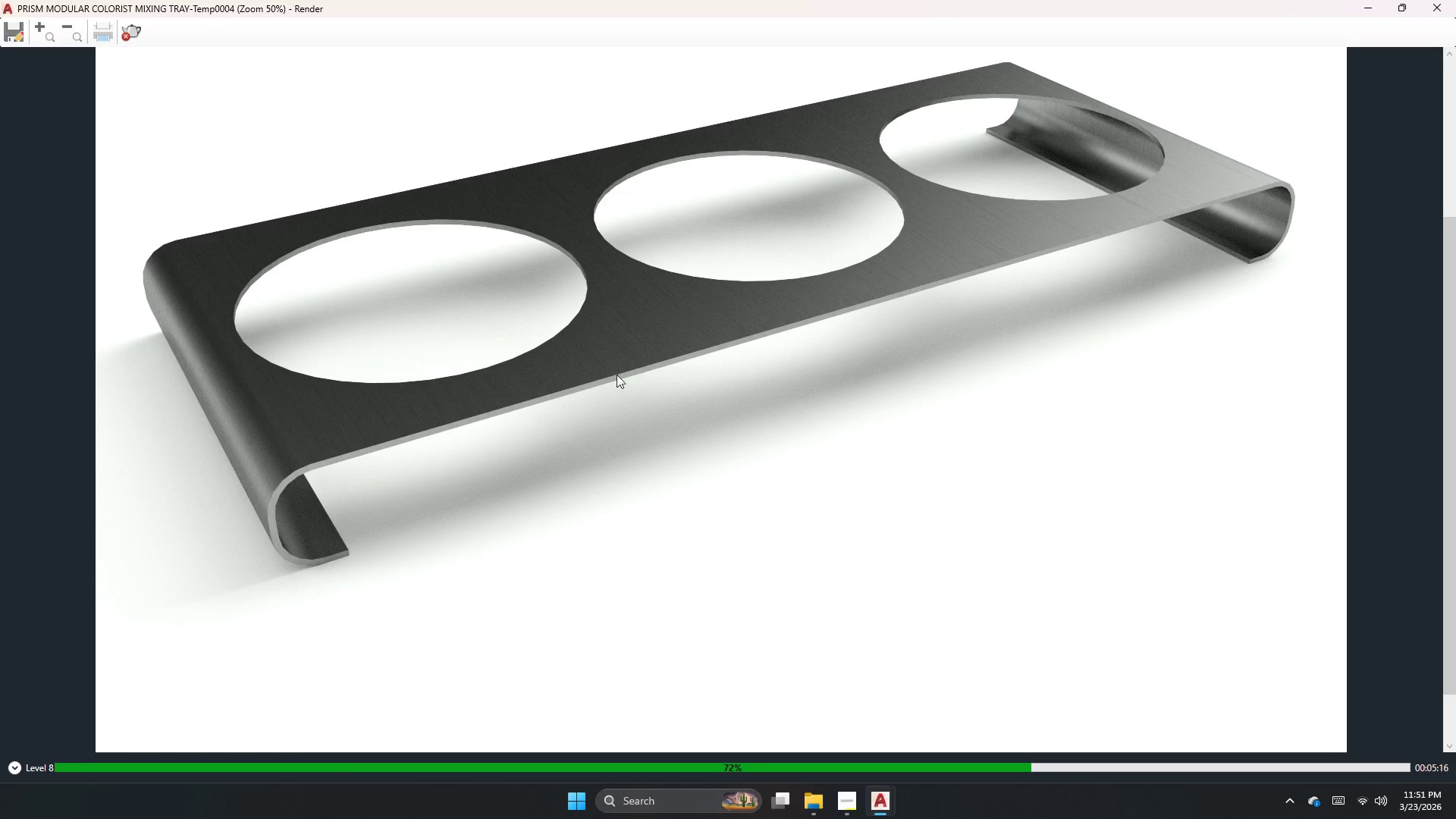 
left_click_drag(start_coordinate=[523, 385], to_coordinate=[857, 397])
 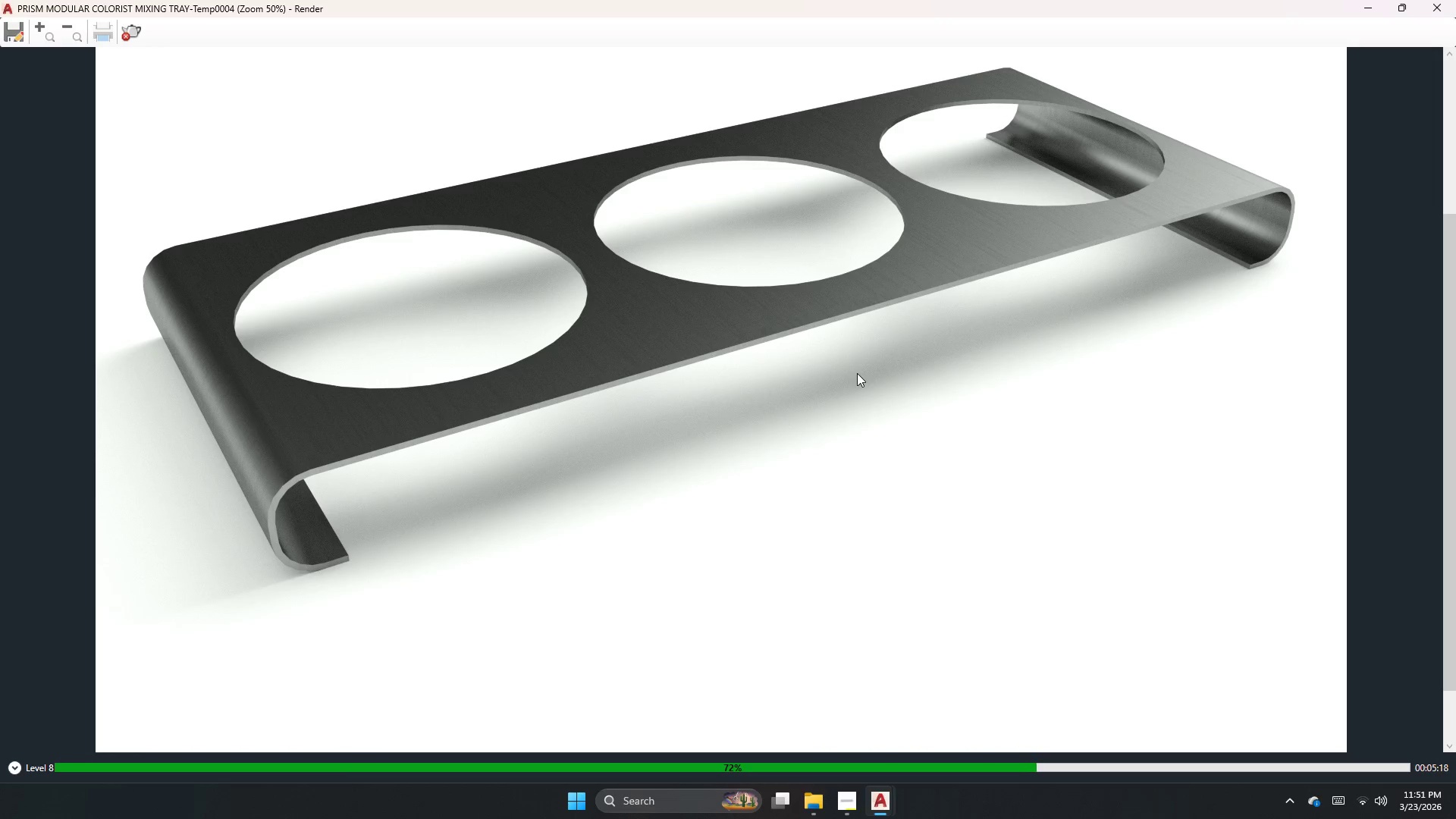 
left_click_drag(start_coordinate=[866, 526], to_coordinate=[836, 711])
 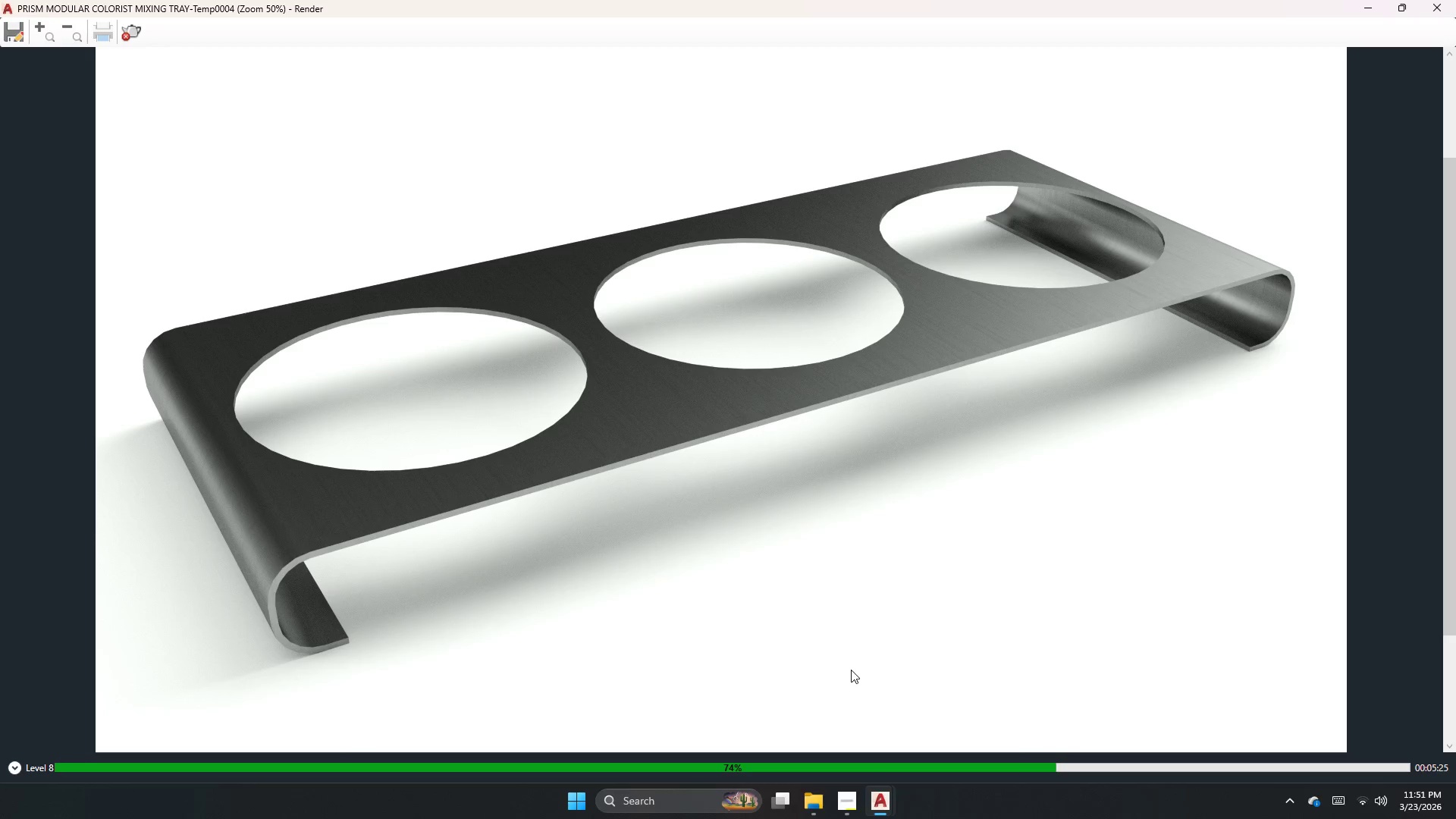 
wait(7.47)
 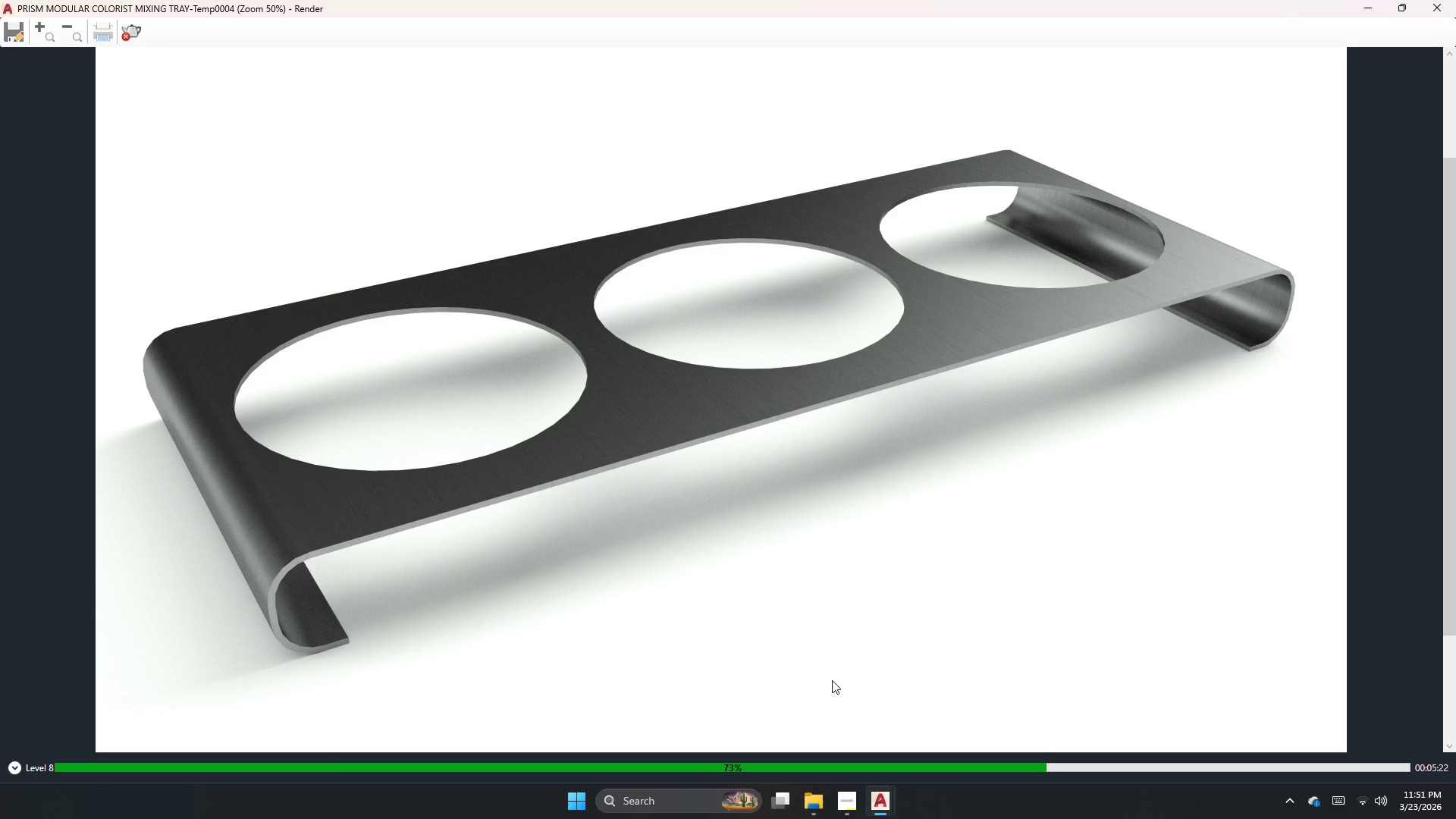 
left_click_drag(start_coordinate=[921, 680], to_coordinate=[988, 478])
 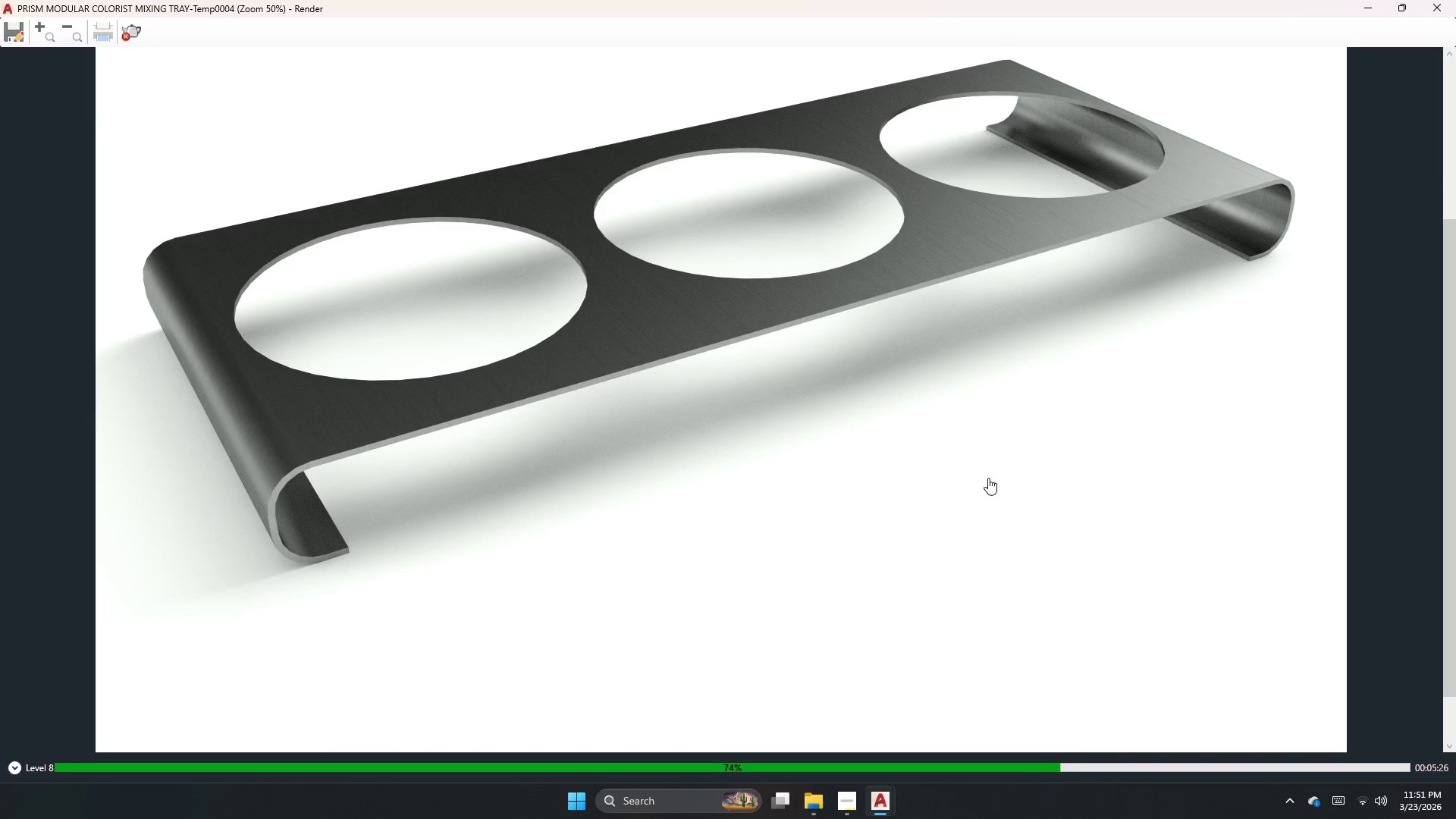 
left_click_drag(start_coordinate=[1032, 325], to_coordinate=[1043, 575])
 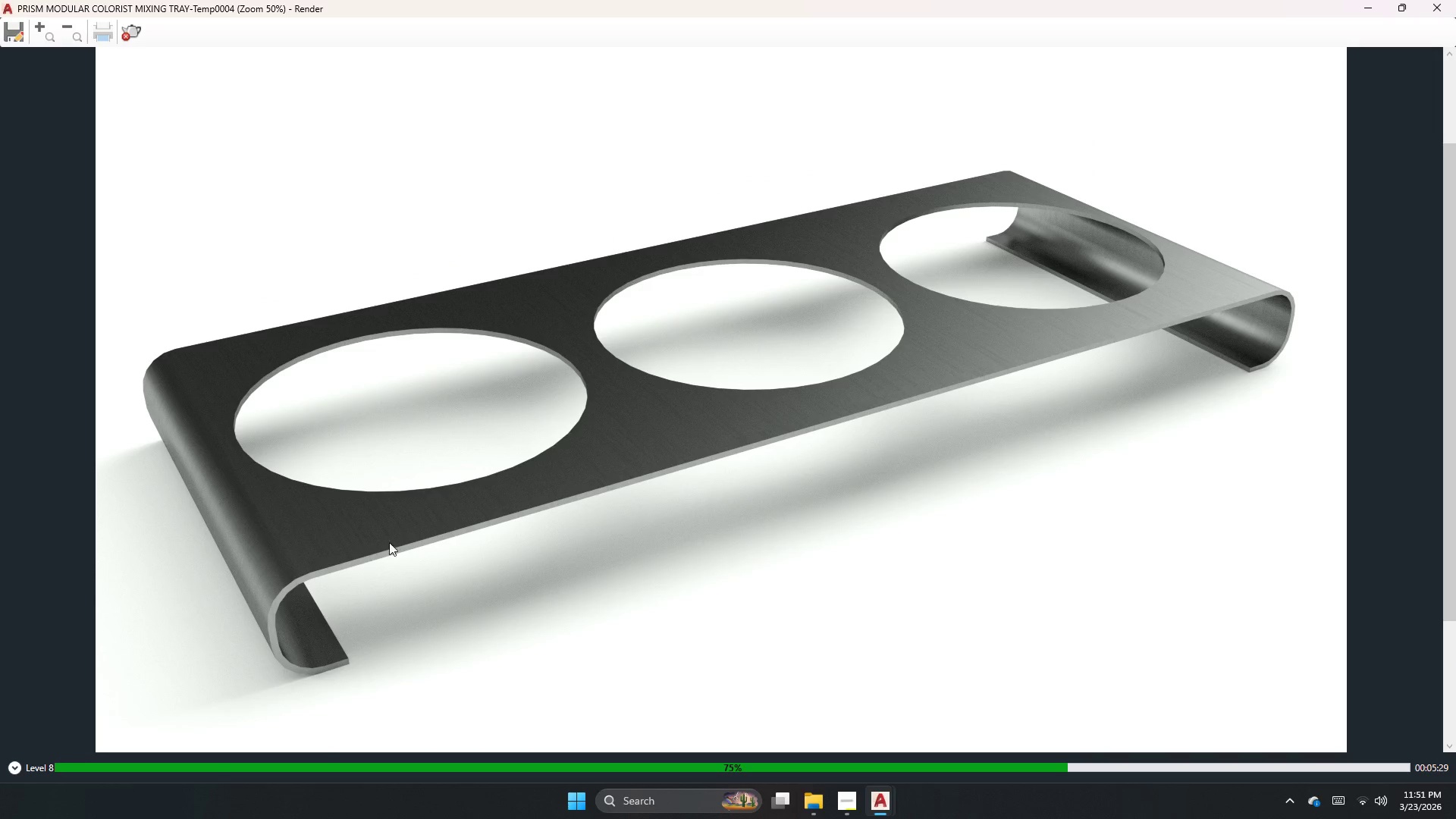 
left_click_drag(start_coordinate=[319, 526], to_coordinate=[319, 669])
 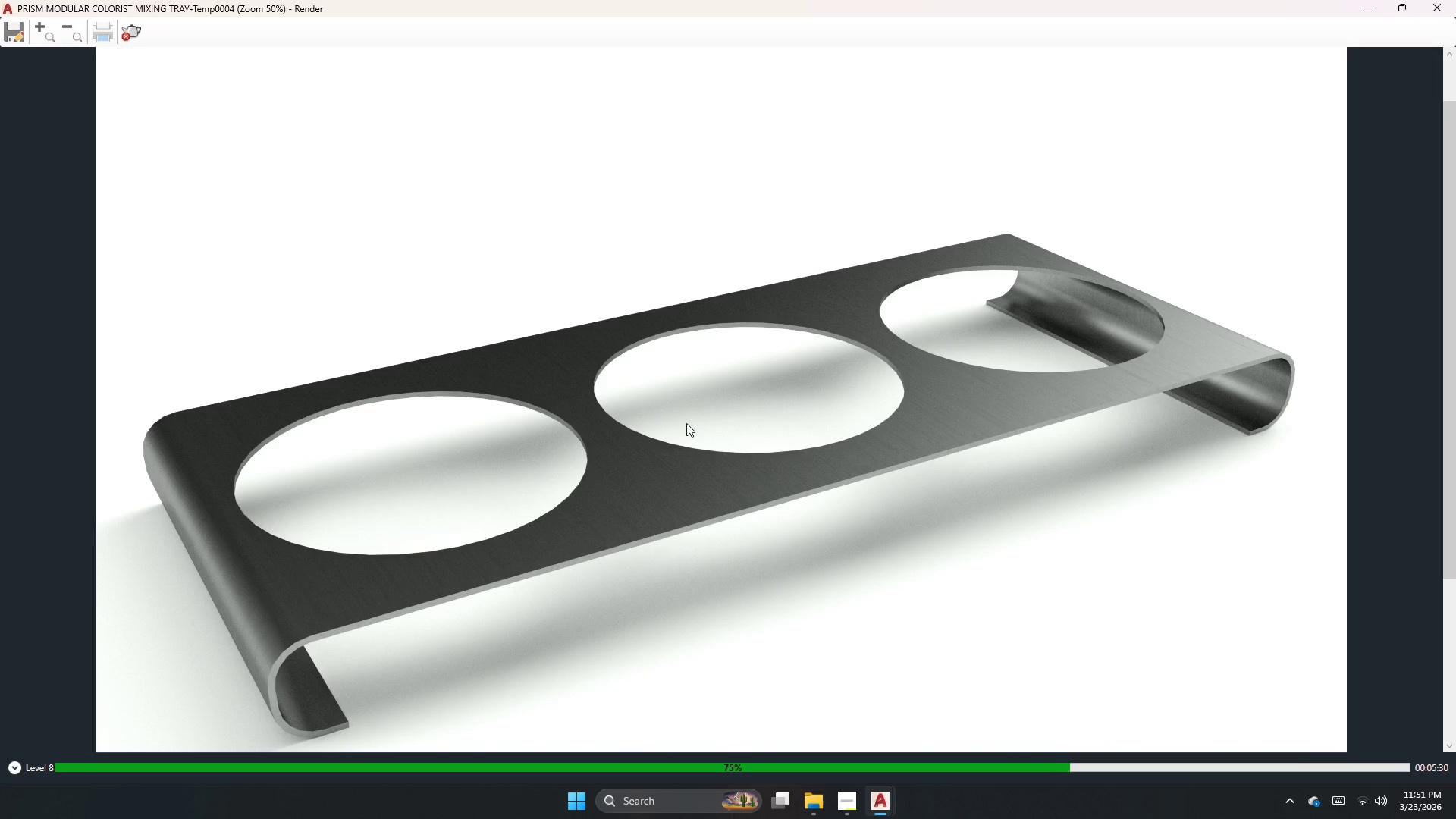 
left_click_drag(start_coordinate=[686, 423], to_coordinate=[636, 573])
 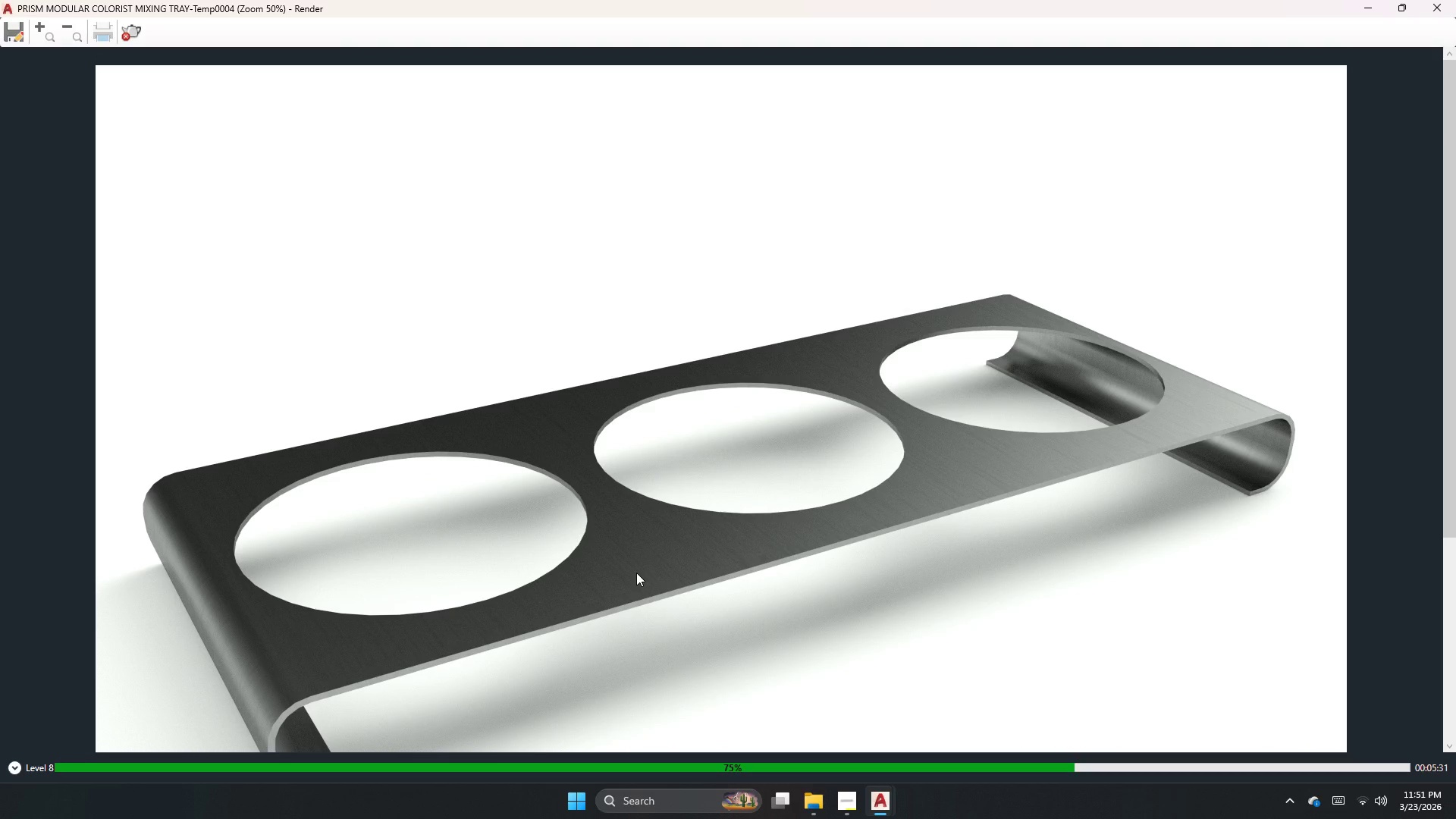 
left_click_drag(start_coordinate=[1032, 438], to_coordinate=[897, 664])
 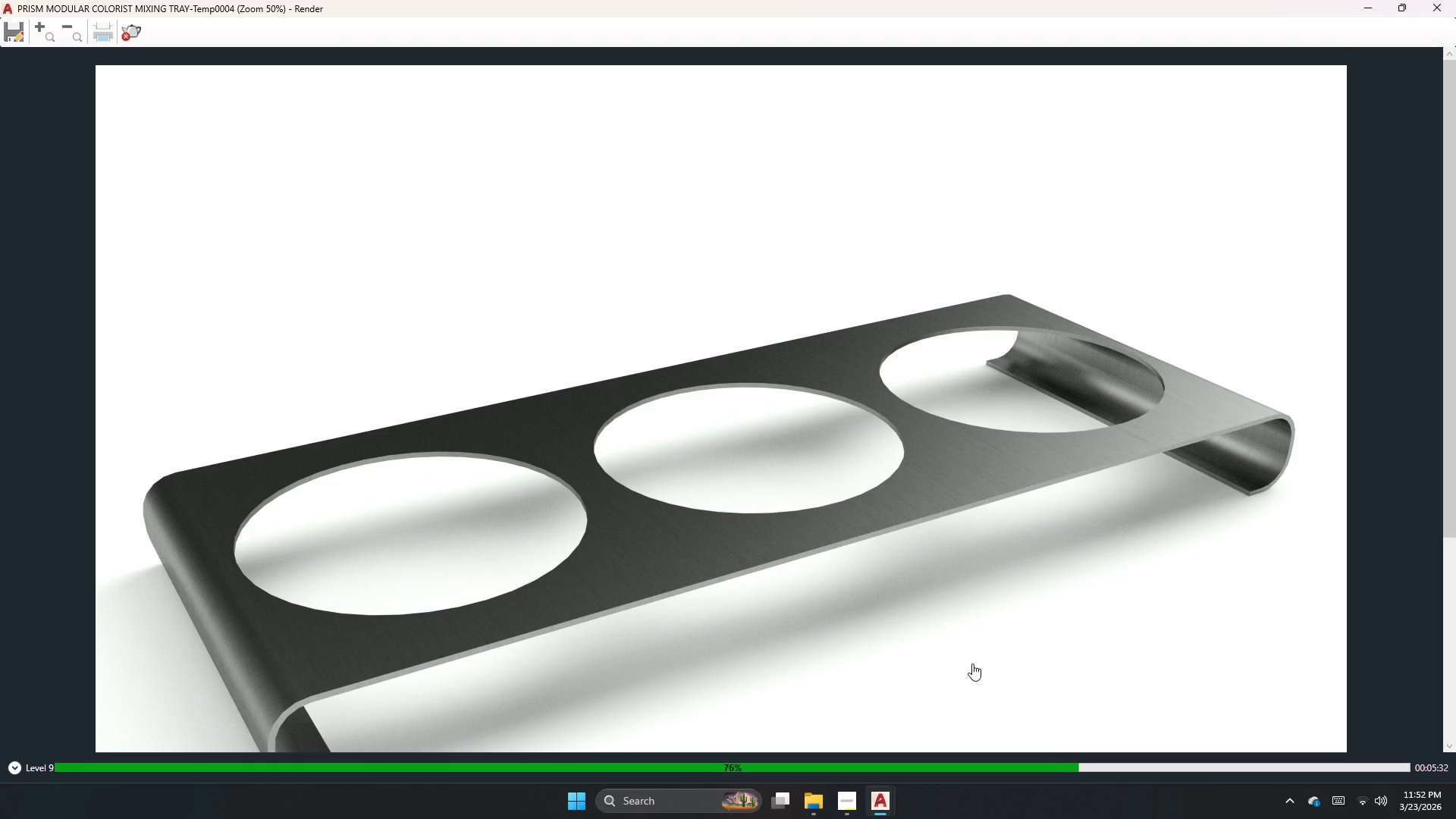 
left_click_drag(start_coordinate=[972, 679], to_coordinate=[972, 417])
 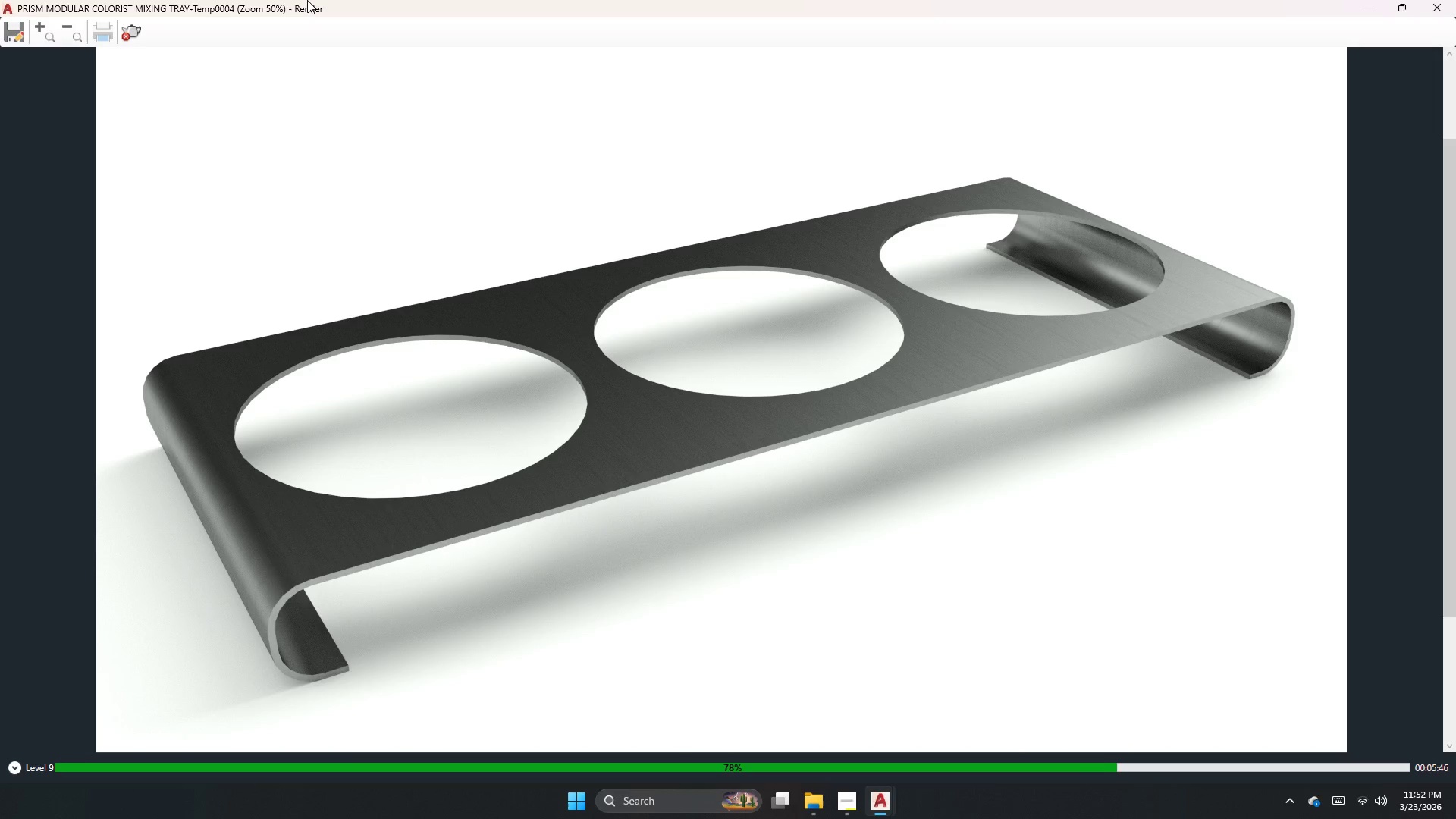 
wait(18.2)
 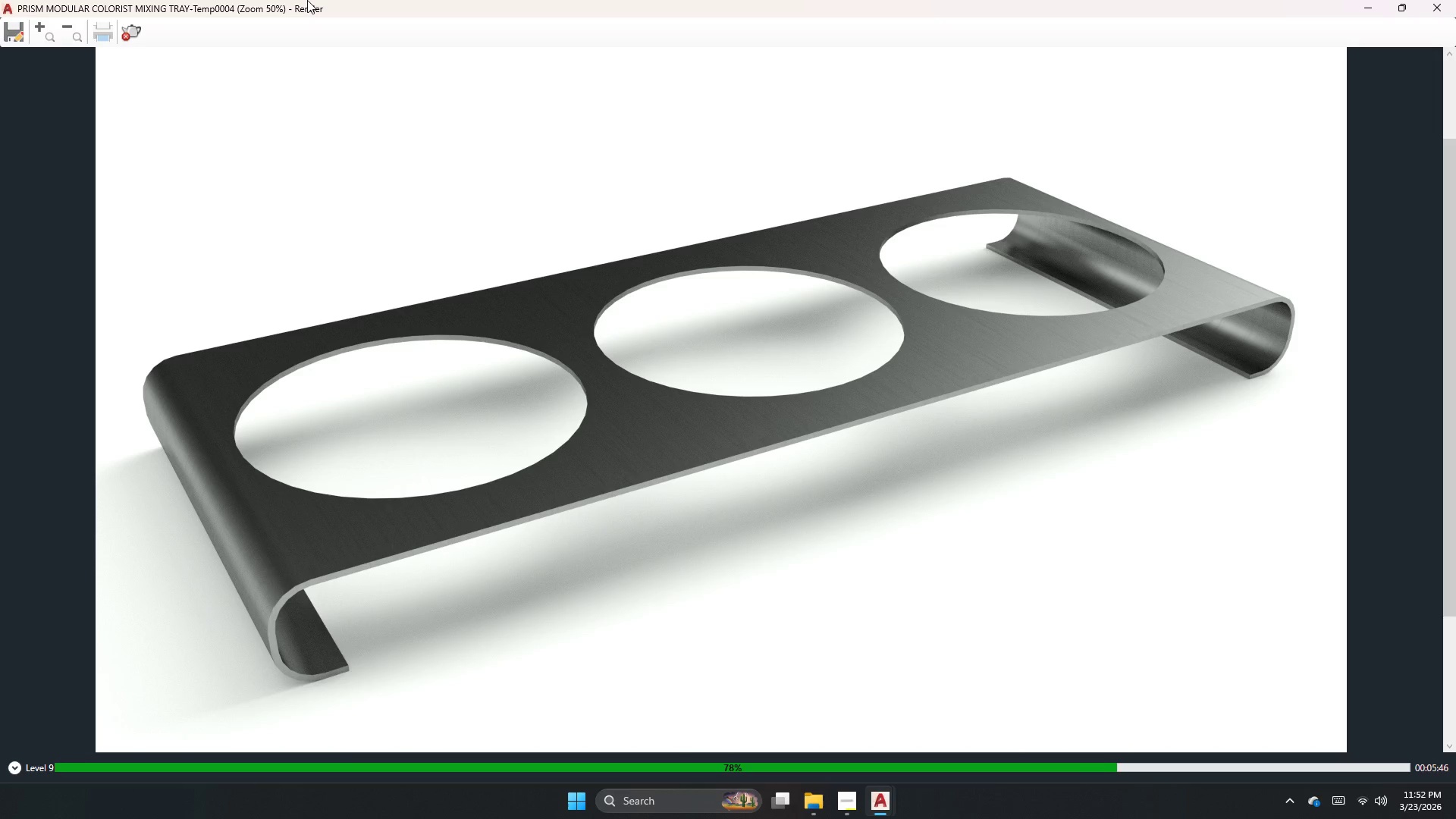 
scroll: coordinate [655, 217], scroll_direction: down, amount: 2.0
 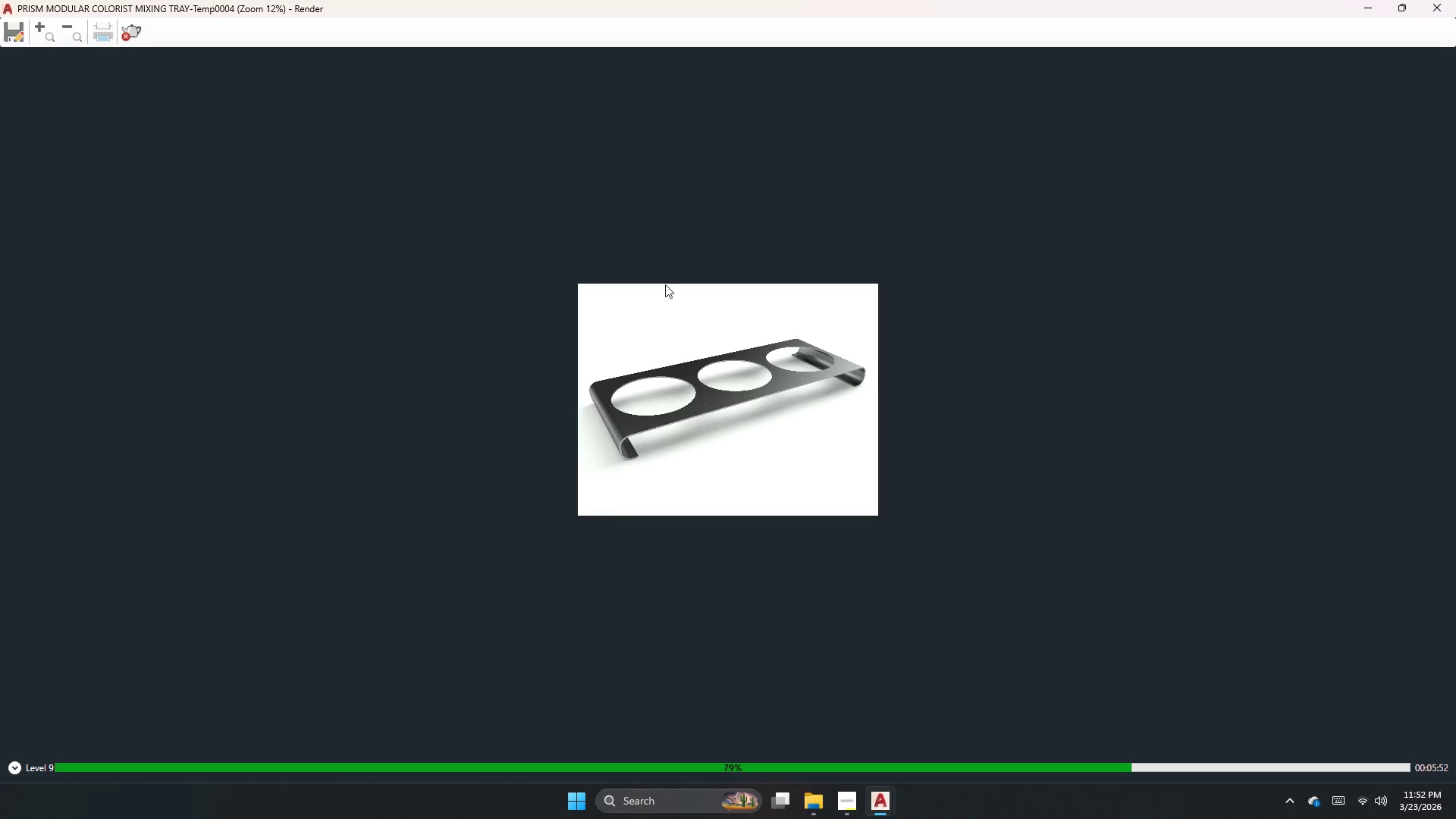 
scroll: coordinate [667, 306], scroll_direction: up, amount: 2.0
 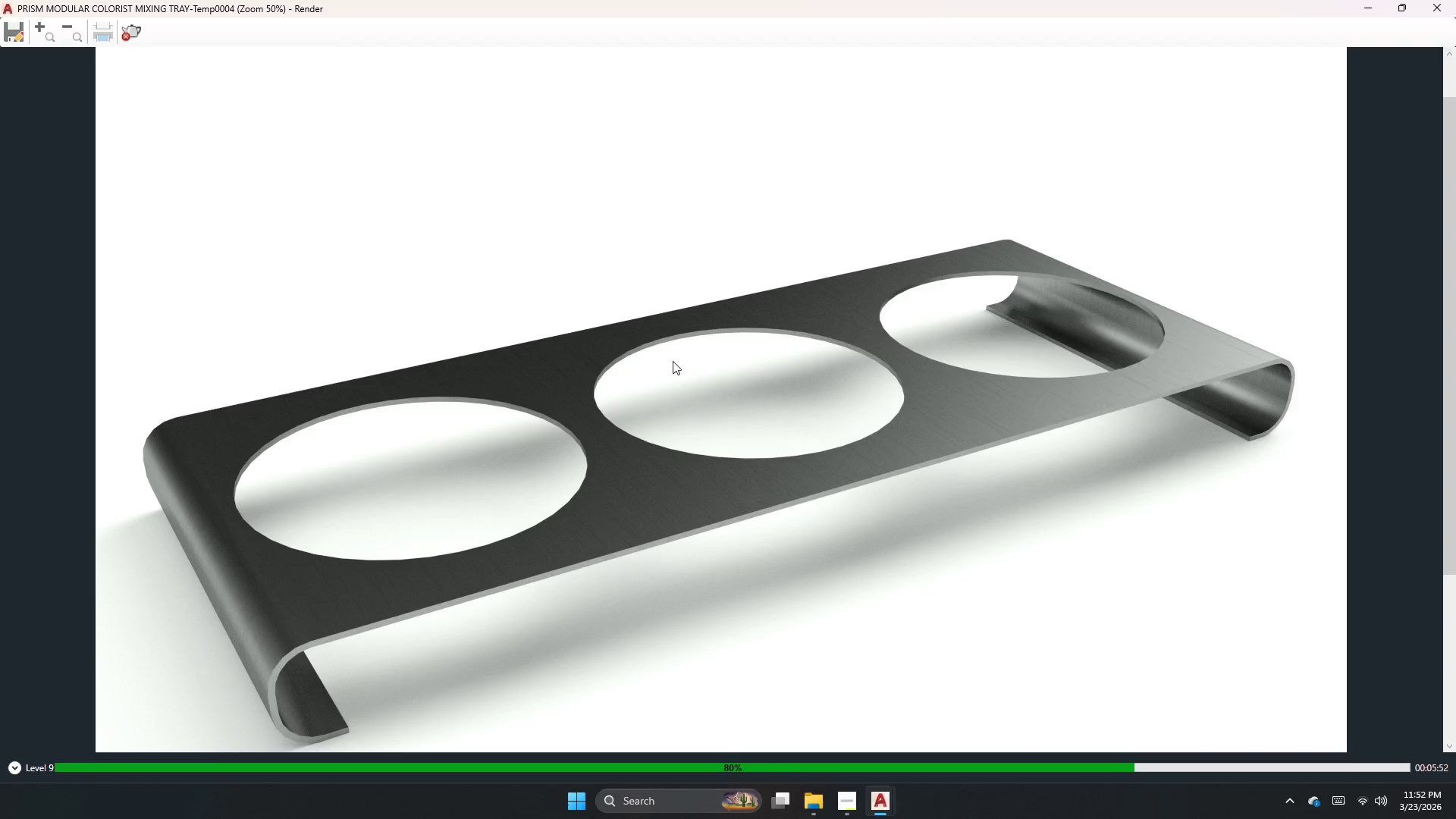 
scroll: coordinate [673, 469], scroll_direction: down, amount: 1.0
 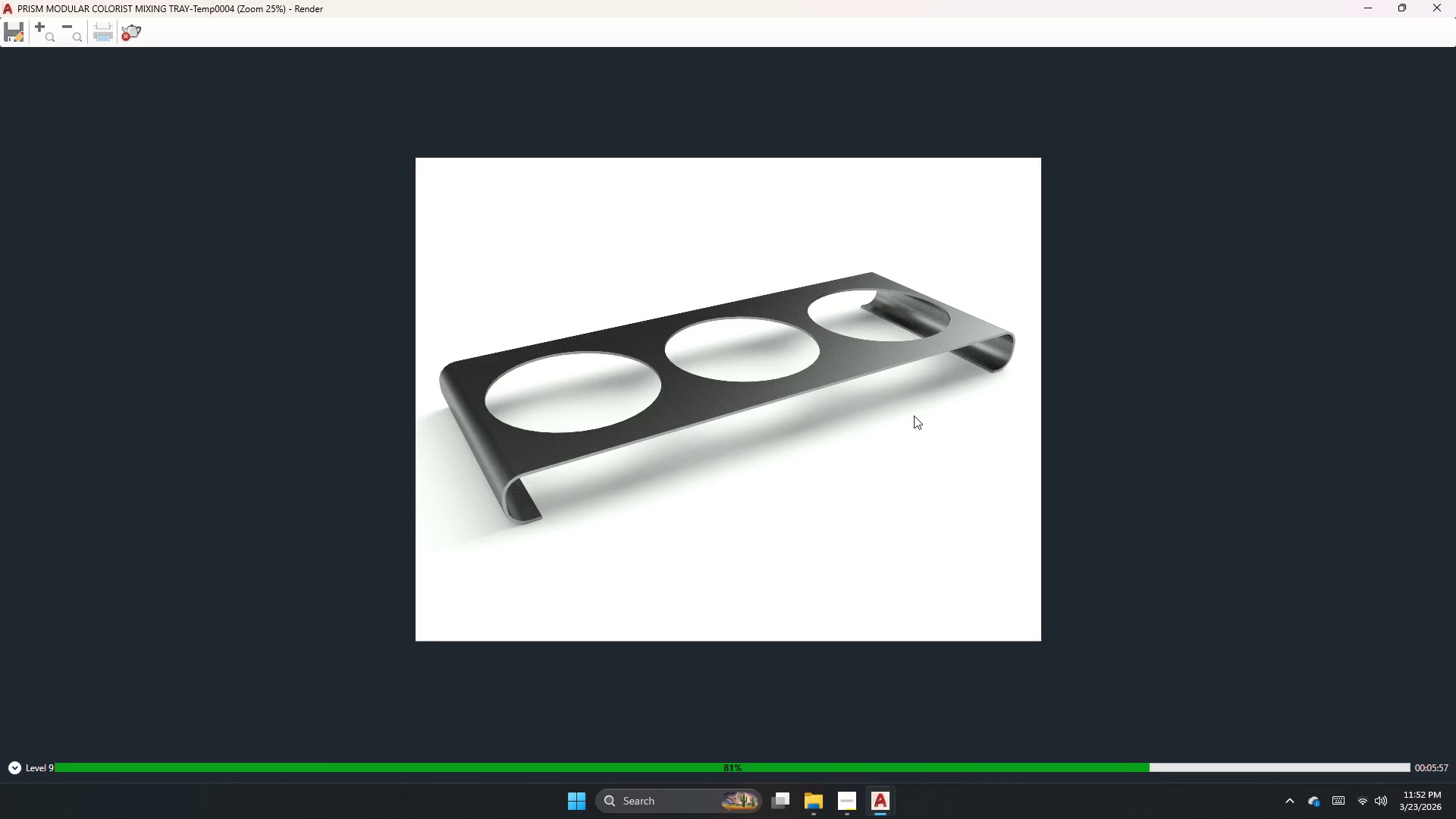 
wait(5.75)
 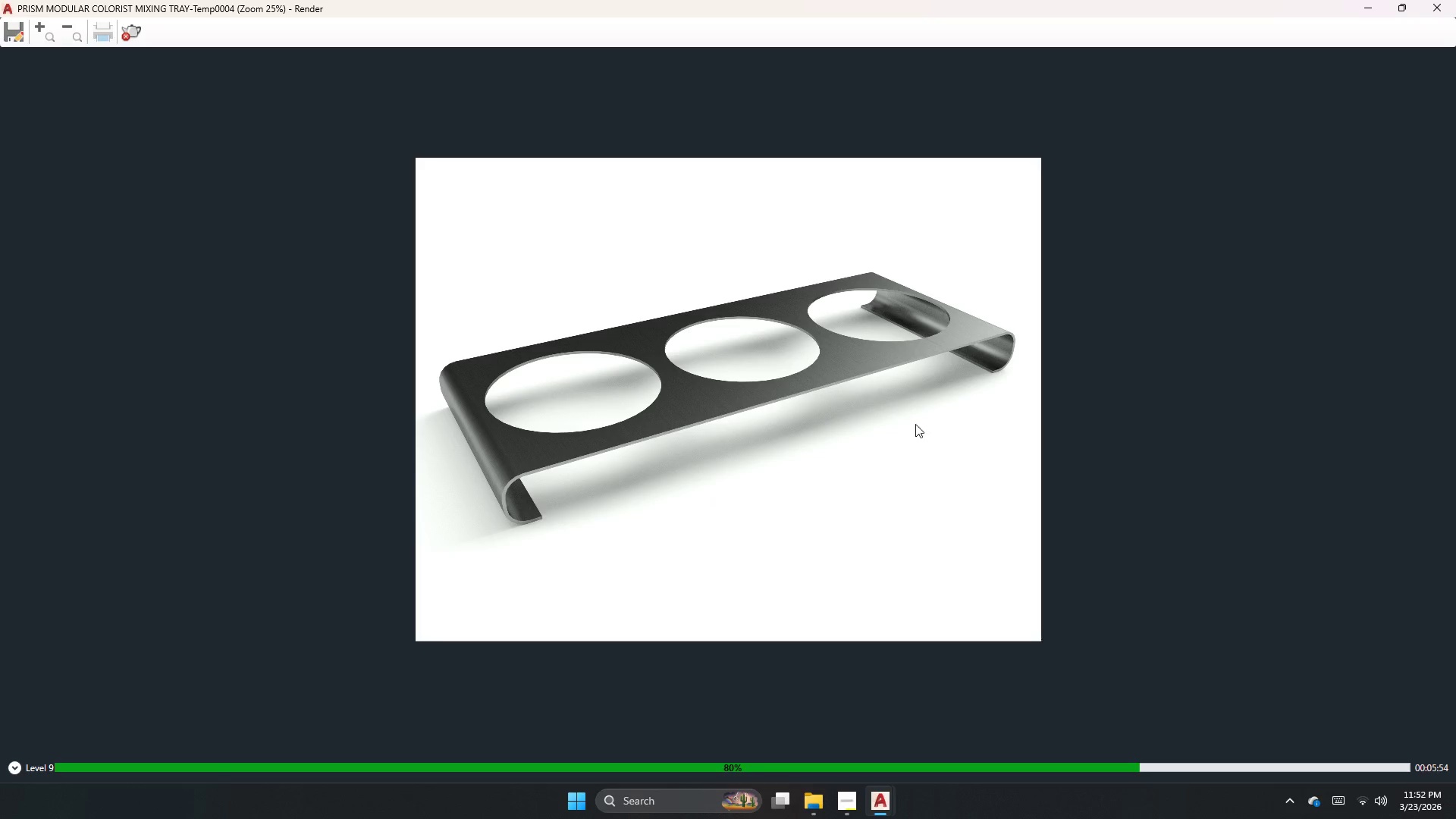 
scroll: coordinate [837, 456], scroll_direction: down, amount: 2.0
 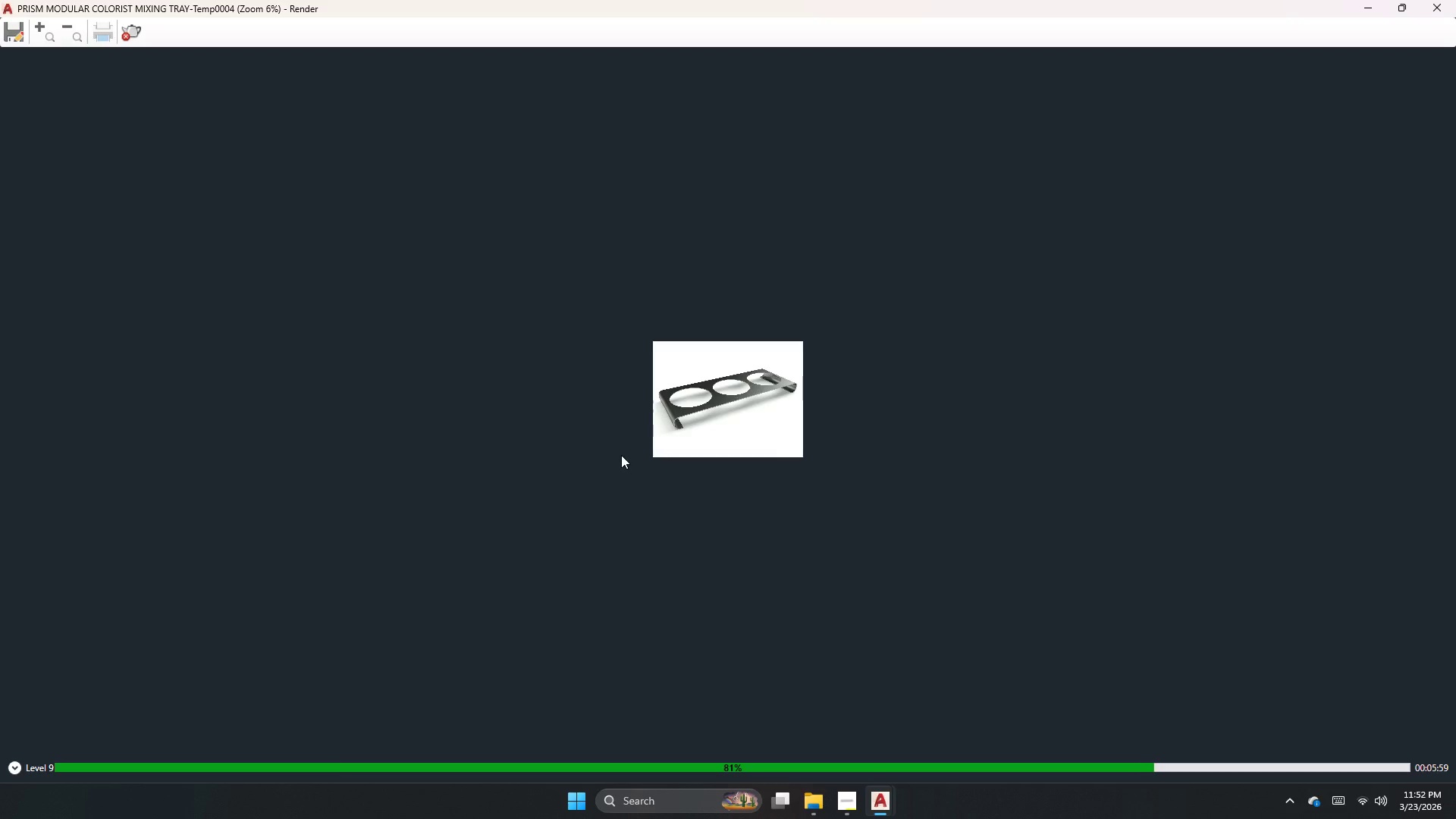 
scroll: coordinate [702, 433], scroll_direction: up, amount: 3.0
 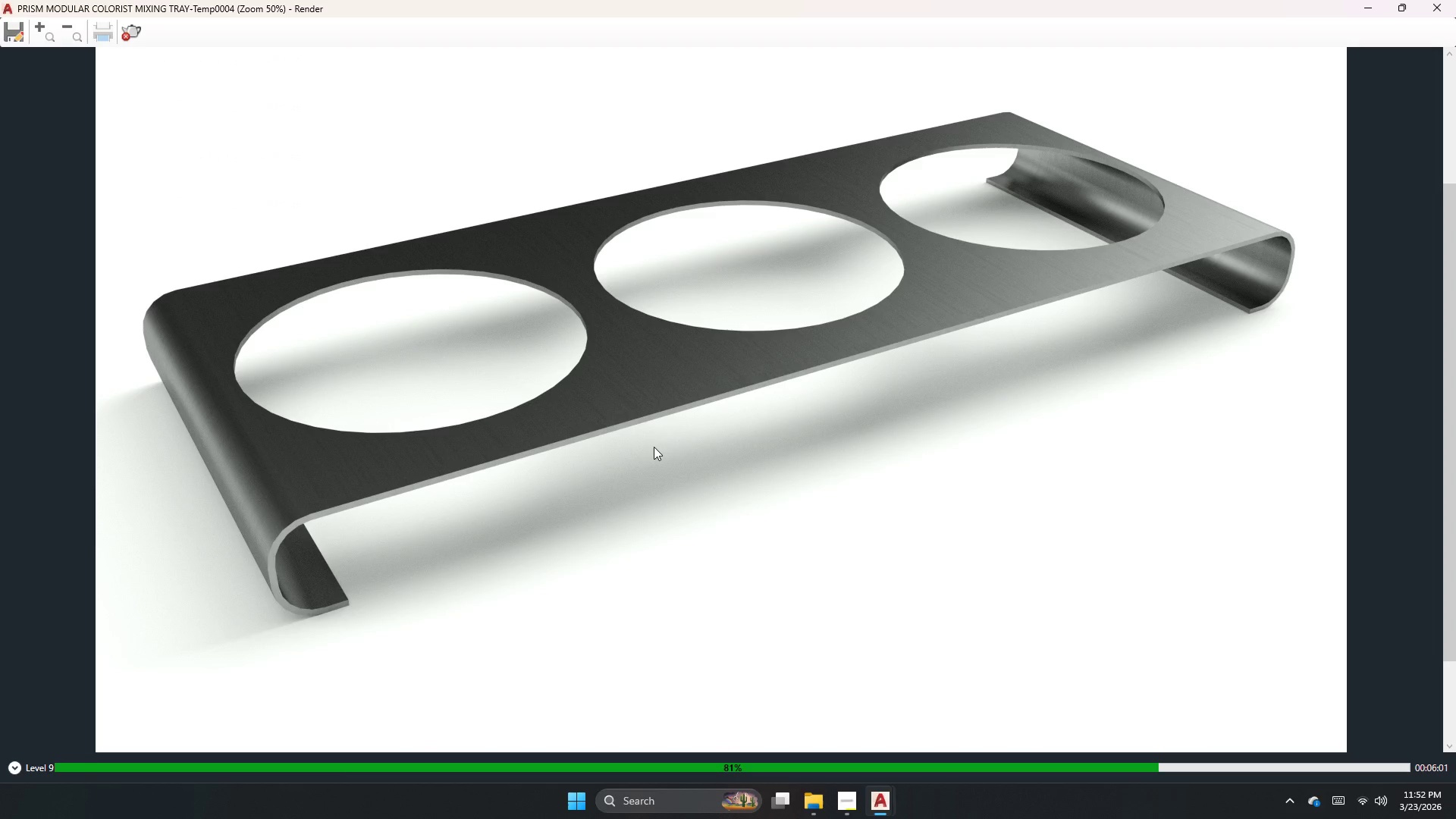 
left_click_drag(start_coordinate=[594, 382], to_coordinate=[549, 616])
 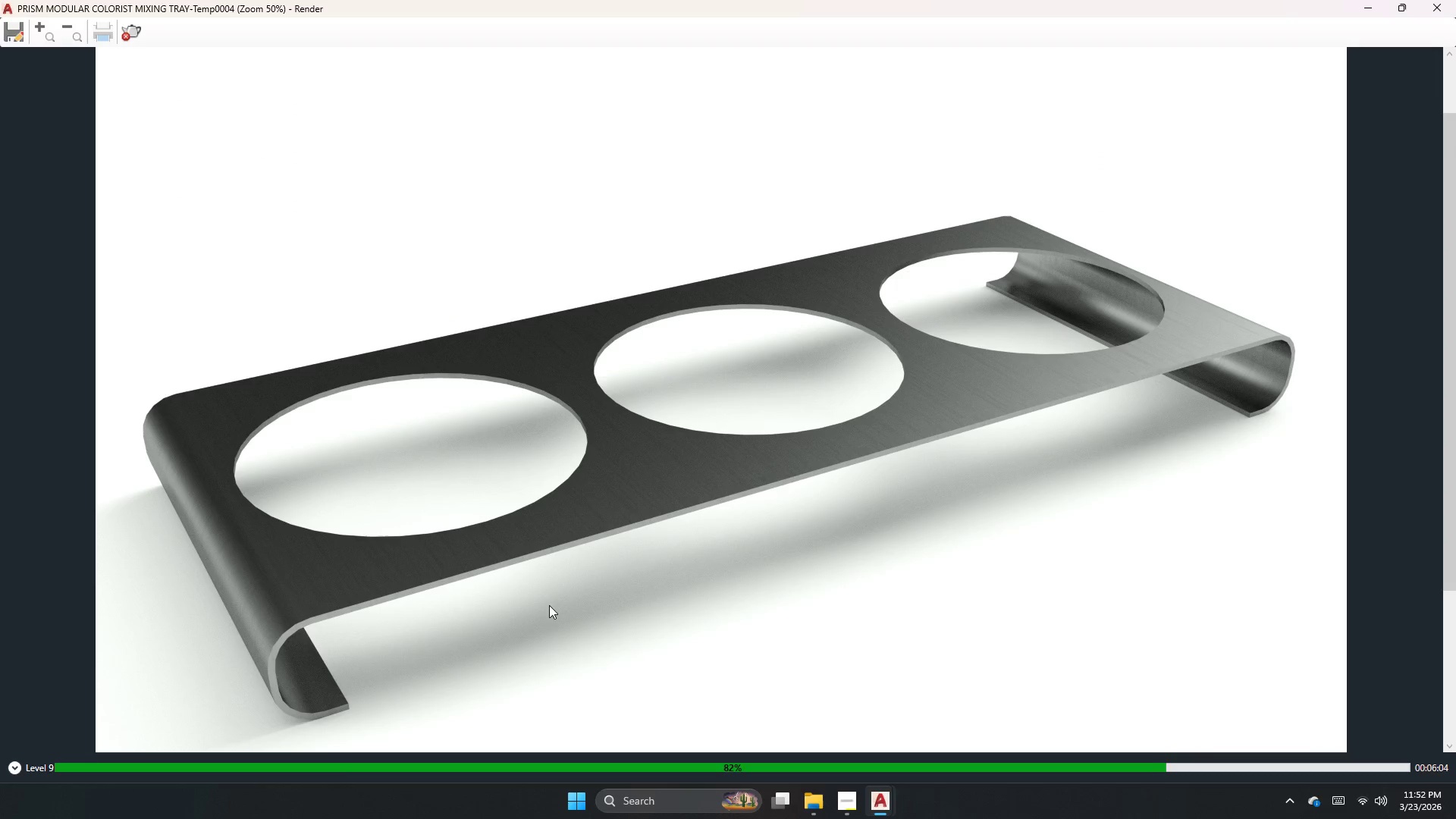 
scroll: coordinate [580, 504], scroll_direction: down, amount: 1.0
 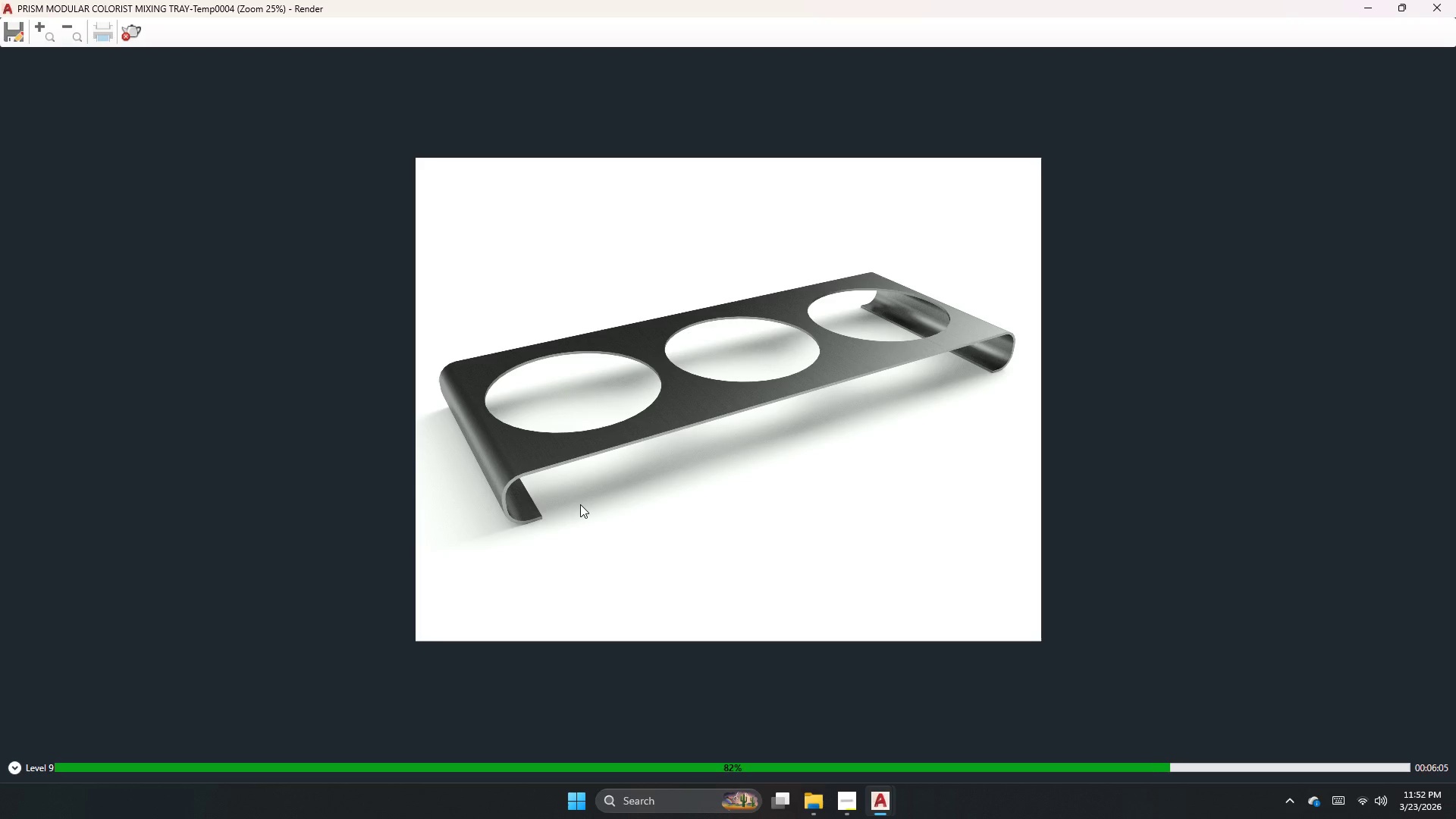 
left_click_drag(start_coordinate=[734, 368], to_coordinate=[701, 489])
 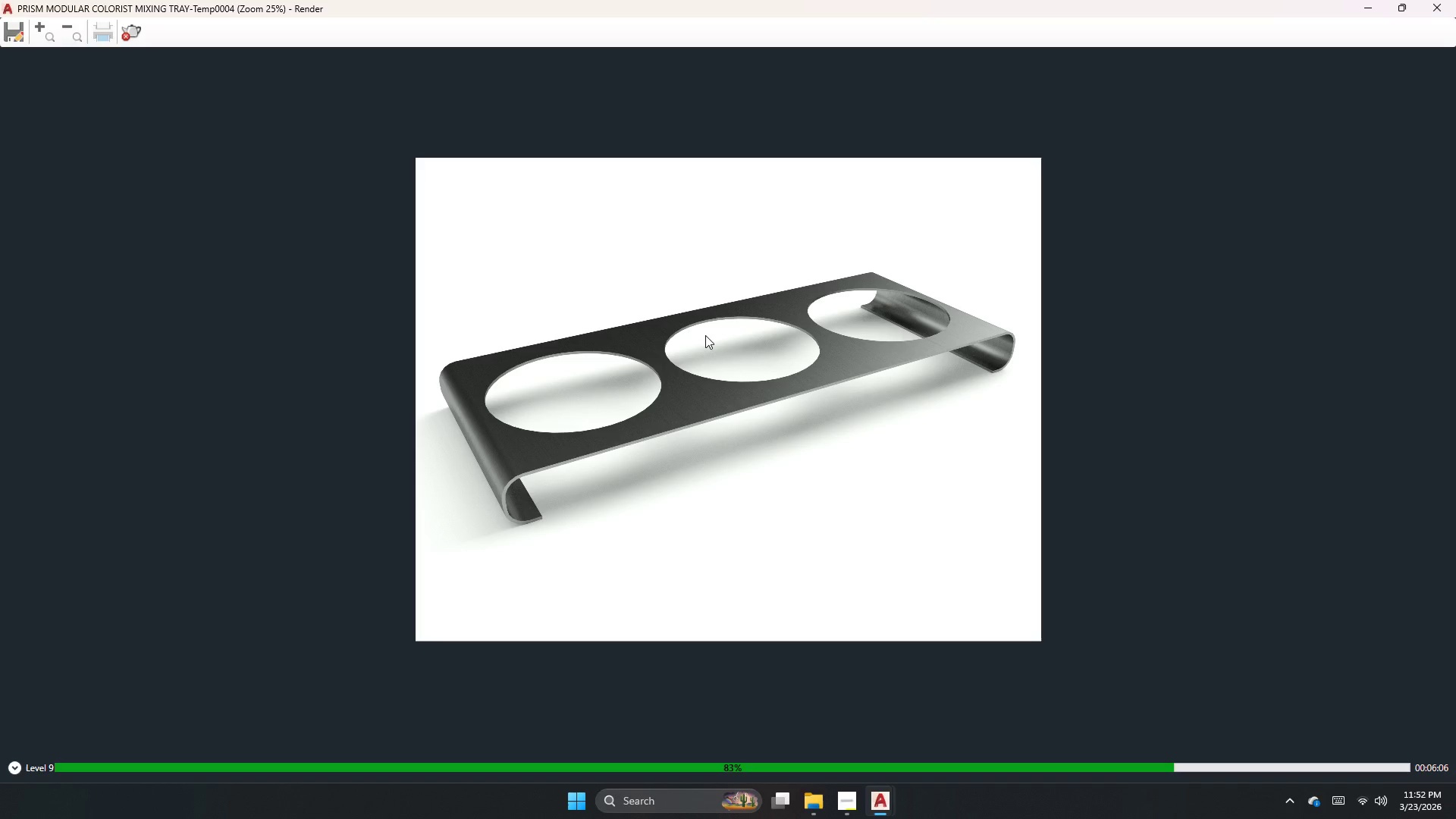 
scroll: coordinate [705, 335], scroll_direction: up, amount: 1.0
 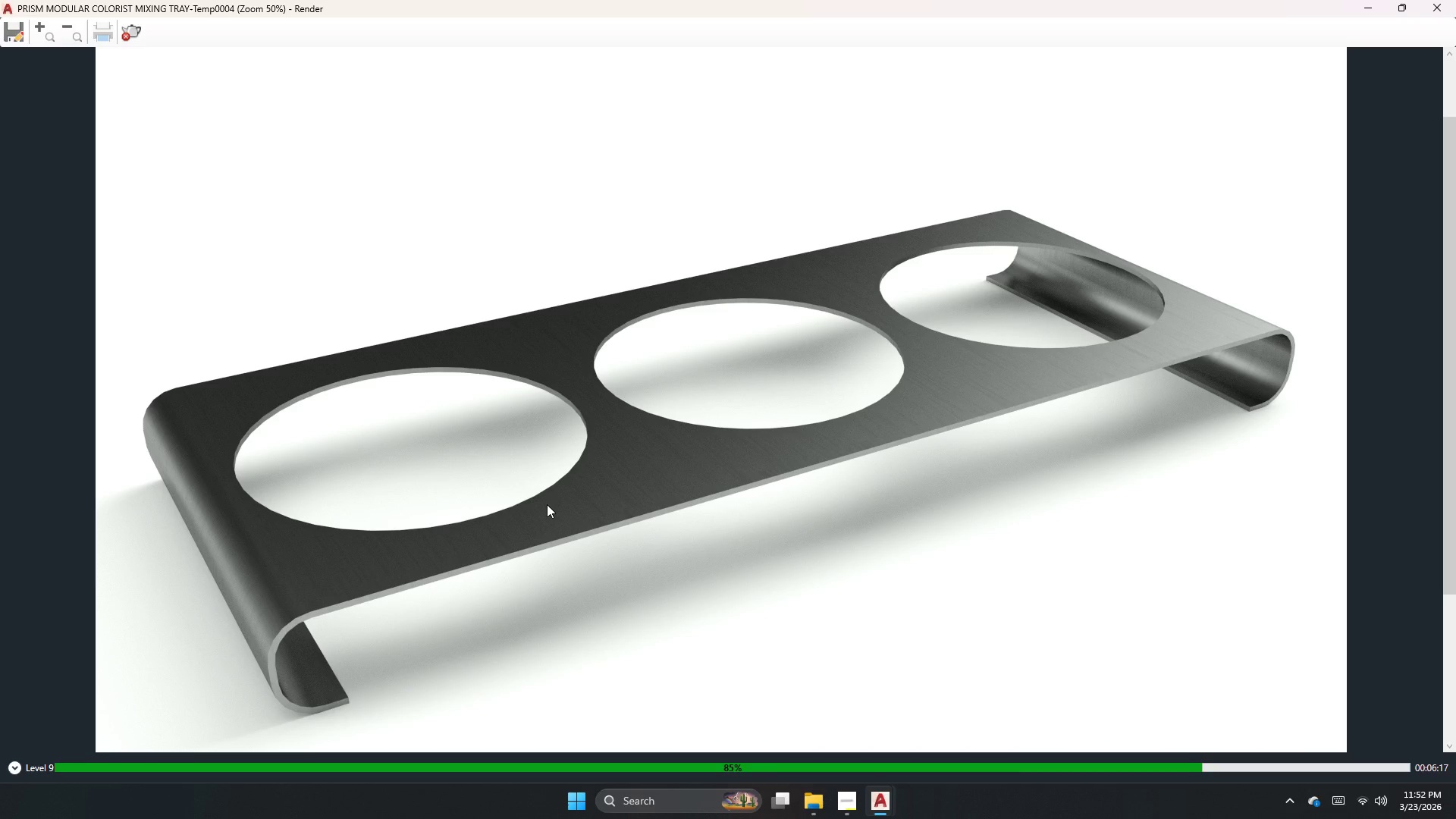 
wait(14.51)
 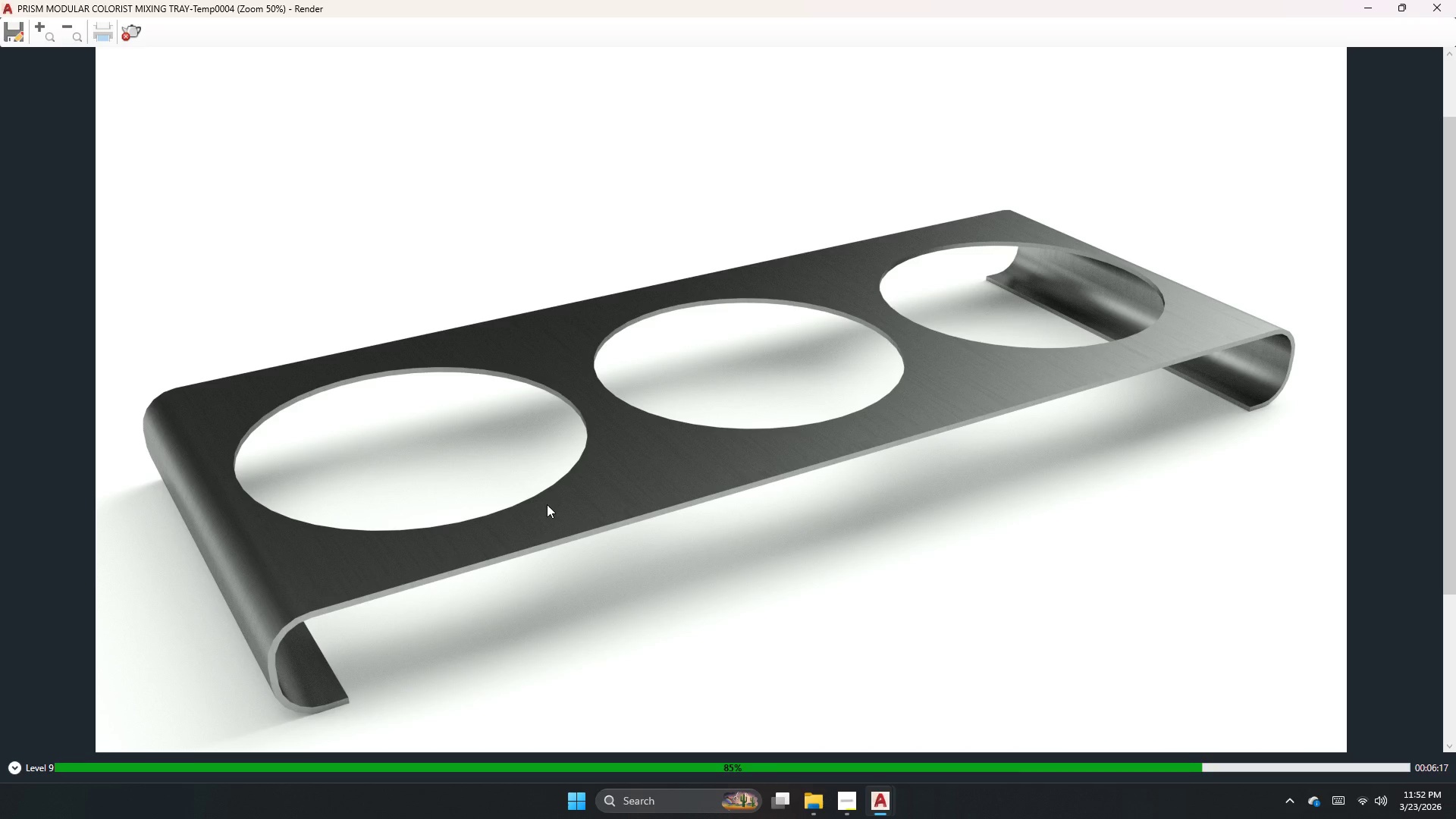 
scroll: coordinate [281, 418], scroll_direction: down, amount: 1.0
 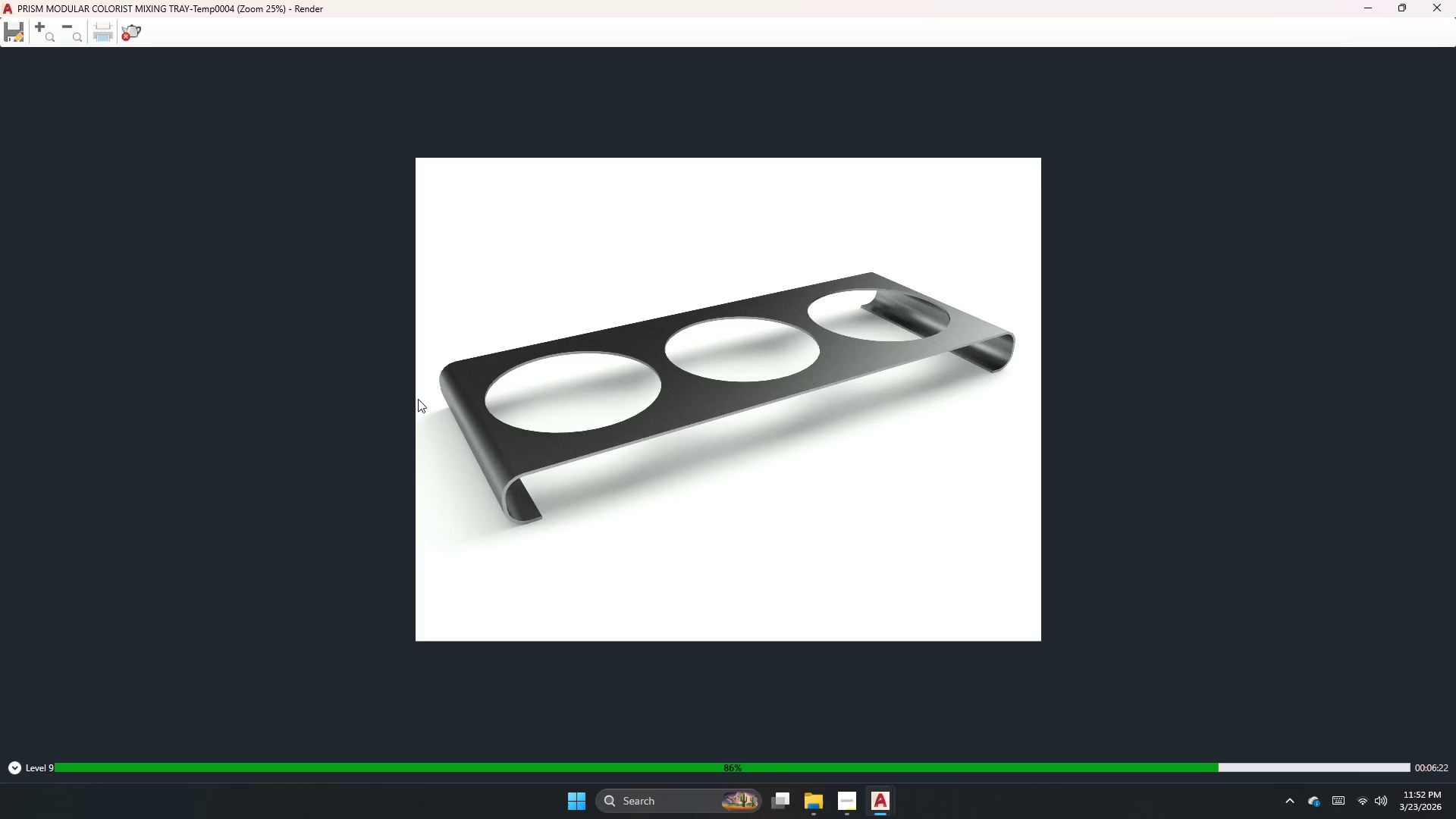 
scroll: coordinate [847, 279], scroll_direction: up, amount: 2.0
 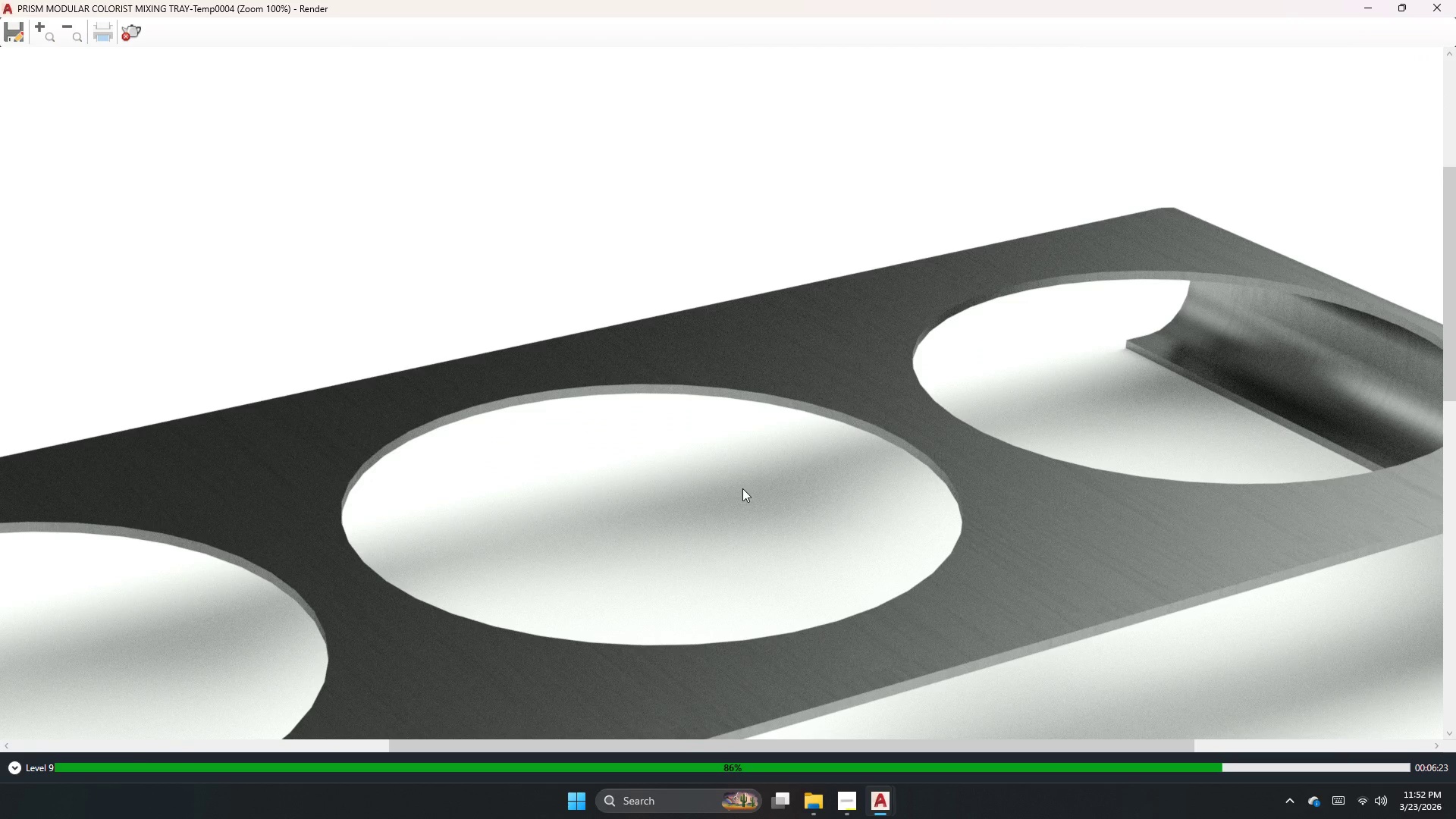 
left_click_drag(start_coordinate=[742, 488], to_coordinate=[1110, 73])
 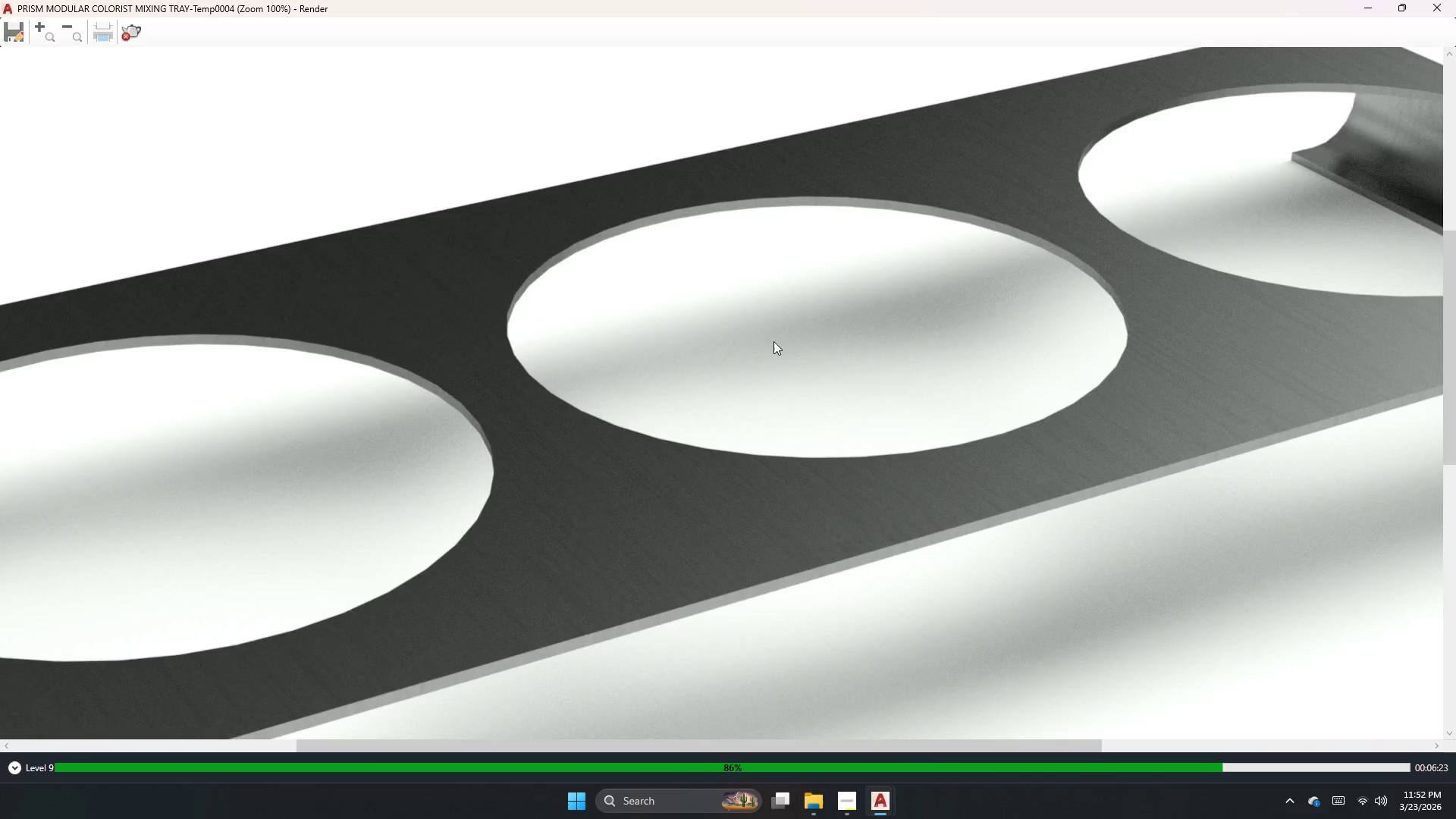 
scroll: coordinate [774, 341], scroll_direction: down, amount: 2.0
 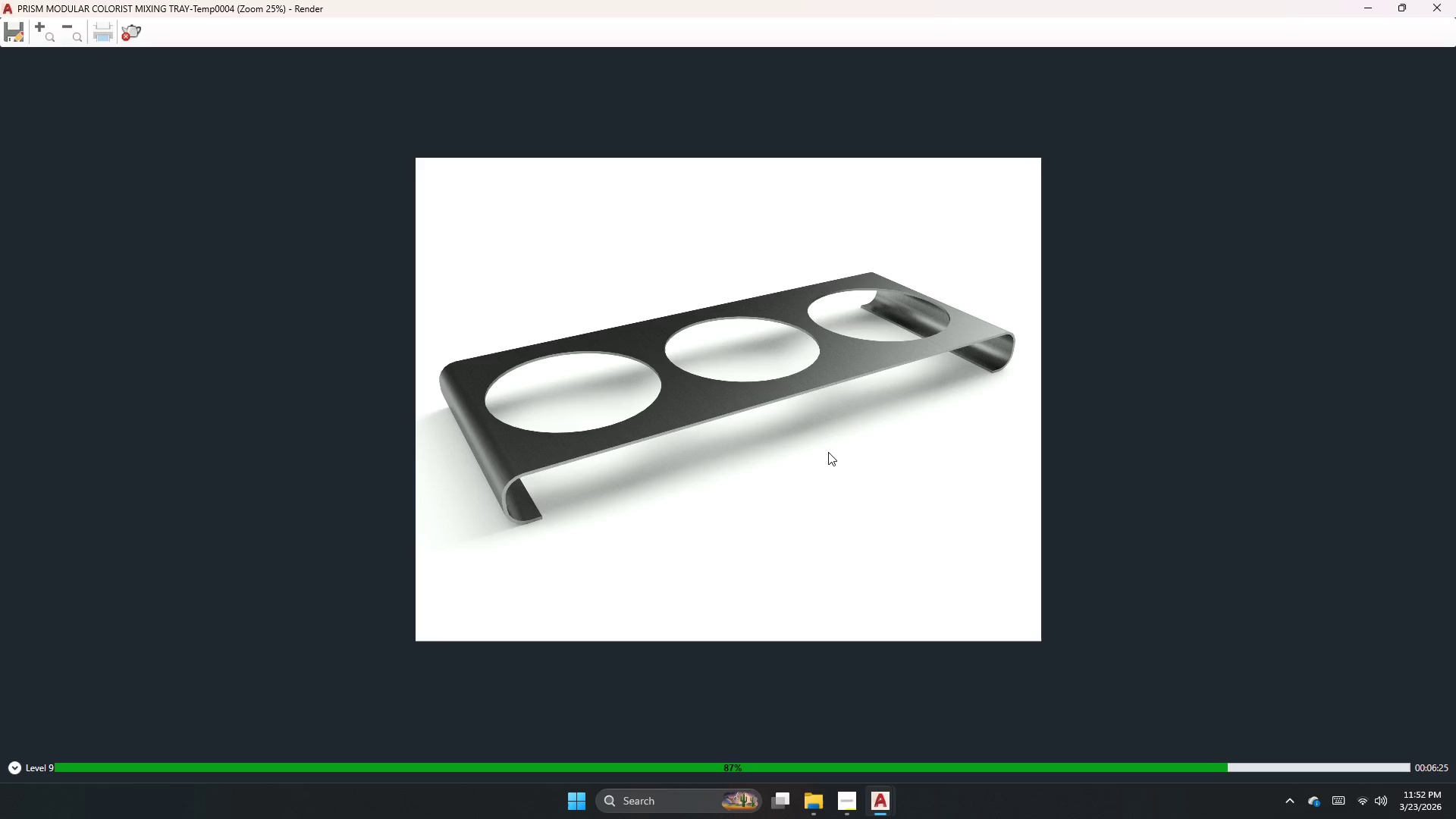 
scroll: coordinate [828, 448], scroll_direction: up, amount: 1.0
 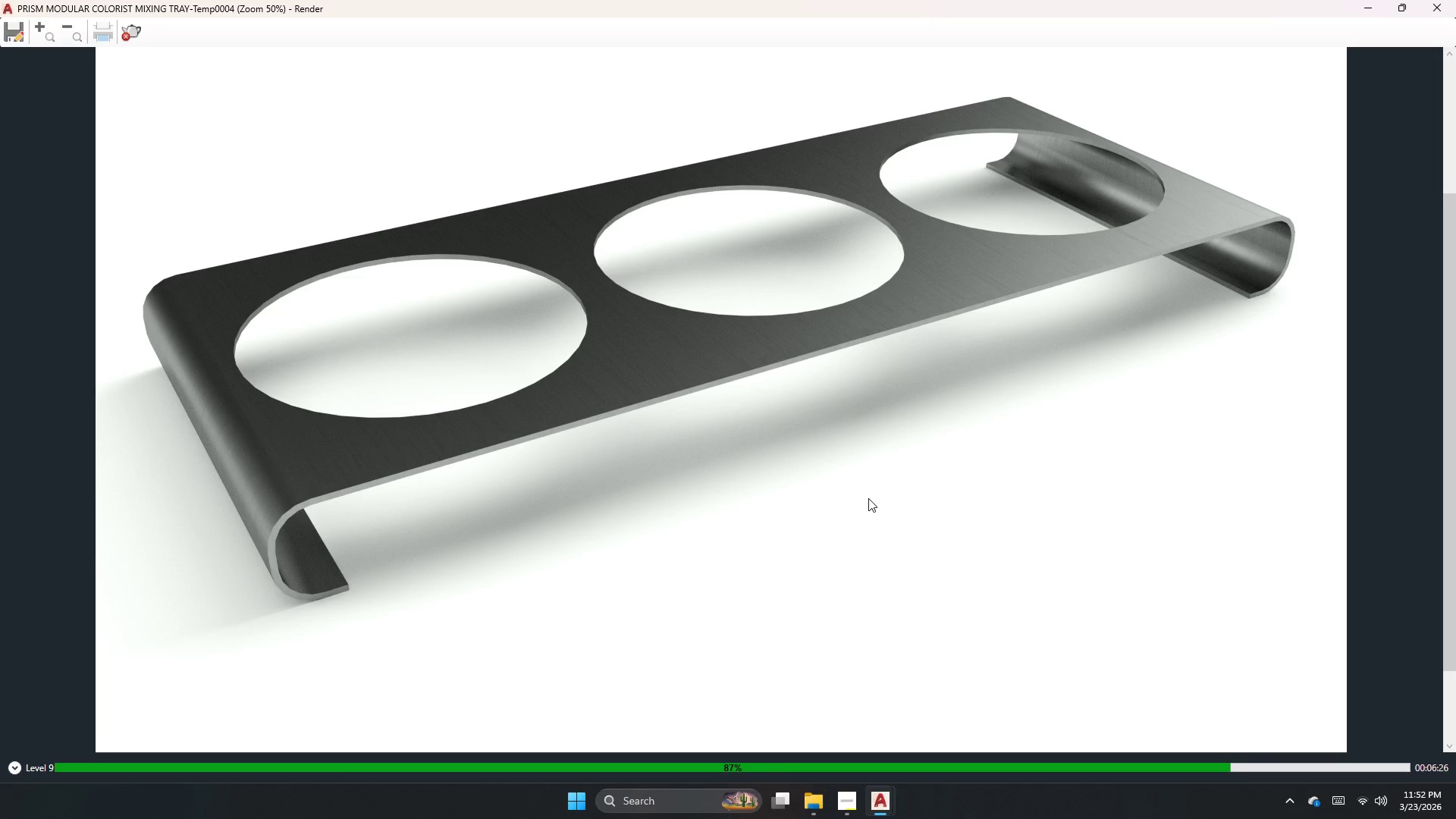 
left_click_drag(start_coordinate=[752, 615], to_coordinate=[748, 818])
 